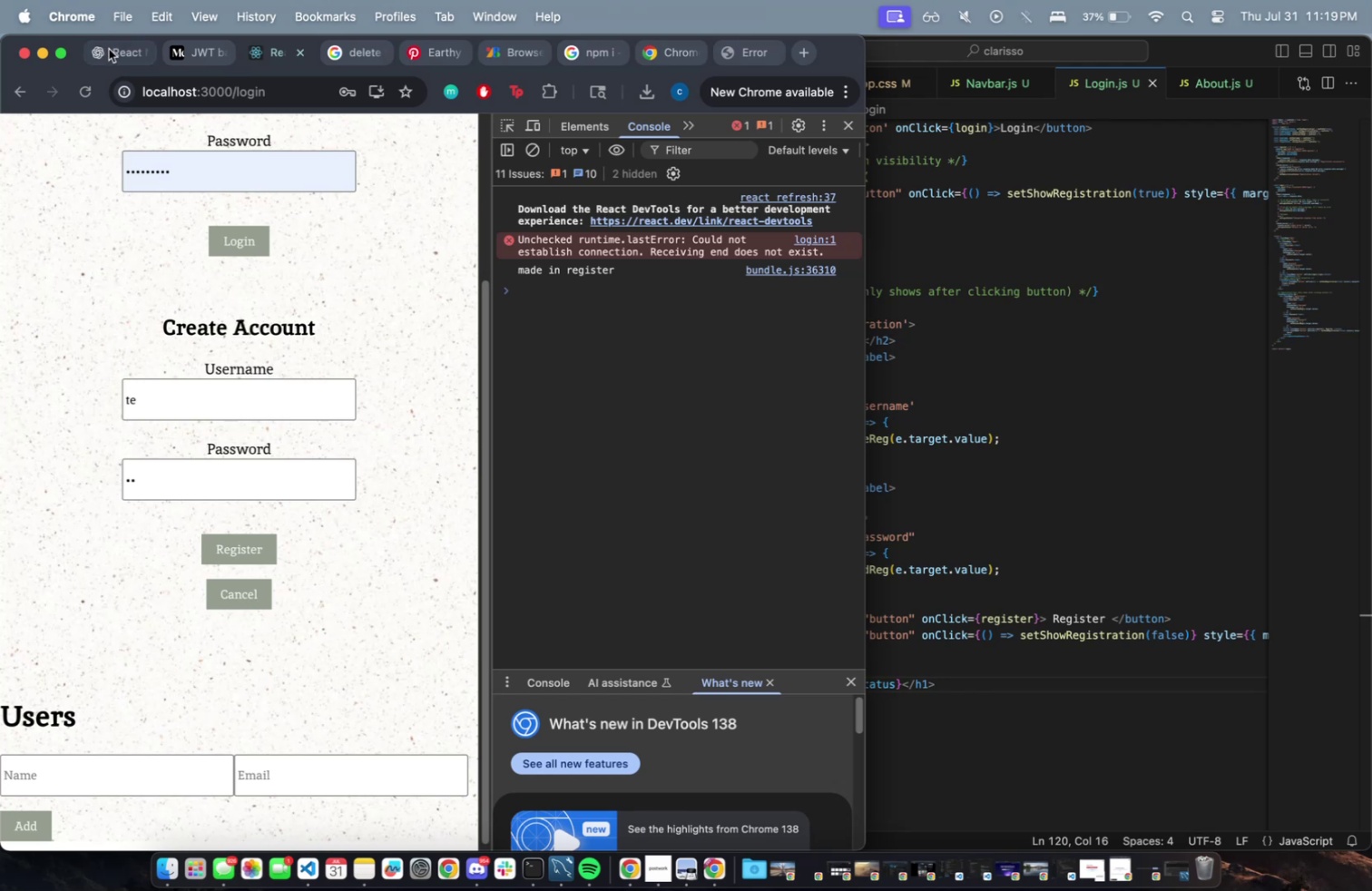 
scroll: coordinate [403, 514], scroll_direction: down, amount: 26.0
 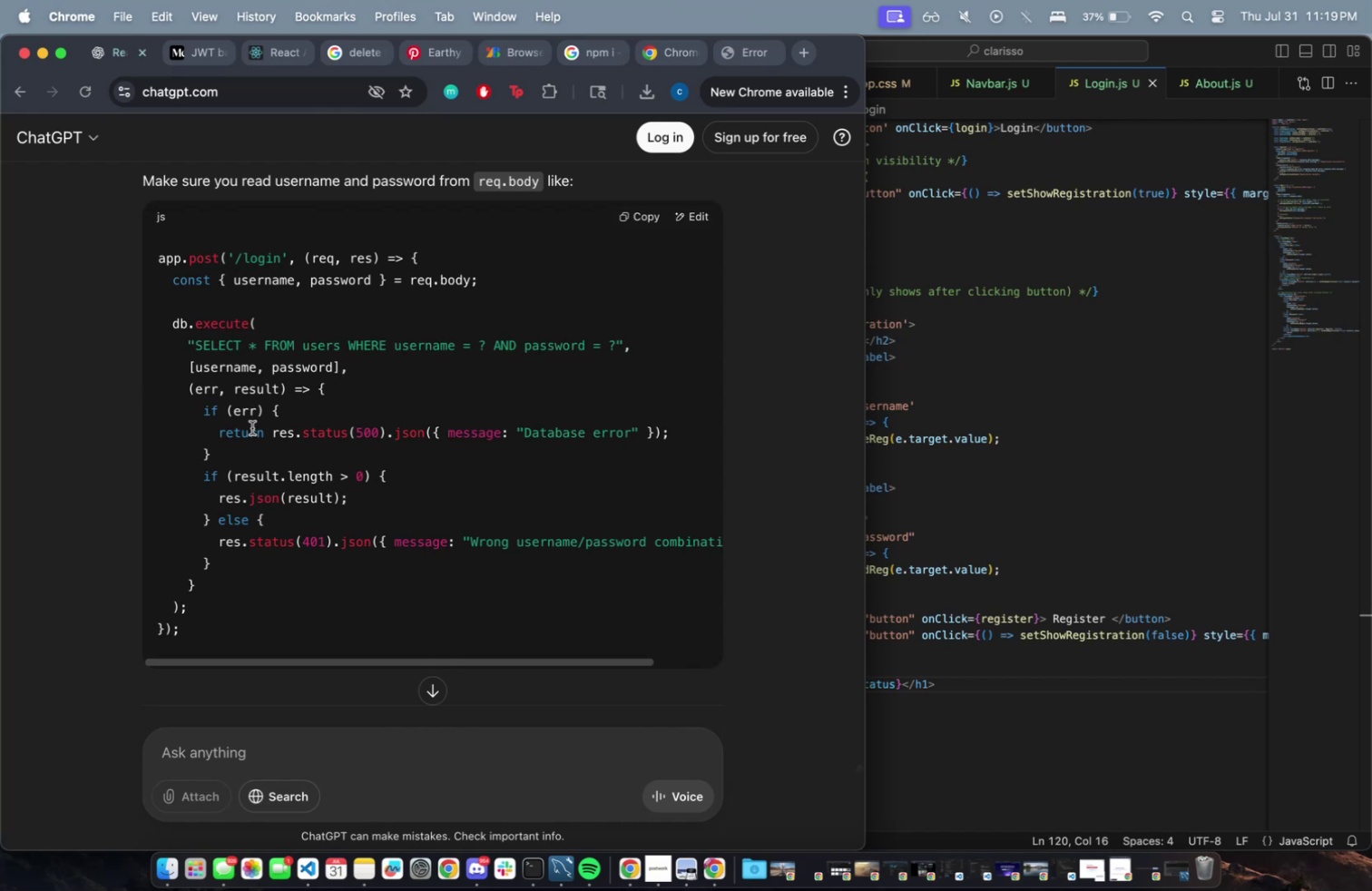 
wait(10.87)
 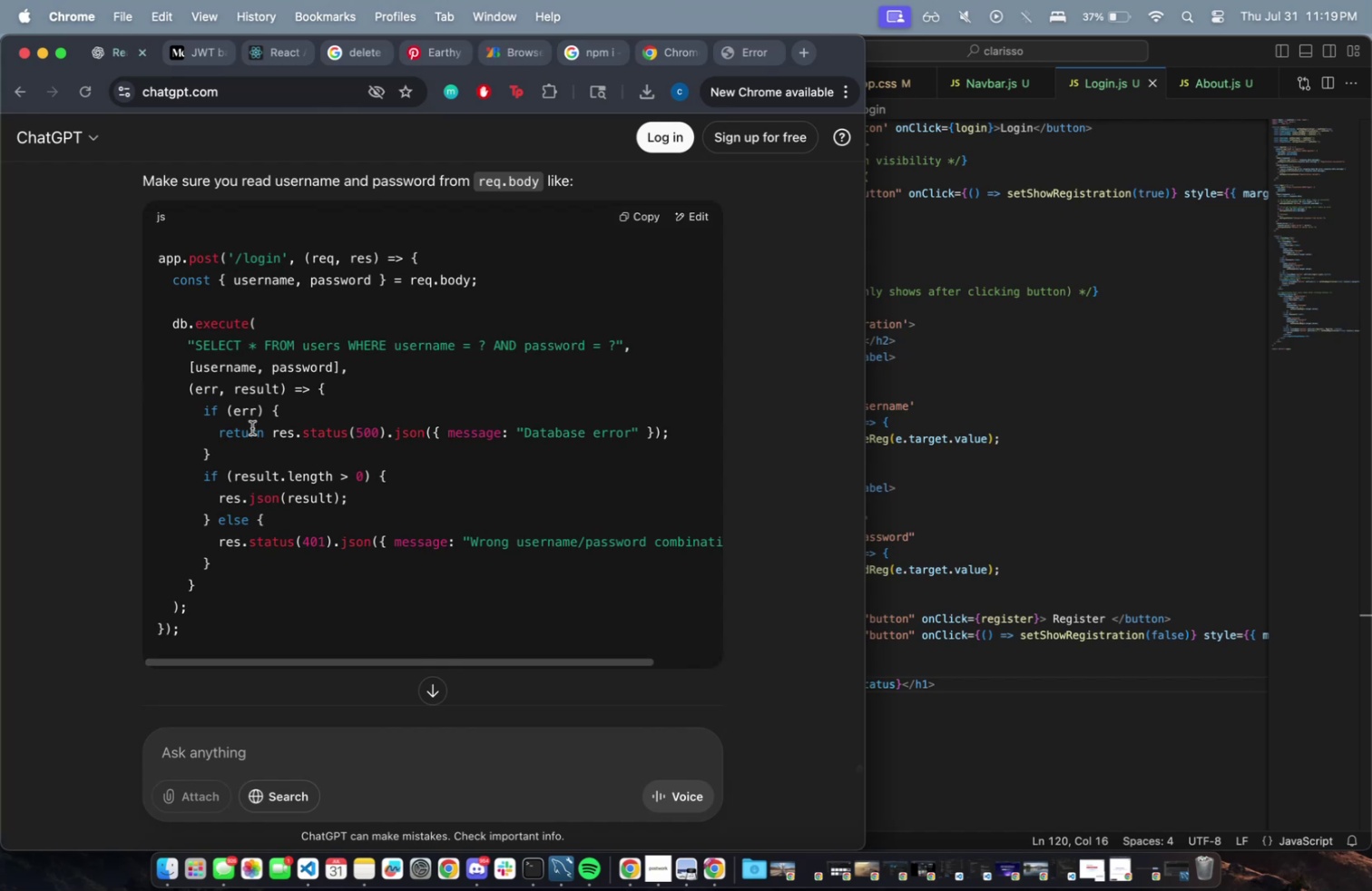 
left_click([642, 84])
 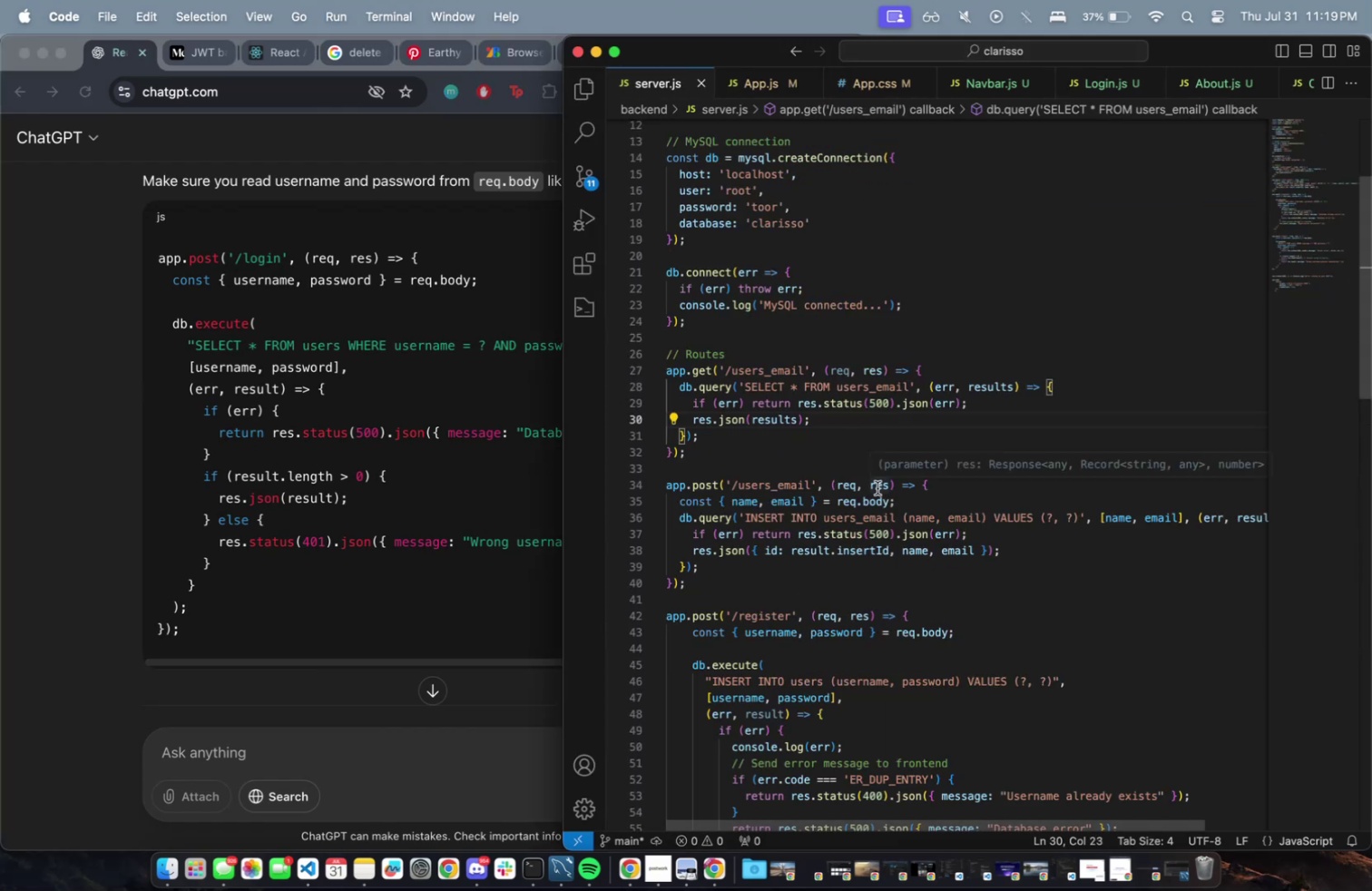 
scroll: coordinate [877, 485], scroll_direction: down, amount: 6.0
 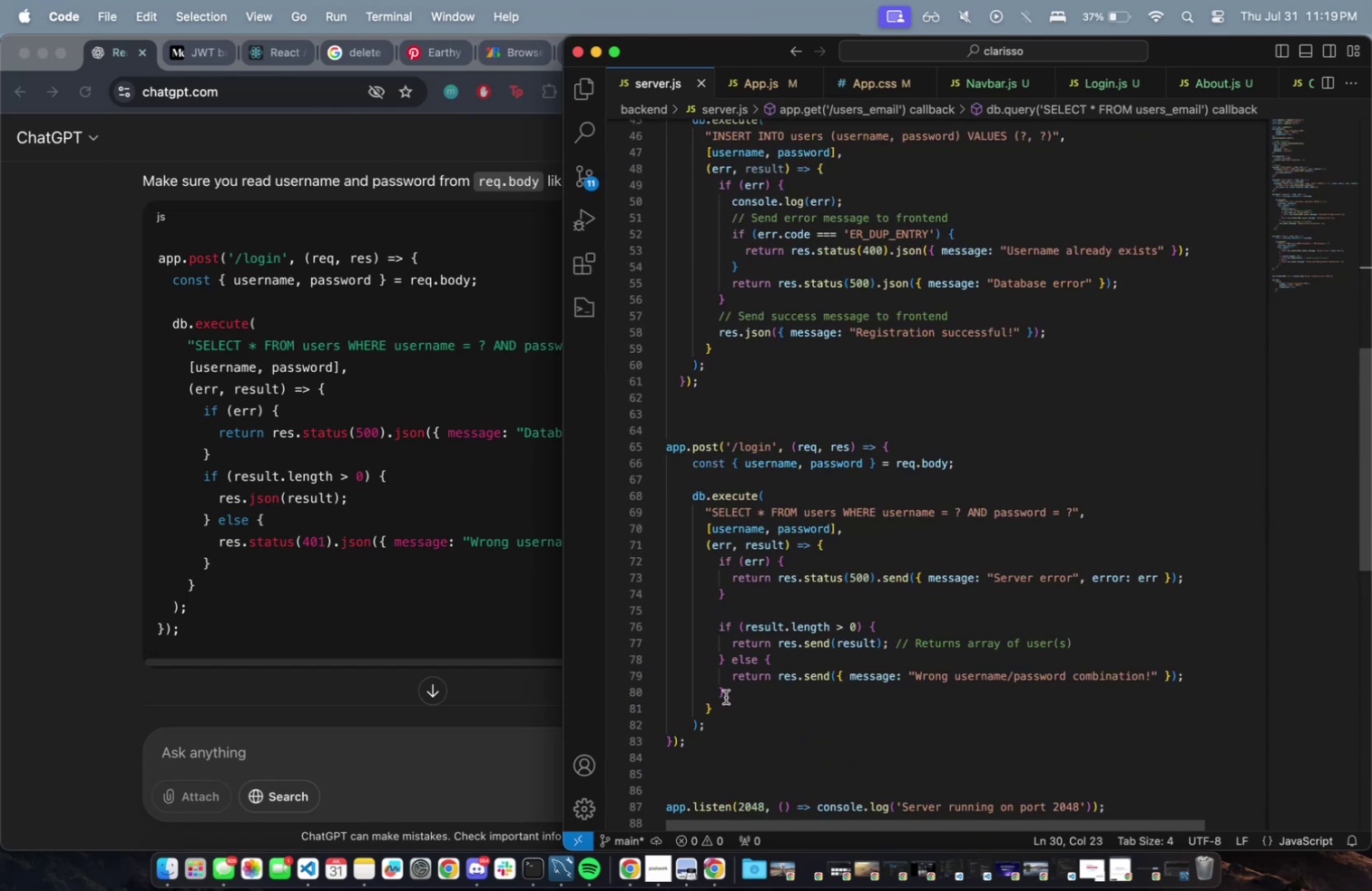 
left_click([730, 690])
 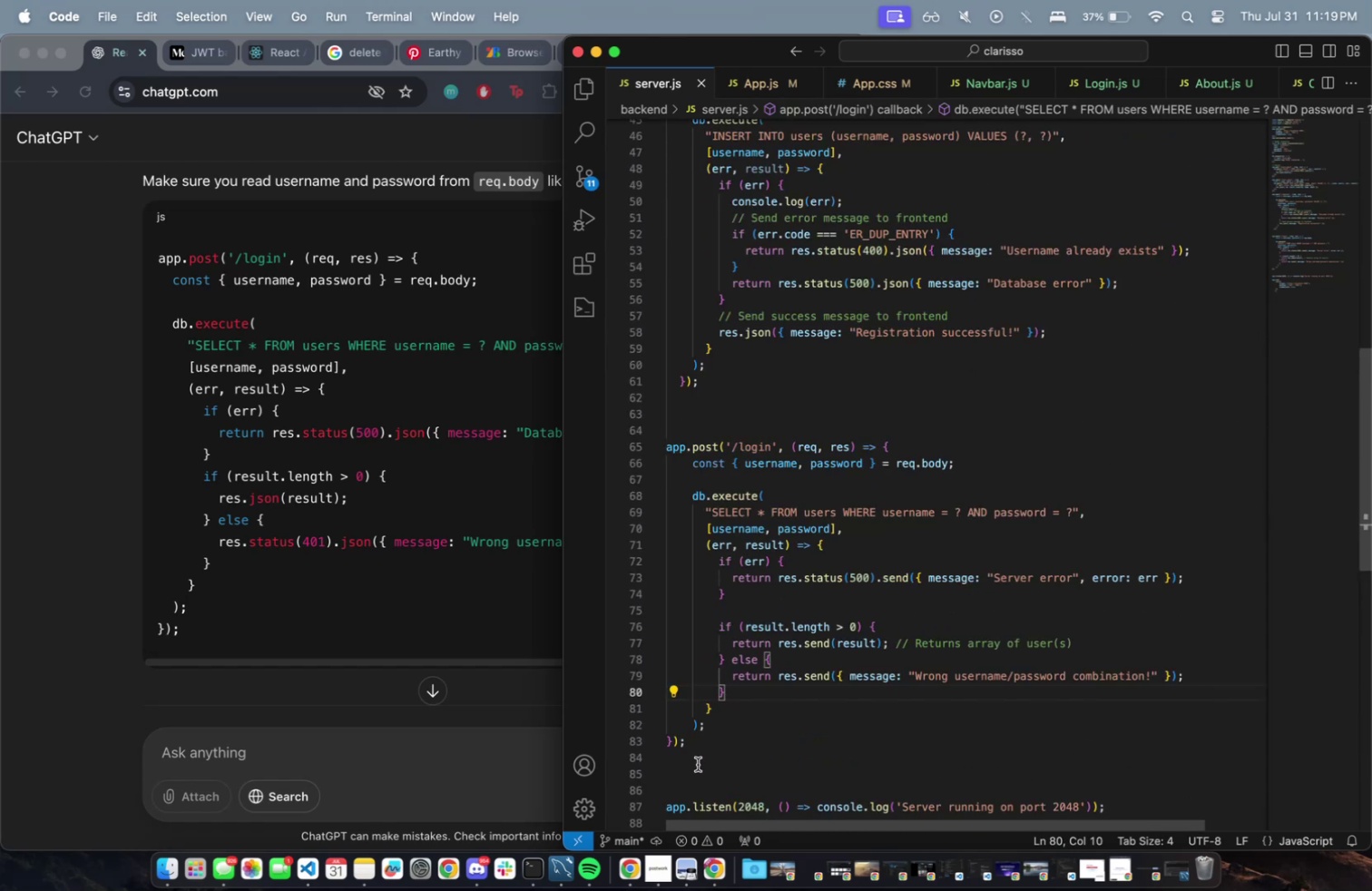 
left_click_drag(start_coordinate=[701, 746], to_coordinate=[656, 447])
 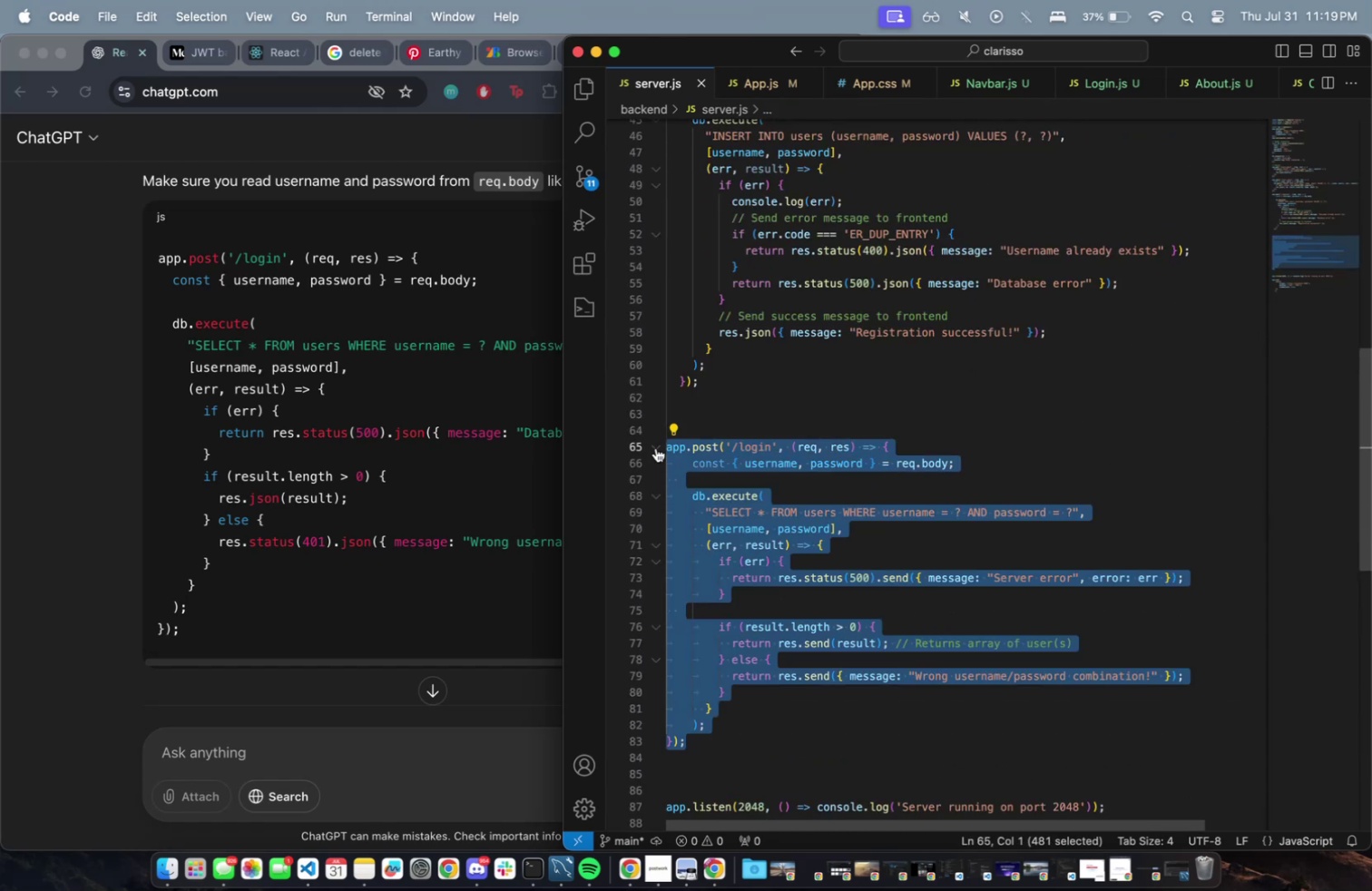 
key(Meta+V)
 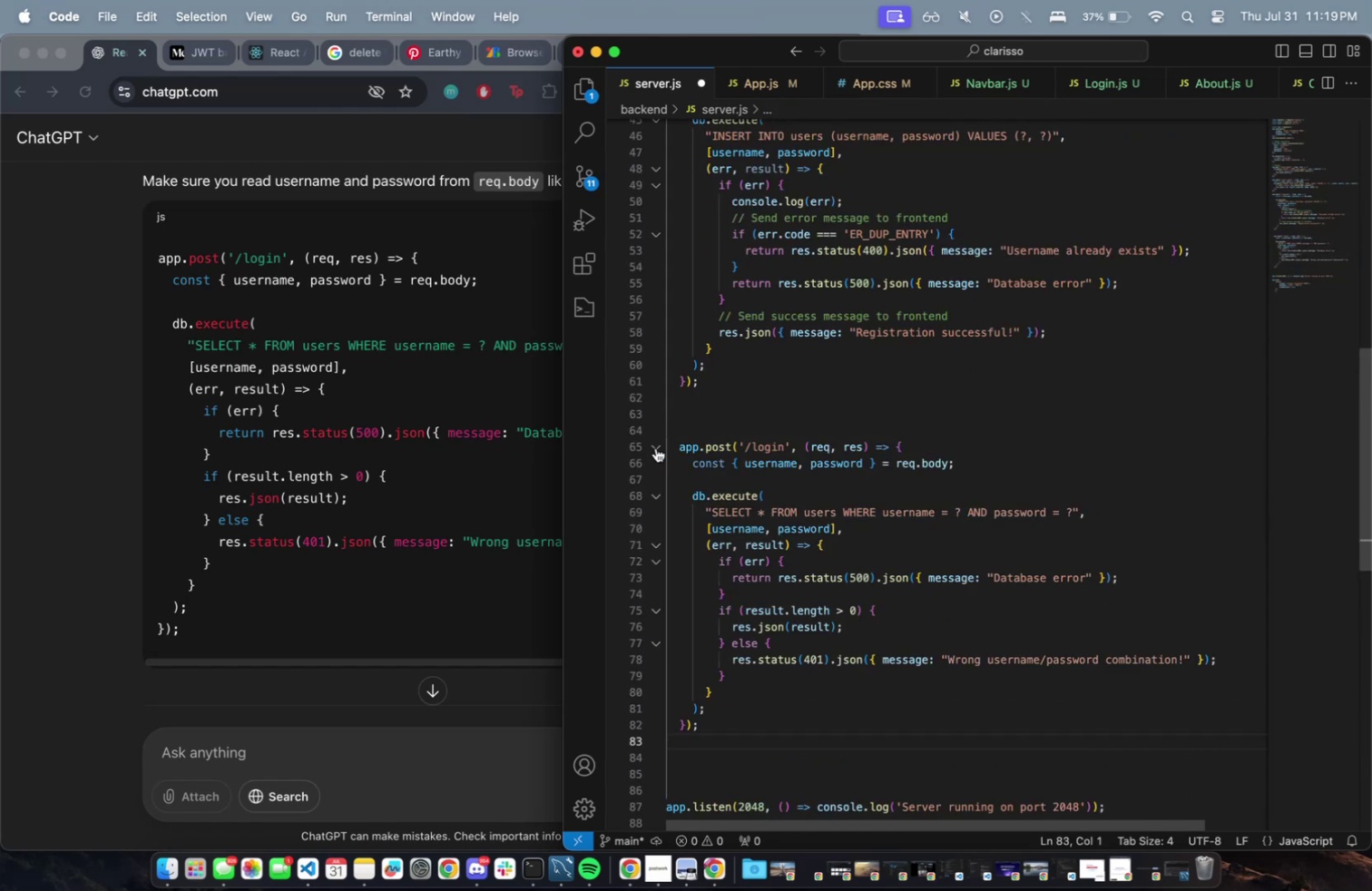 
key(Meta+Z)
 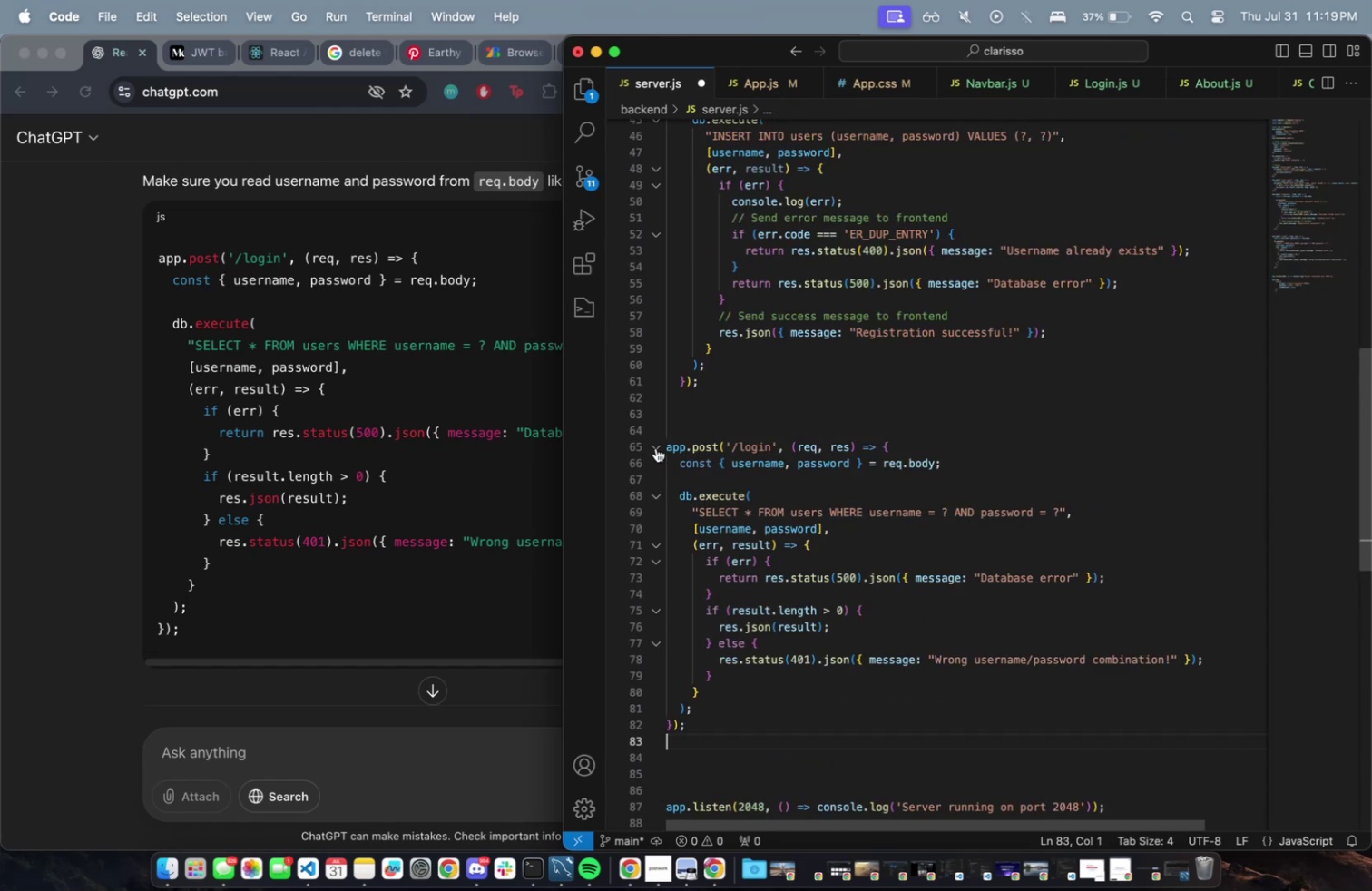 
key(Meta+Z)
 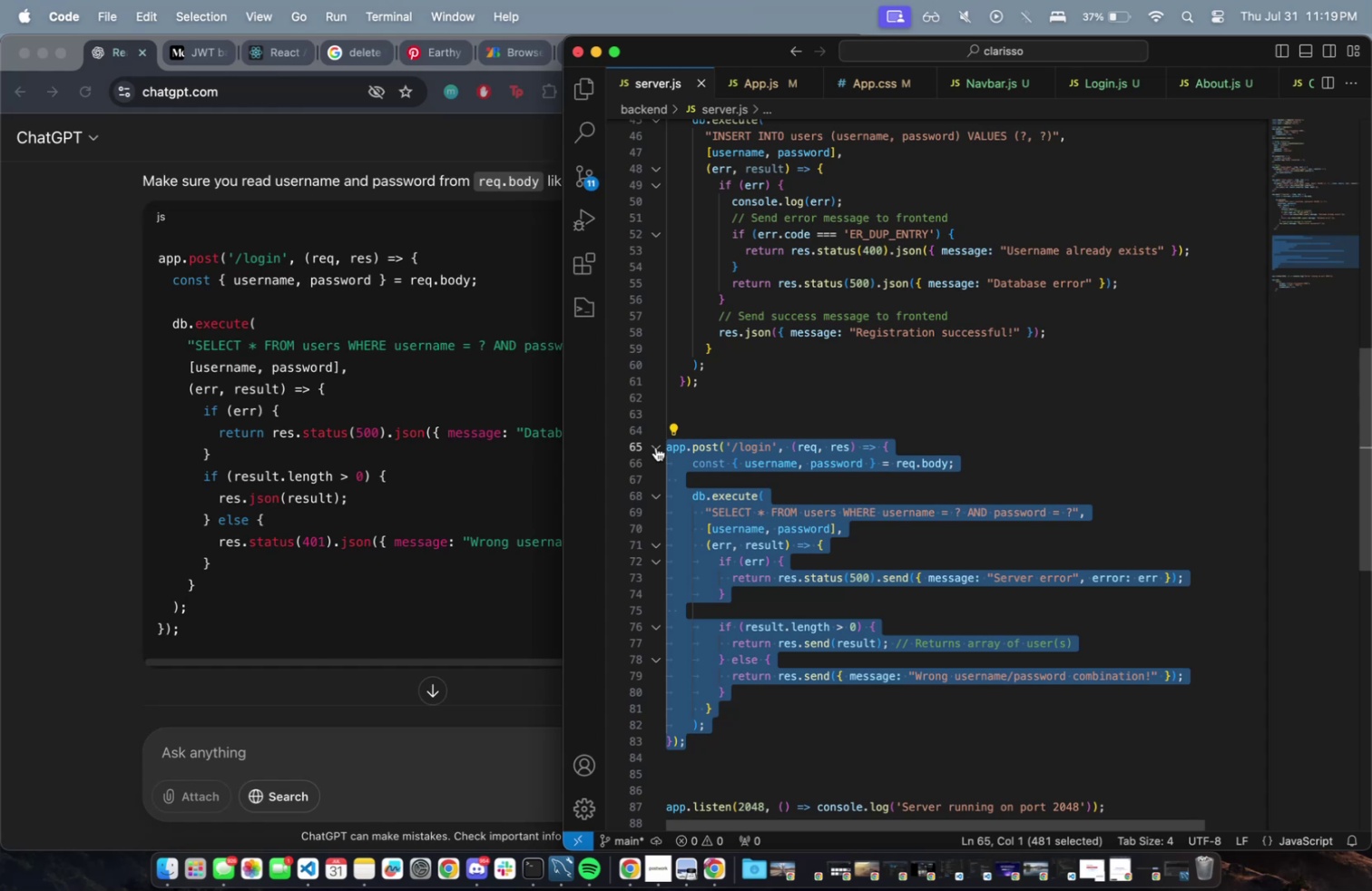 
key(Meta+CommandLeft)
 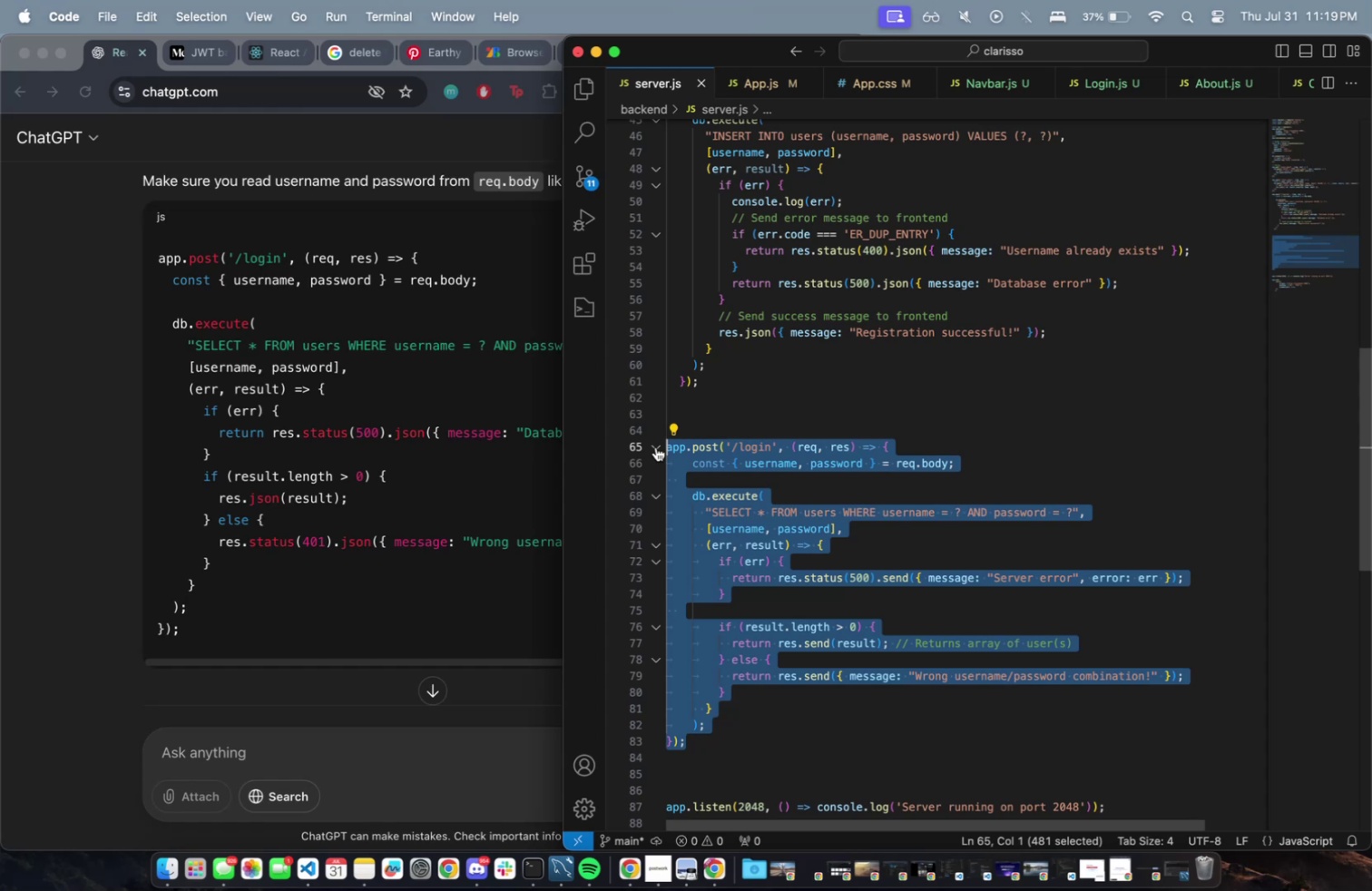 
key(Meta+V)
 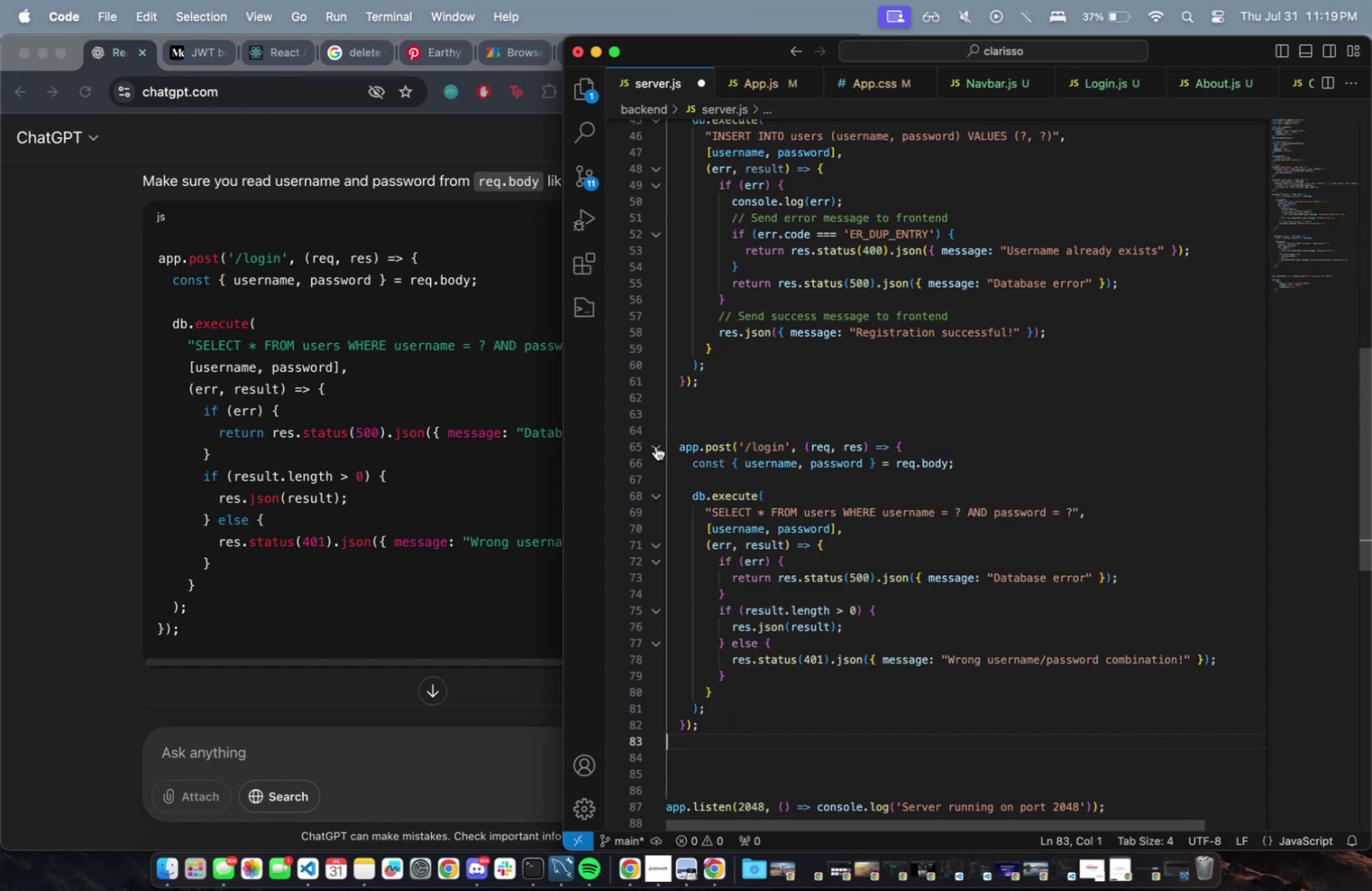 
key(Meta+CommandLeft)
 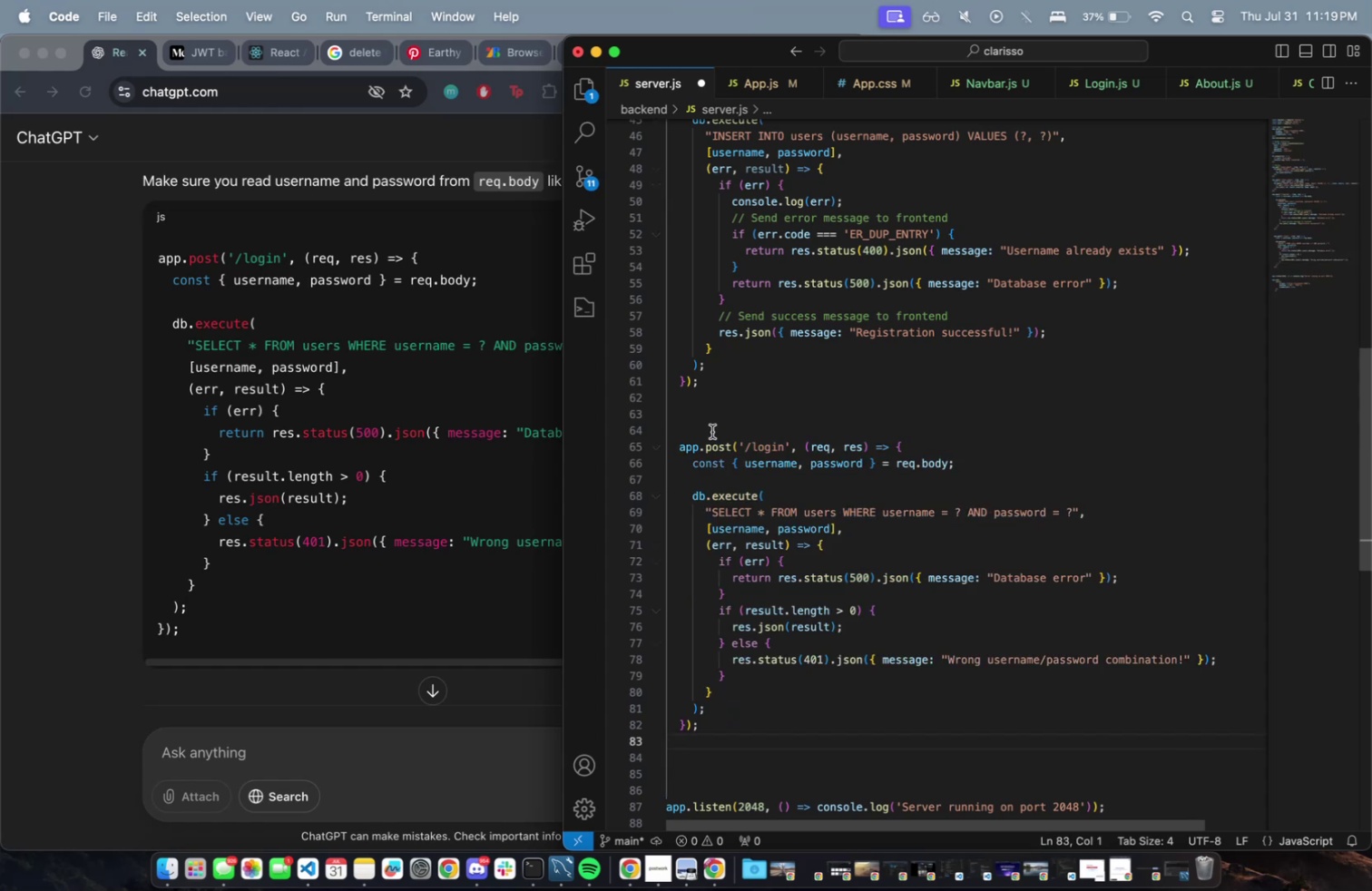 
key(Meta+S)
 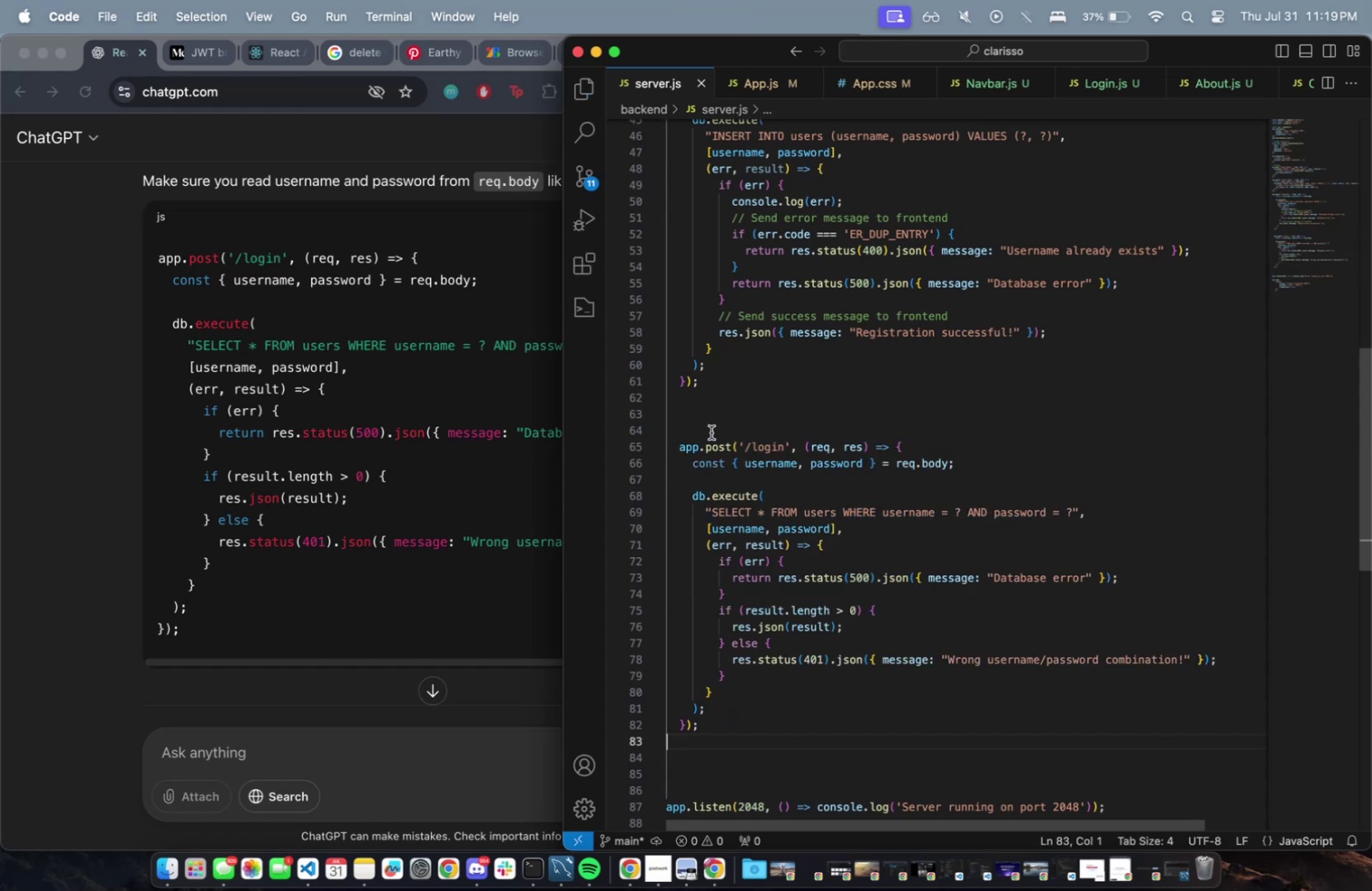 
left_click([760, 416])
 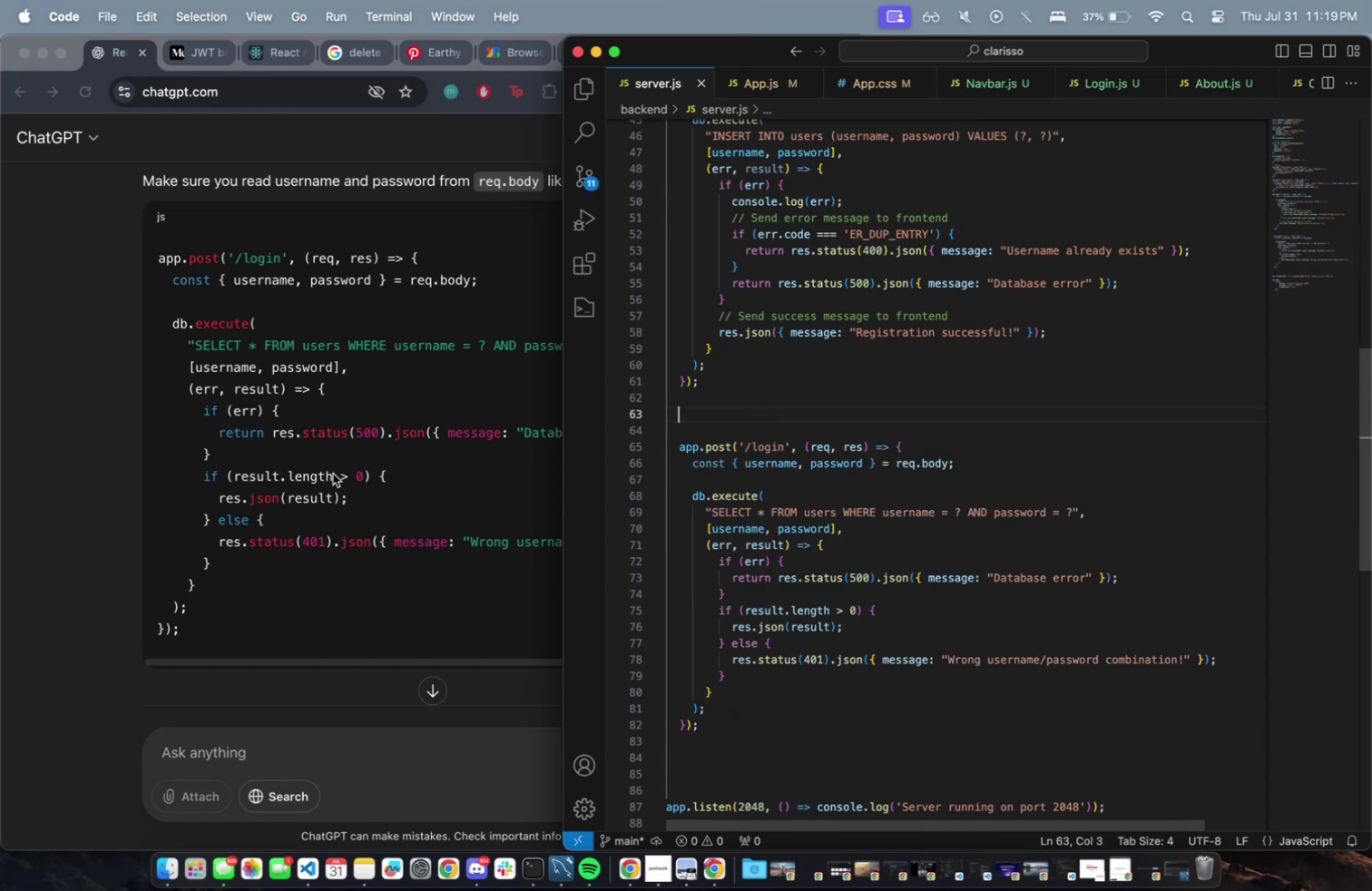 
scroll: coordinate [346, 496], scroll_direction: down, amount: 13.0
 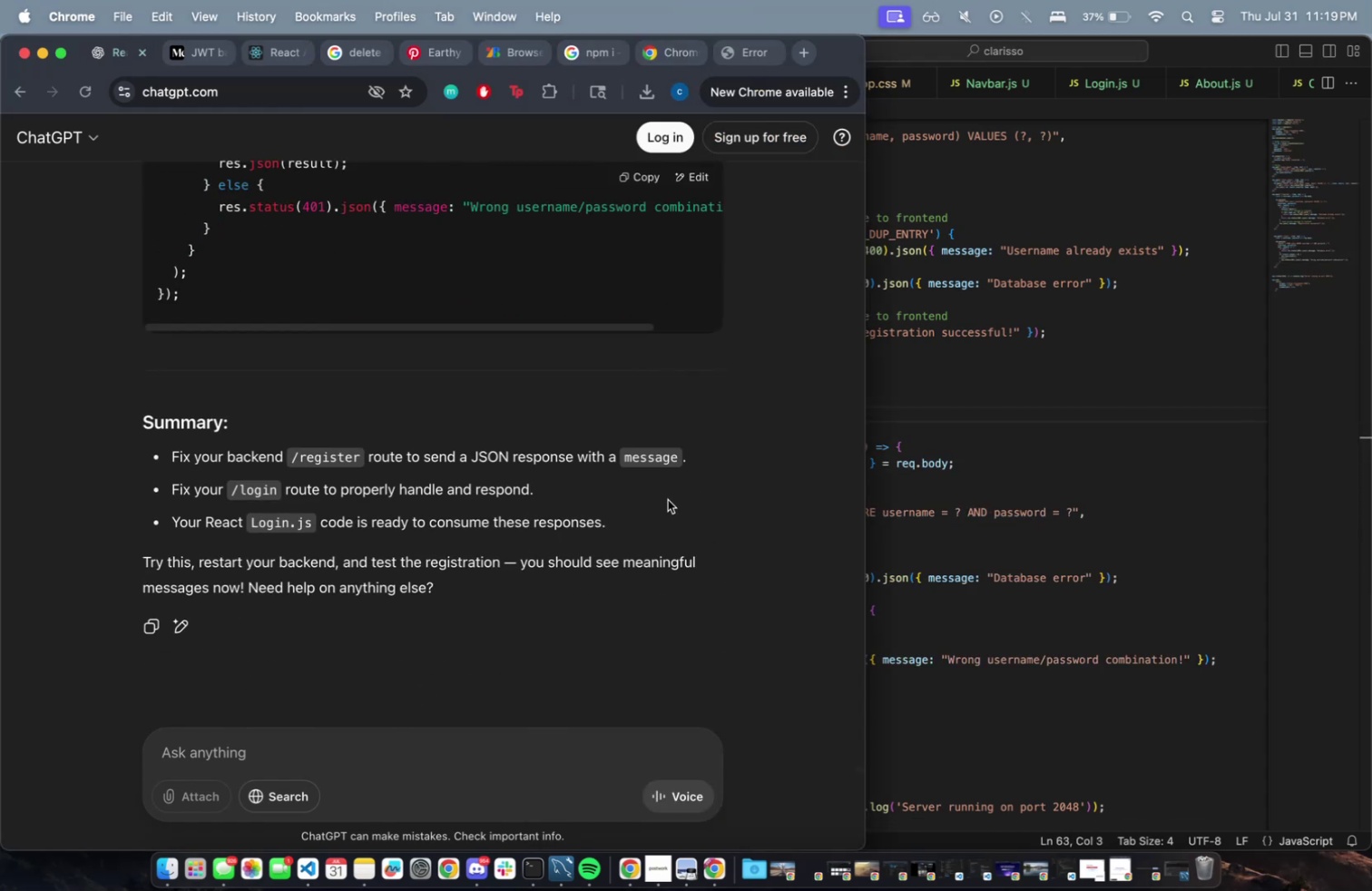 
left_click([1012, 424])
 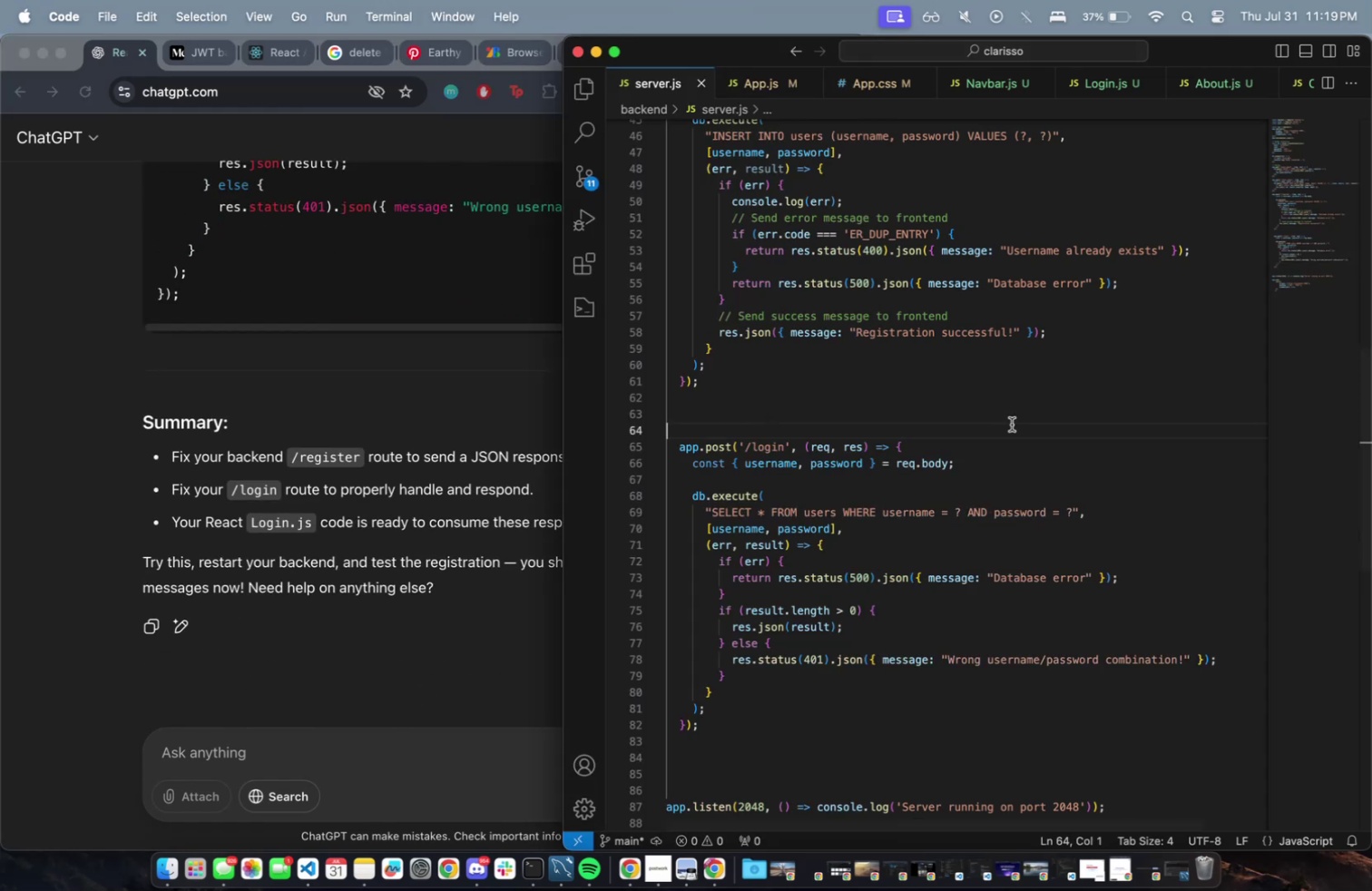 
key(Meta+A)
 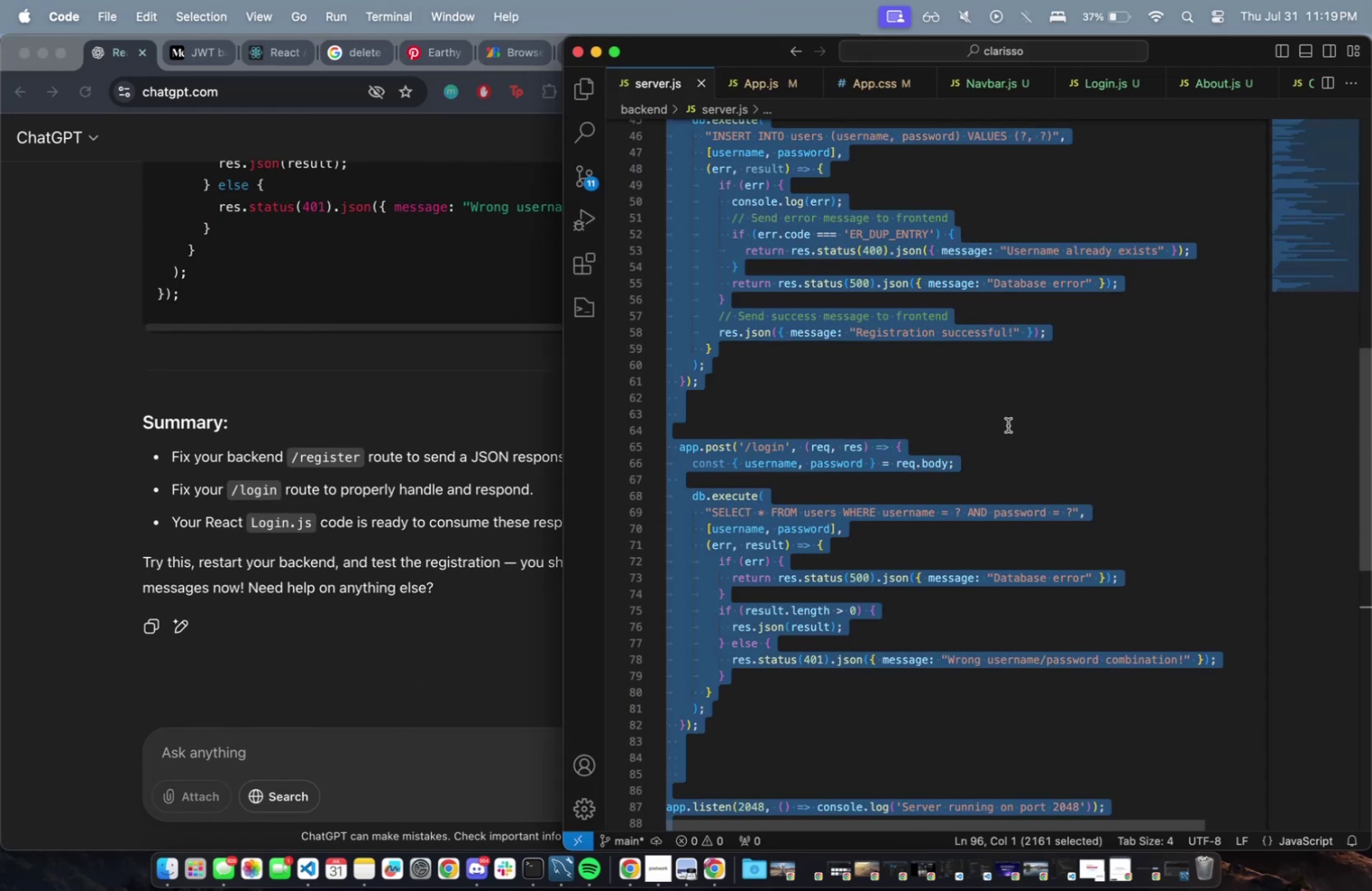 
key(Meta+CommandLeft)
 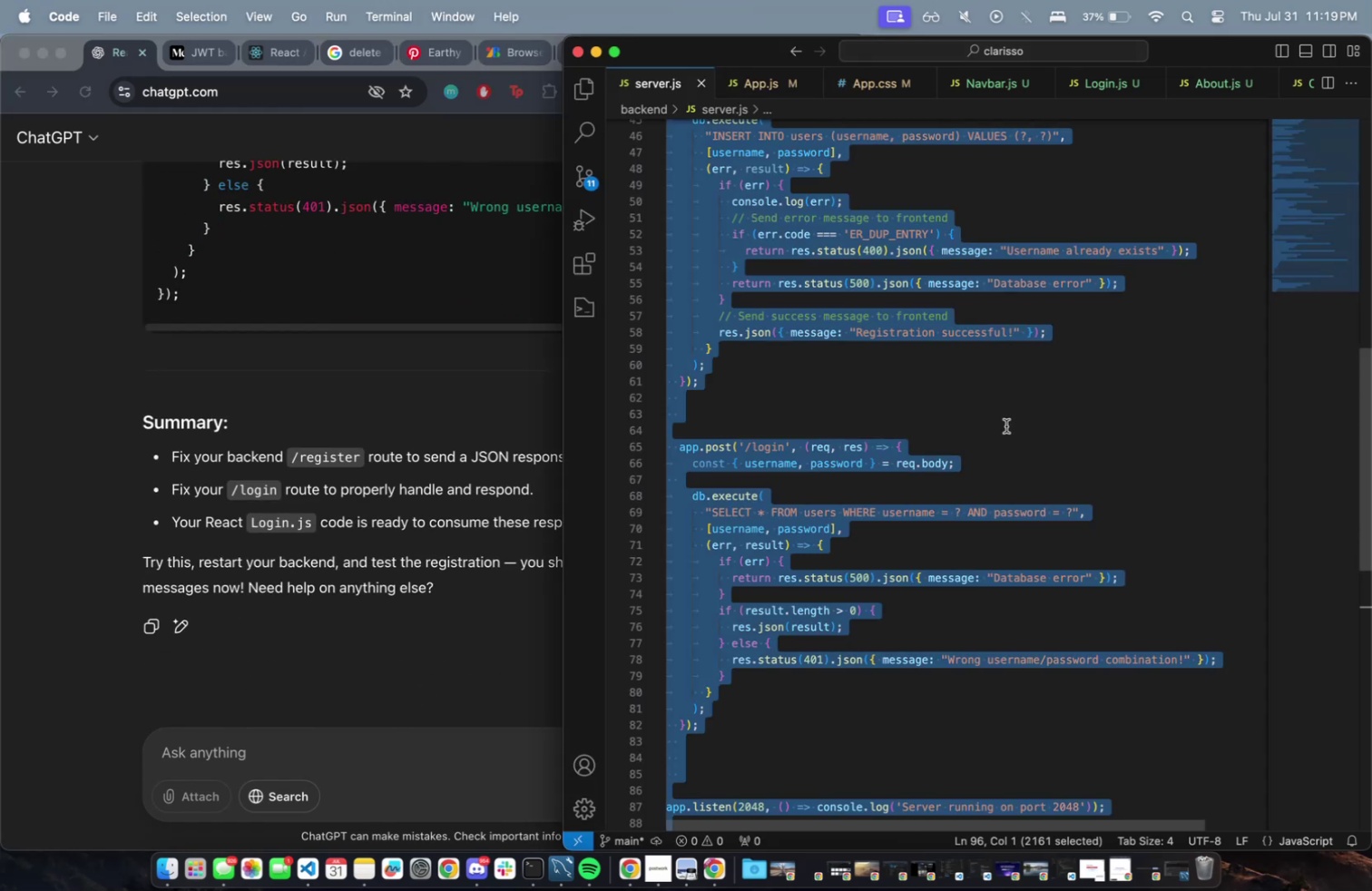 
key(Meta+C)
 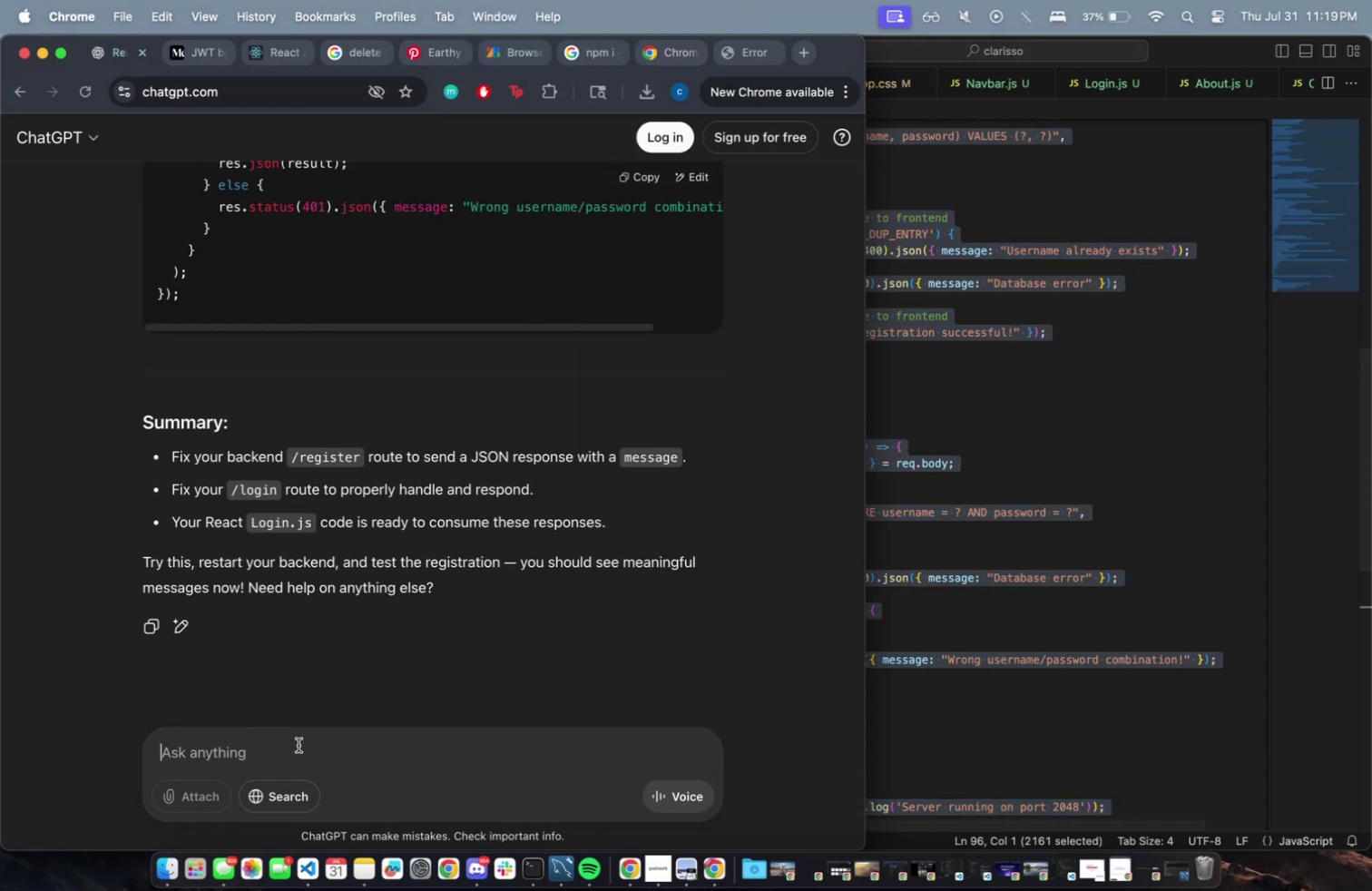 
type(this is server.js )
 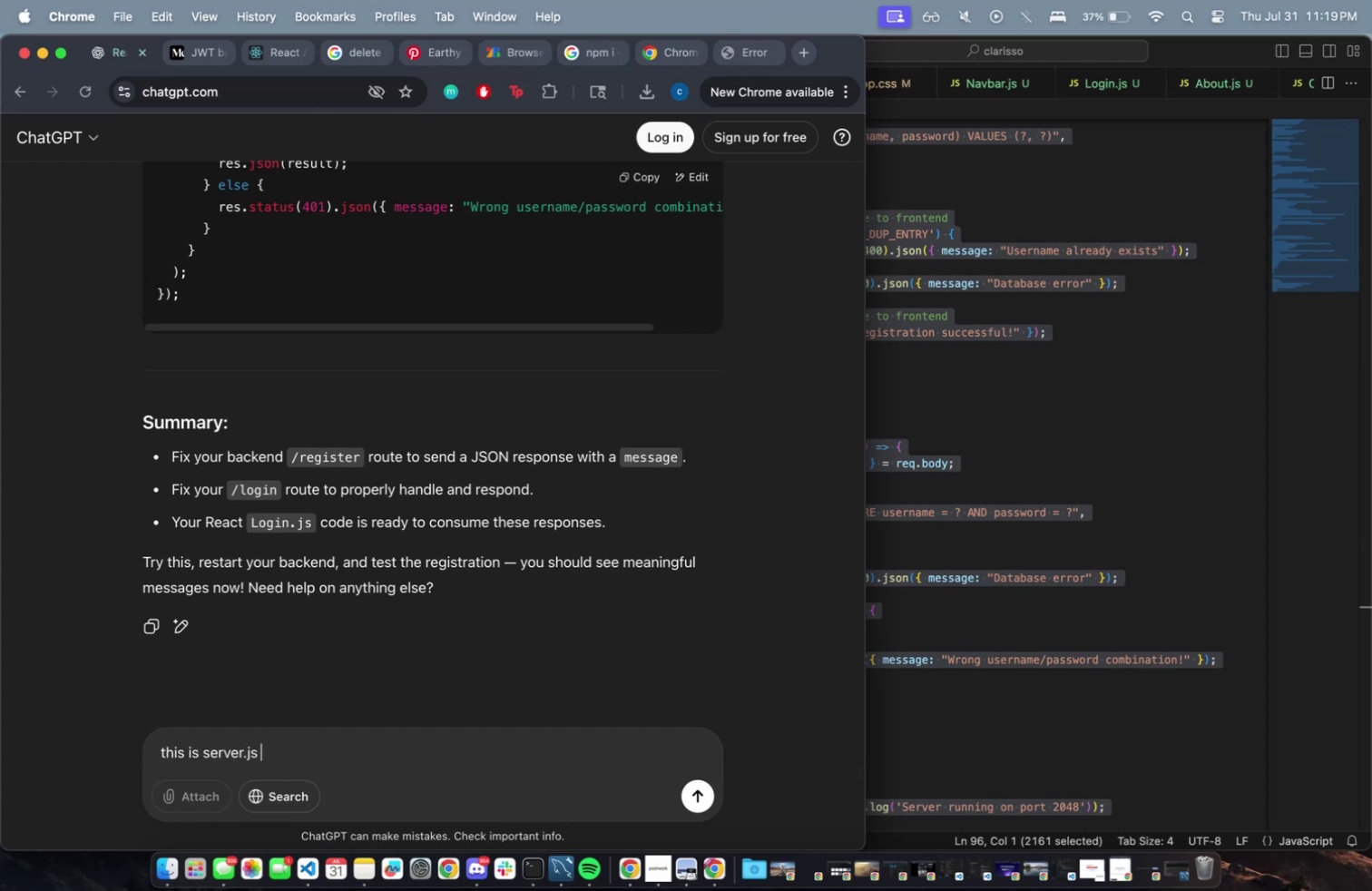 
key(Meta+CommandLeft)
 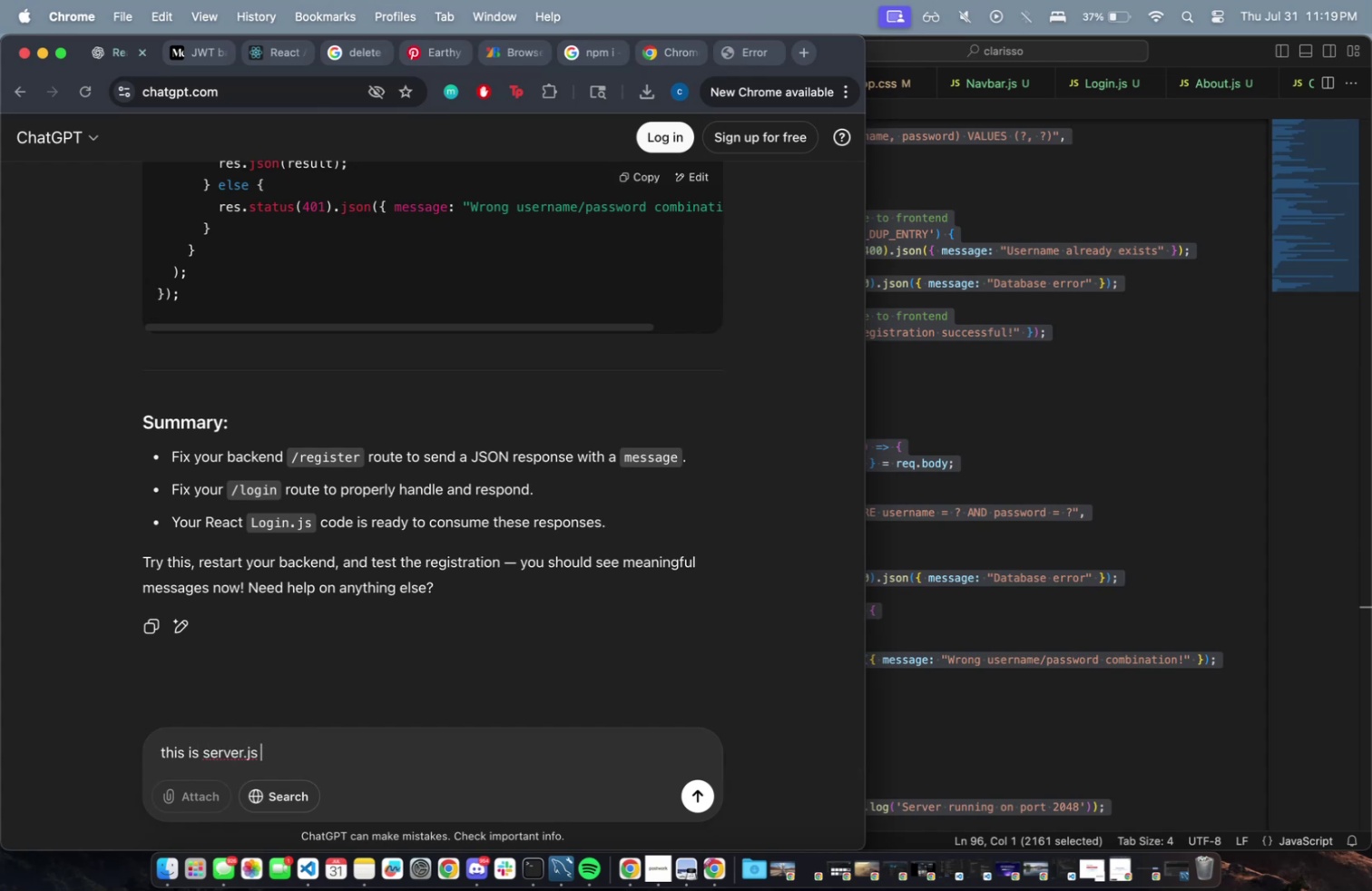 
key(Meta+V)
 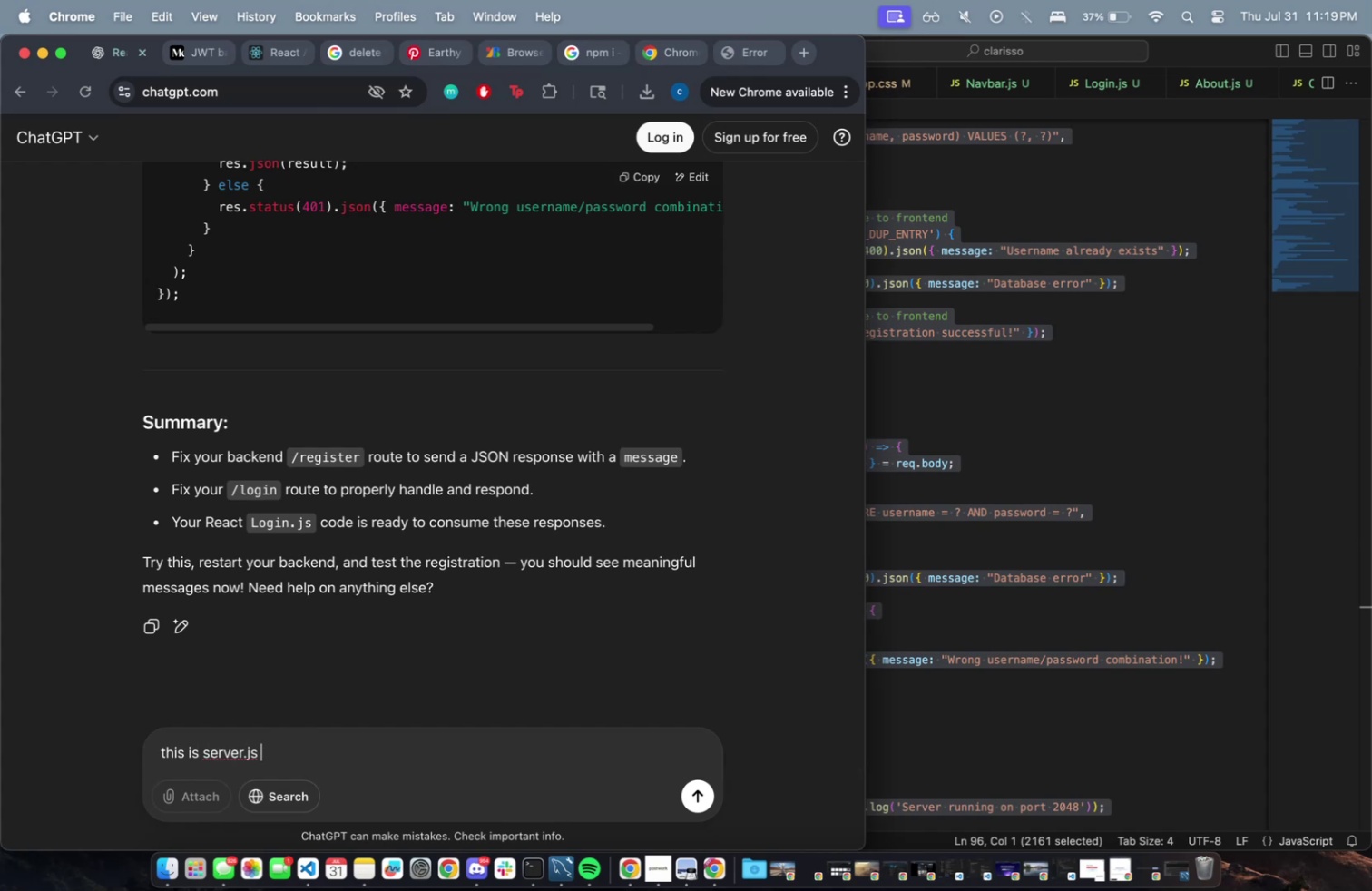 
key(Enter)
 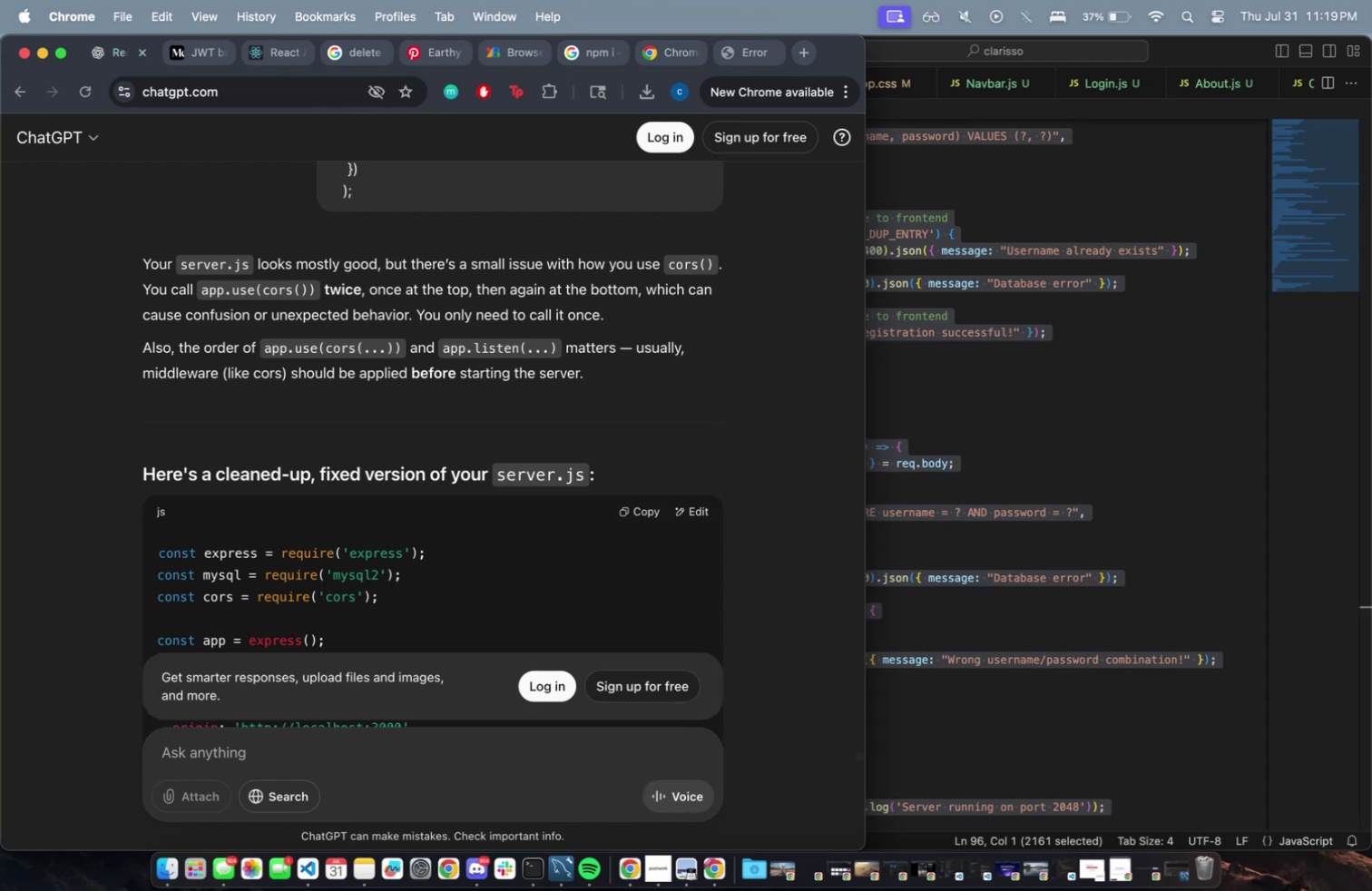 
wait(13.95)
 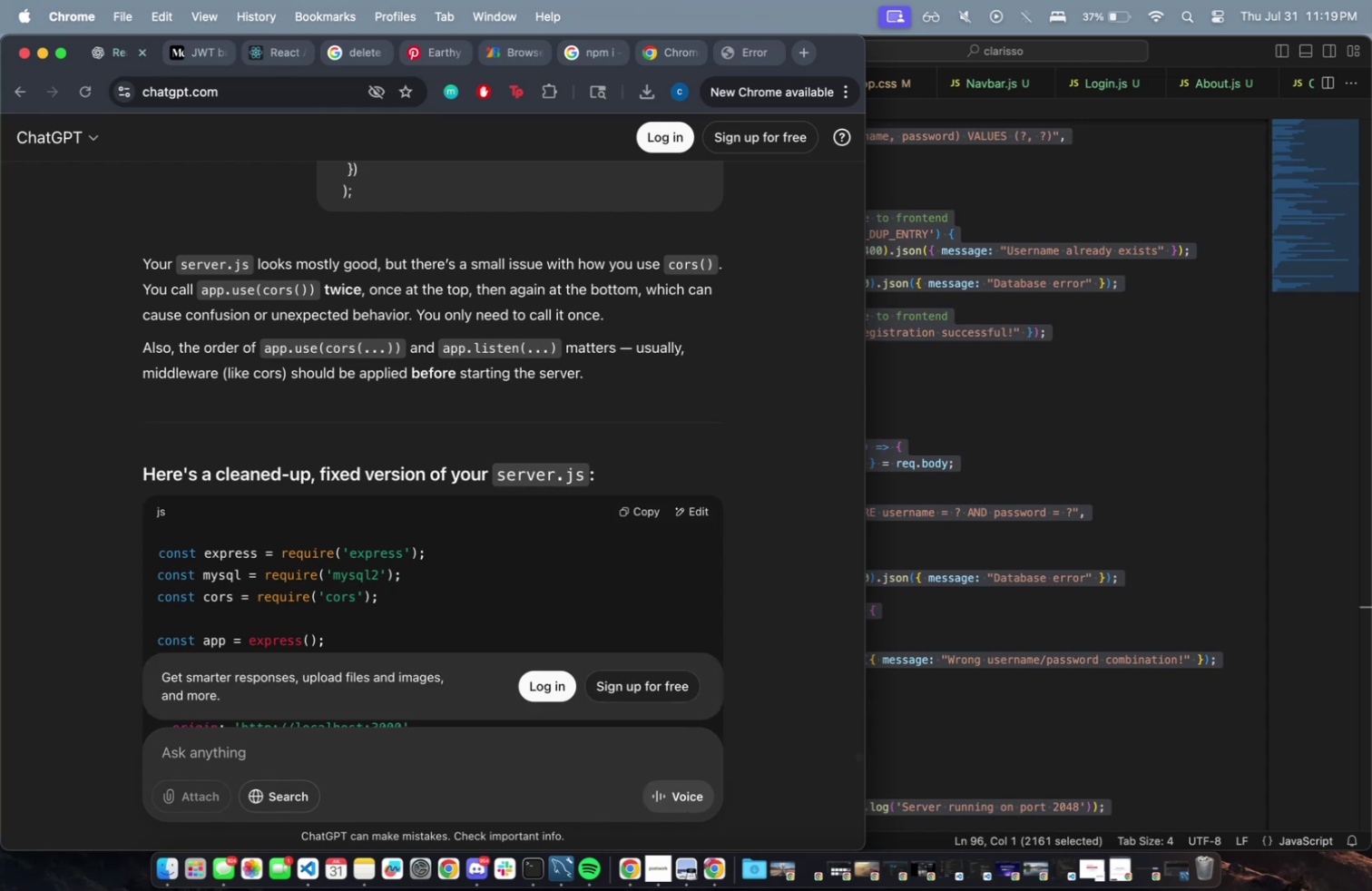 
scroll: coordinate [430, 622], scroll_direction: down, amount: 74.0
 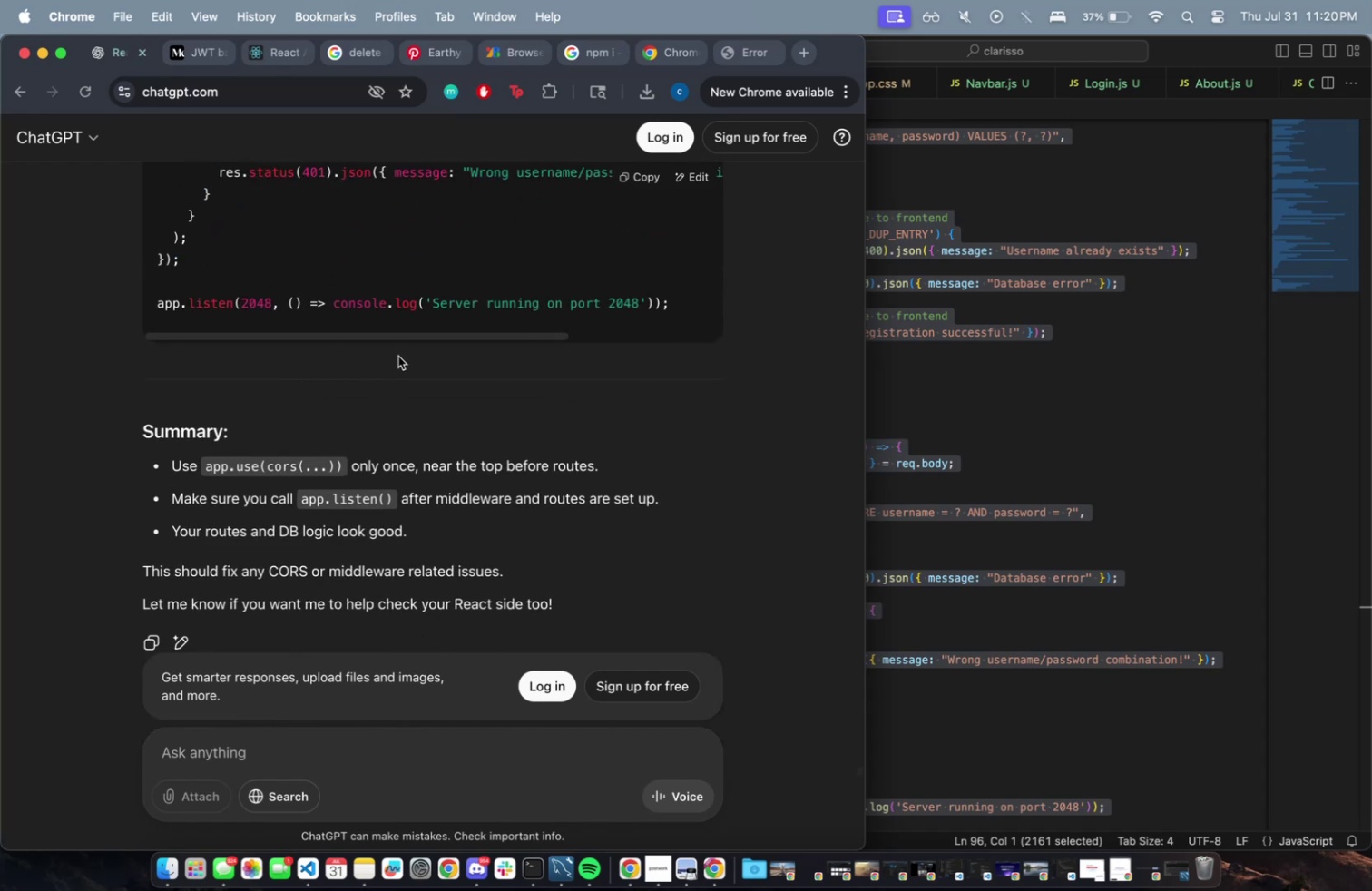 
left_click_drag(start_coordinate=[426, 332], to_coordinate=[623, 339])
 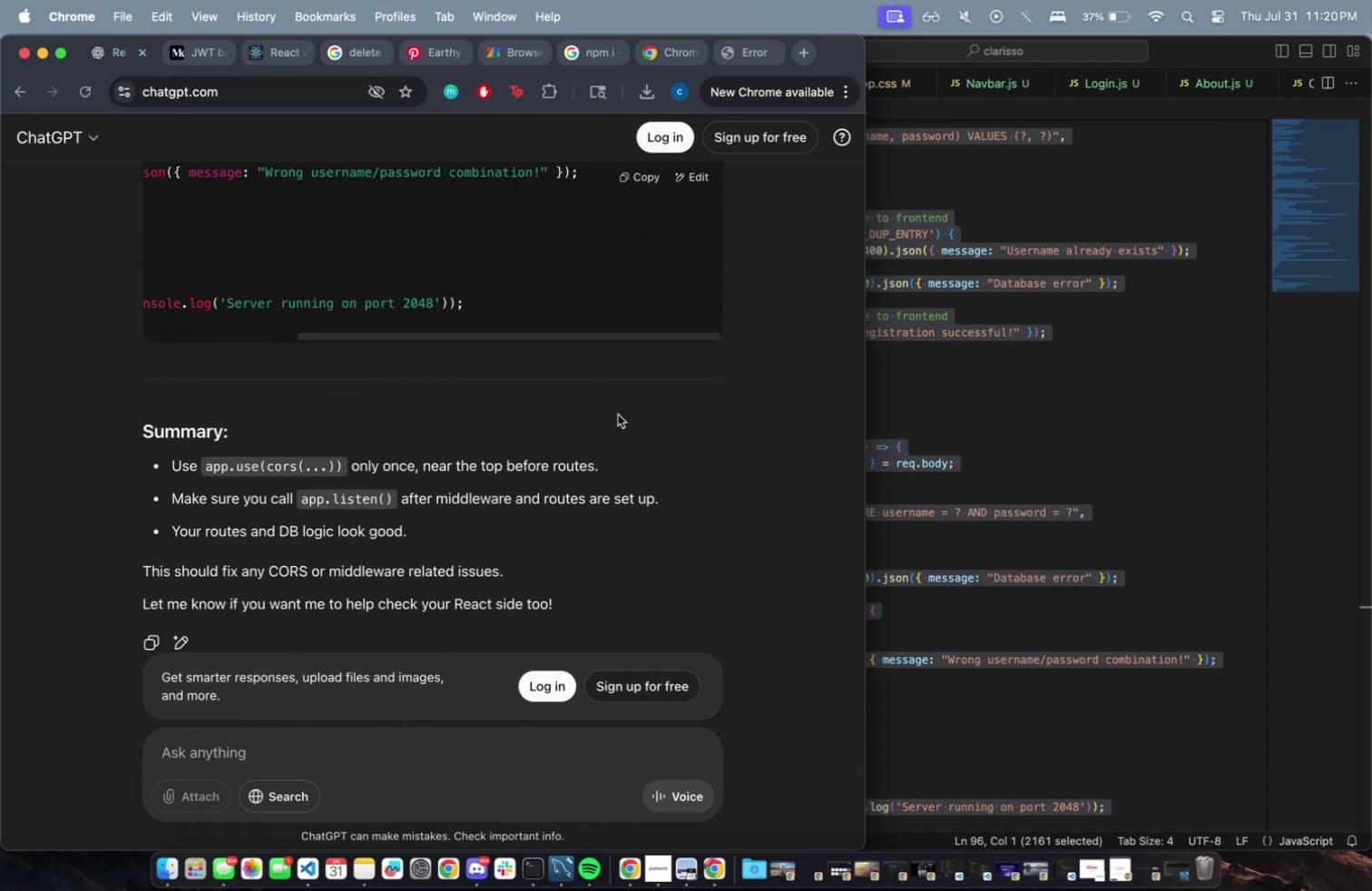 
scroll: coordinate [574, 514], scroll_direction: up, amount: 36.0
 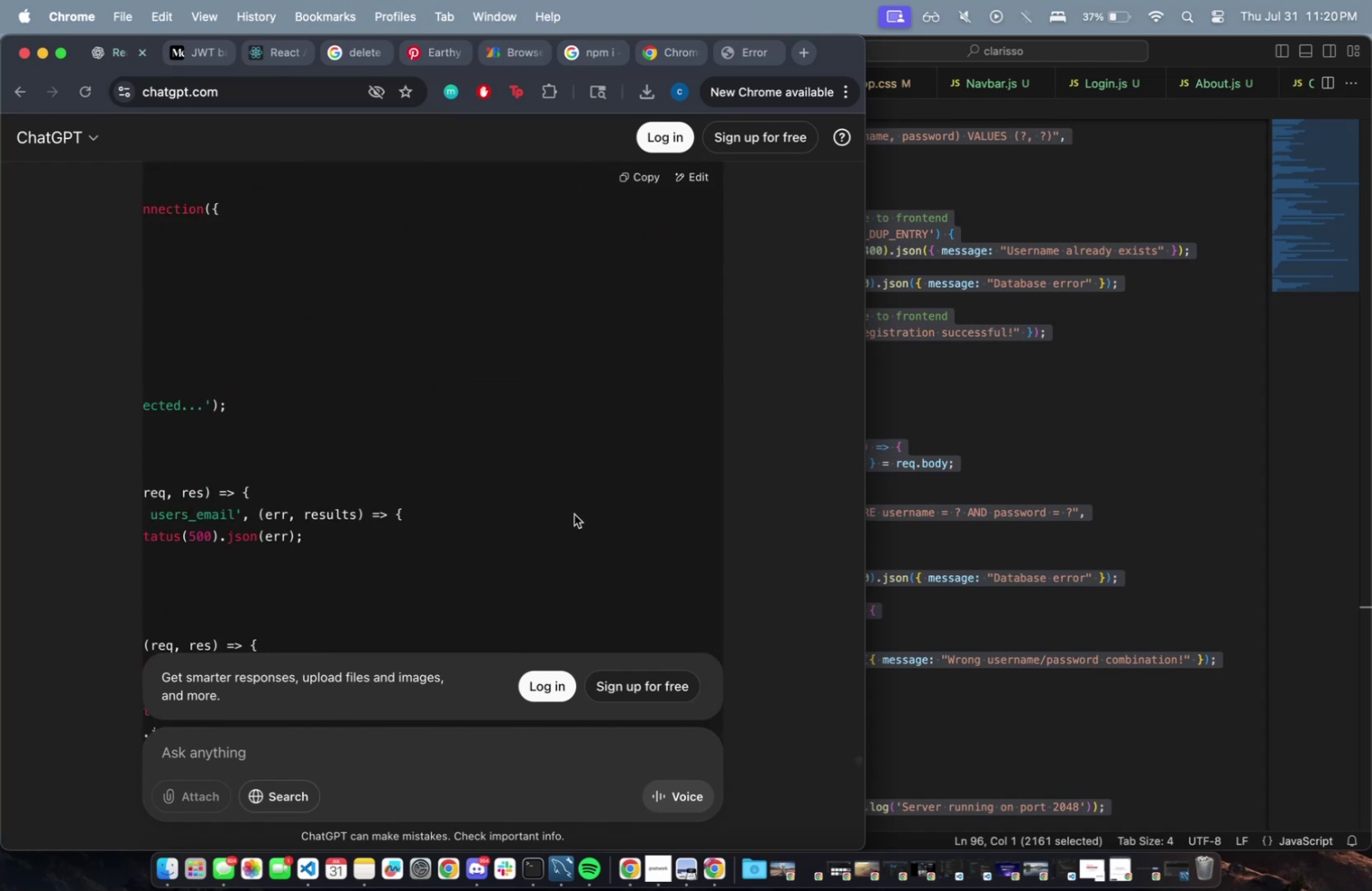 
scroll: coordinate [512, 504], scroll_direction: down, amount: 56.0
 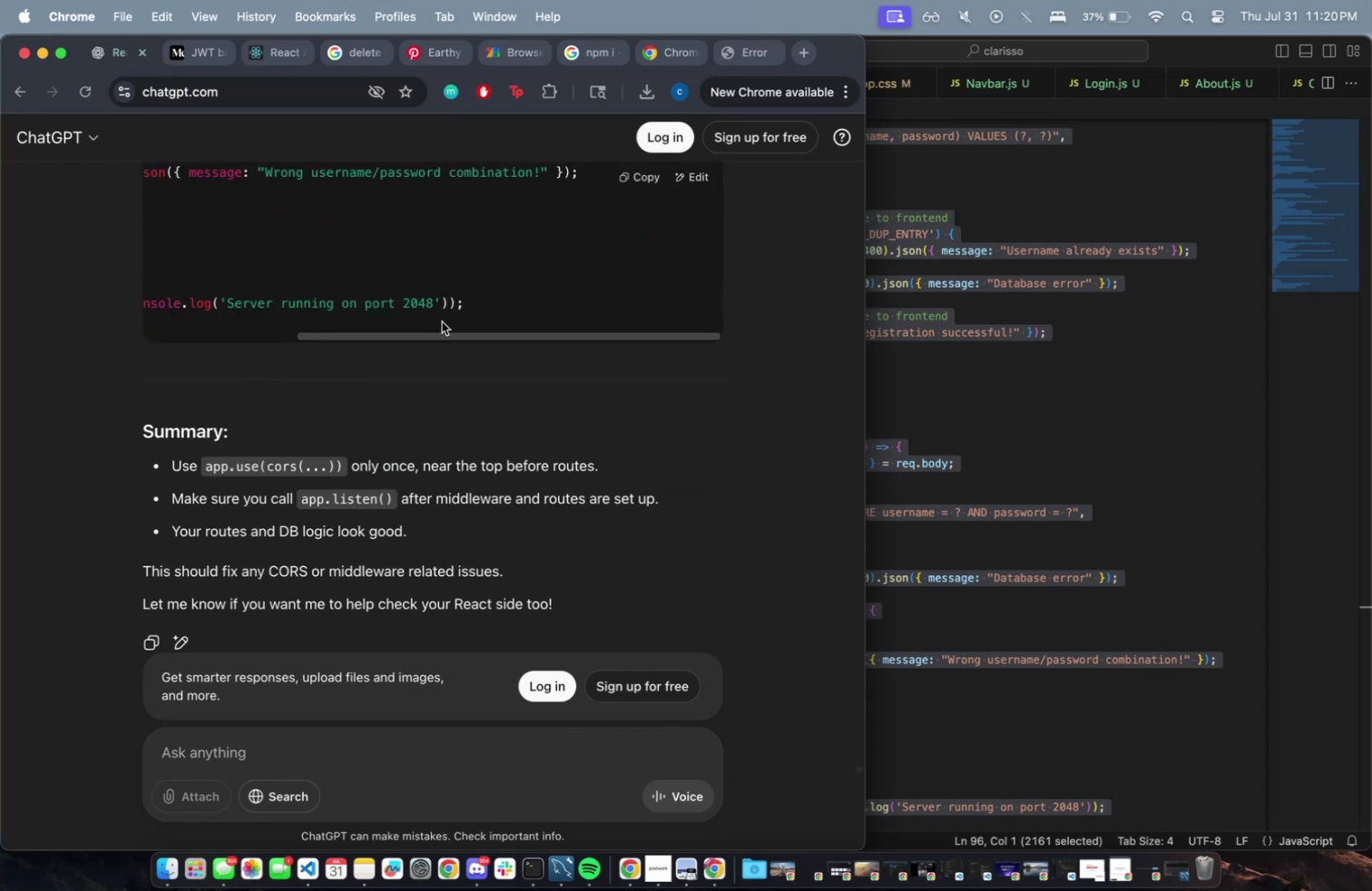 
left_click_drag(start_coordinate=[426, 334], to_coordinate=[179, 338])
 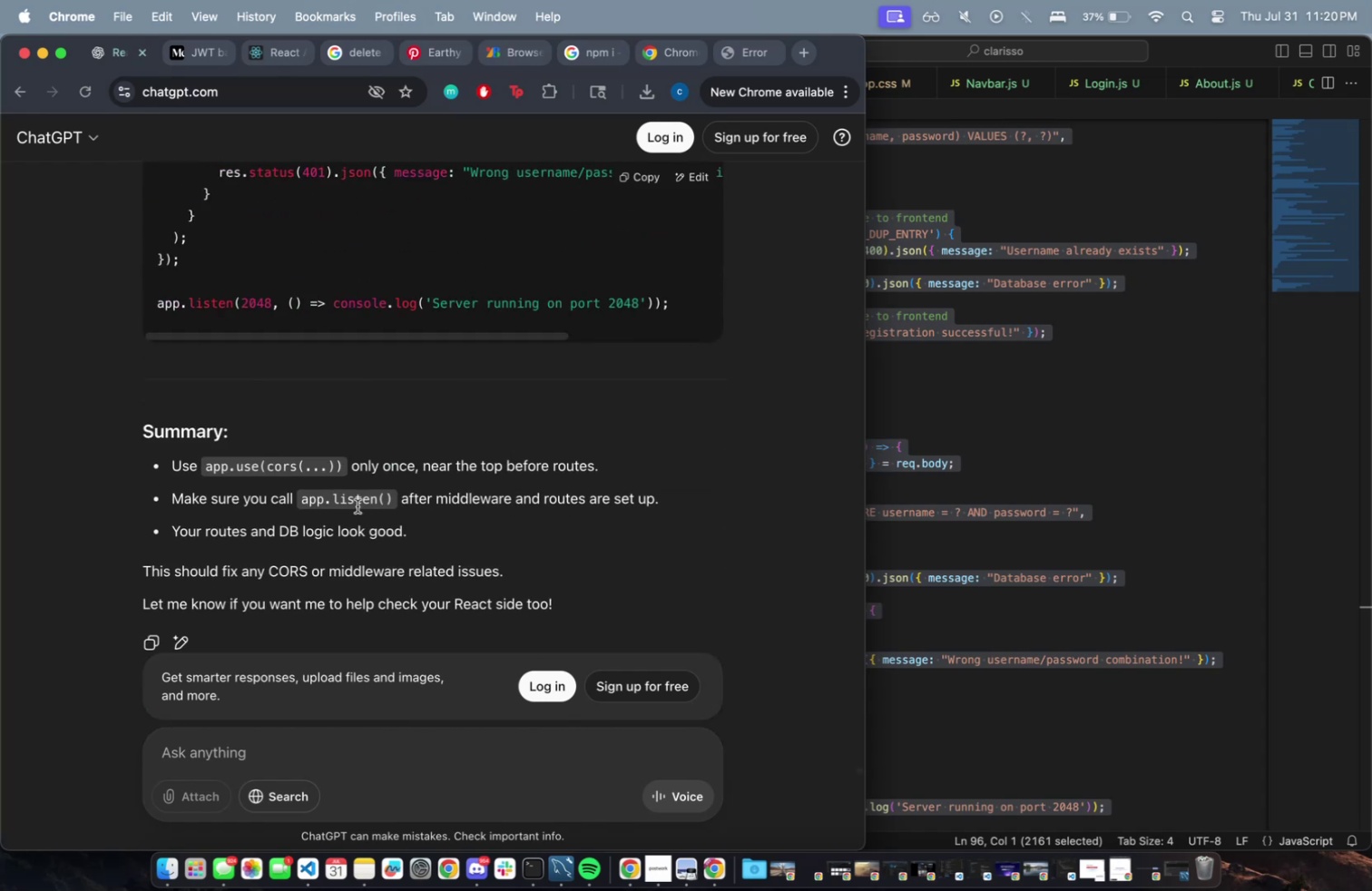 
scroll: coordinate [395, 634], scroll_direction: up, amount: 55.0
 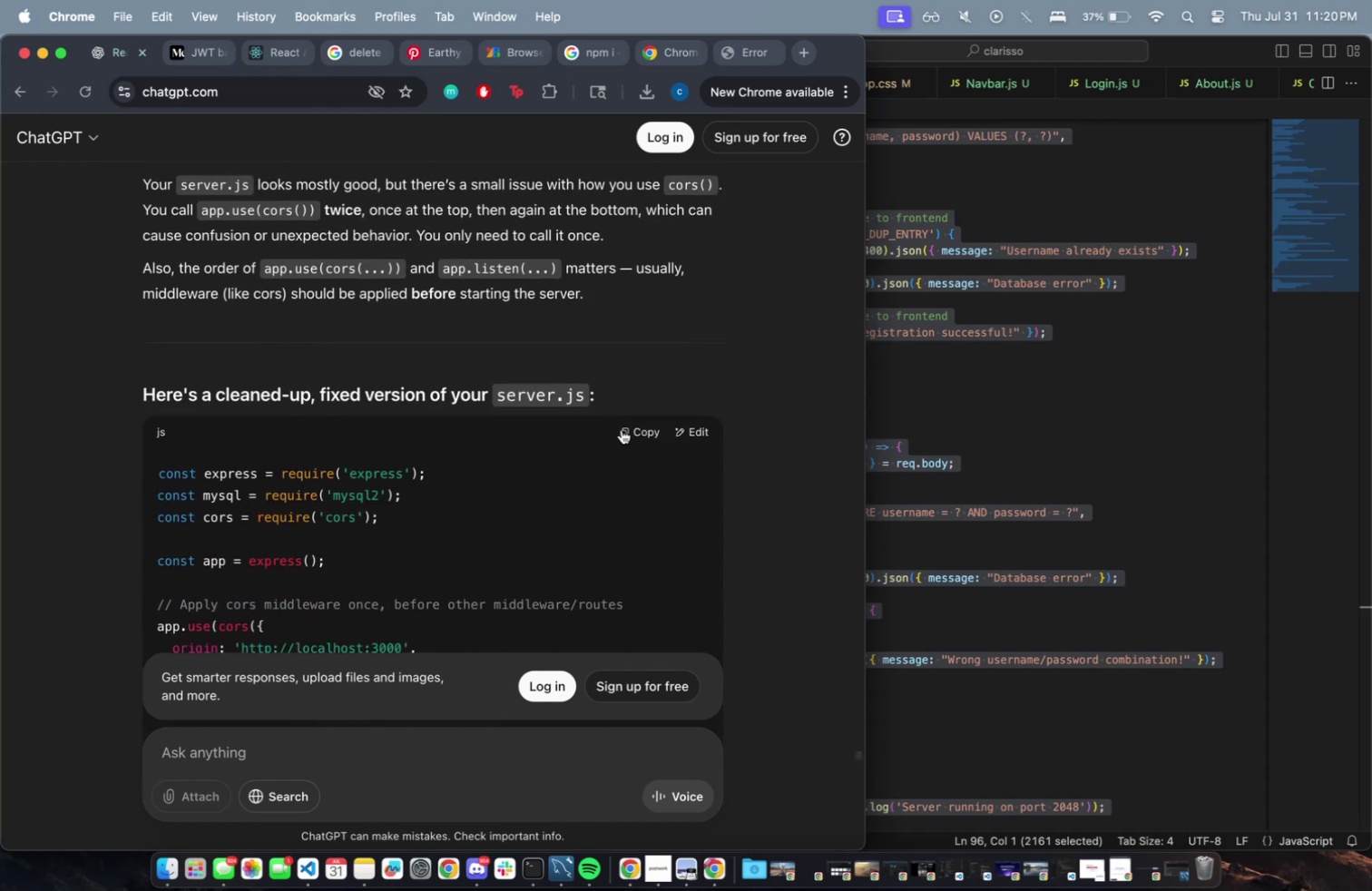 
left_click([622, 429])
 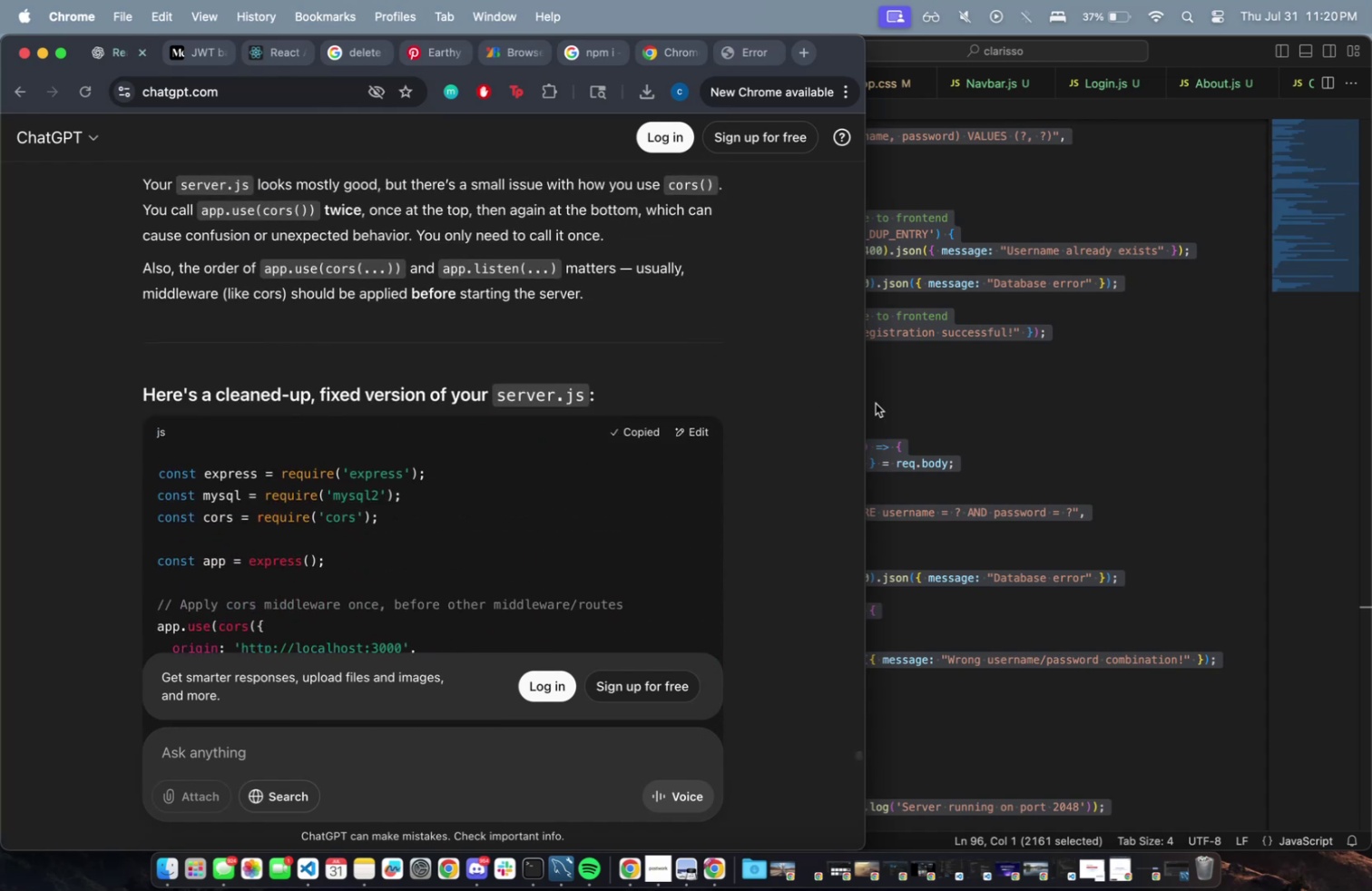 
left_click([1128, 380])
 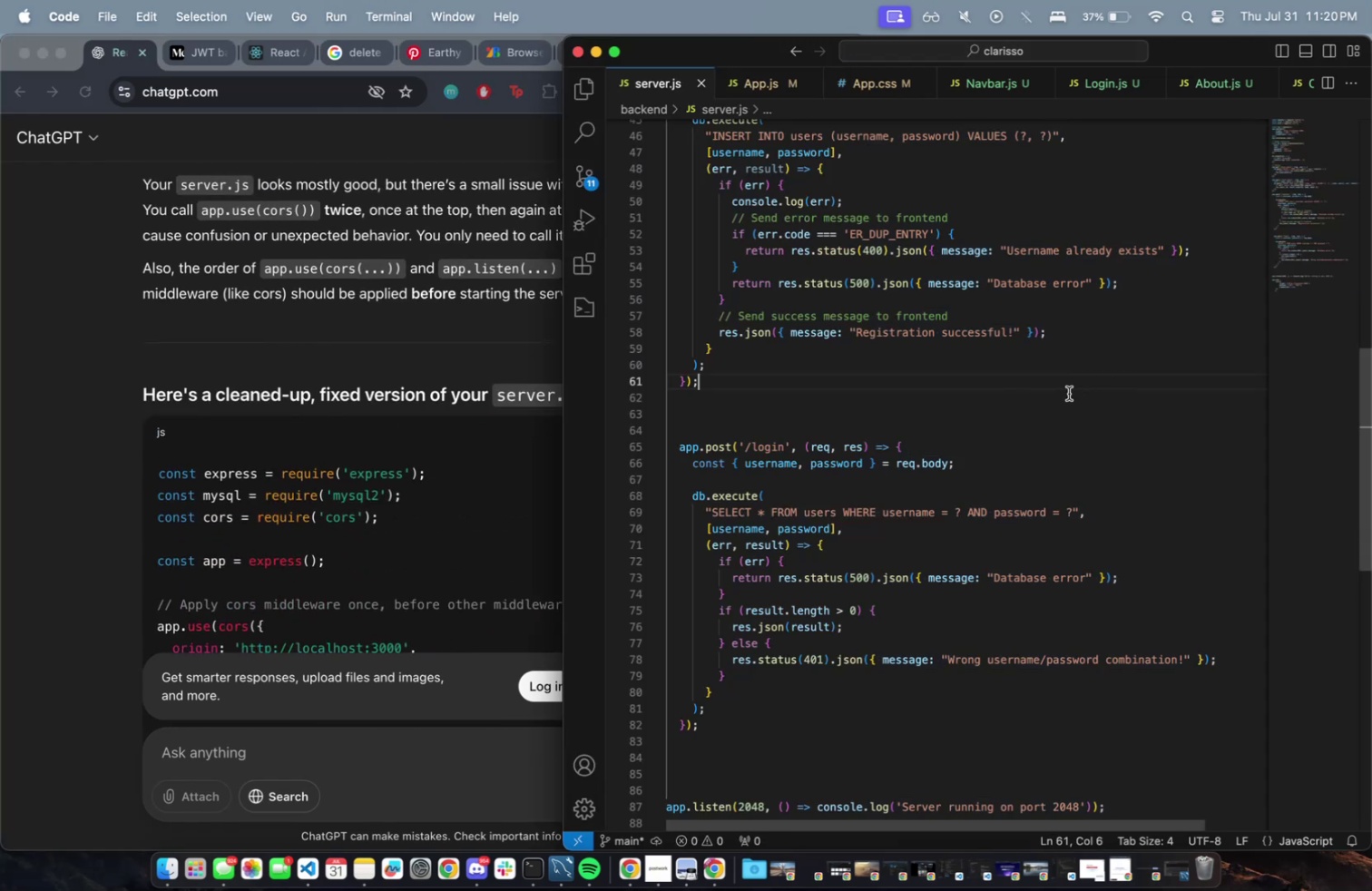 
key(Meta+A)
 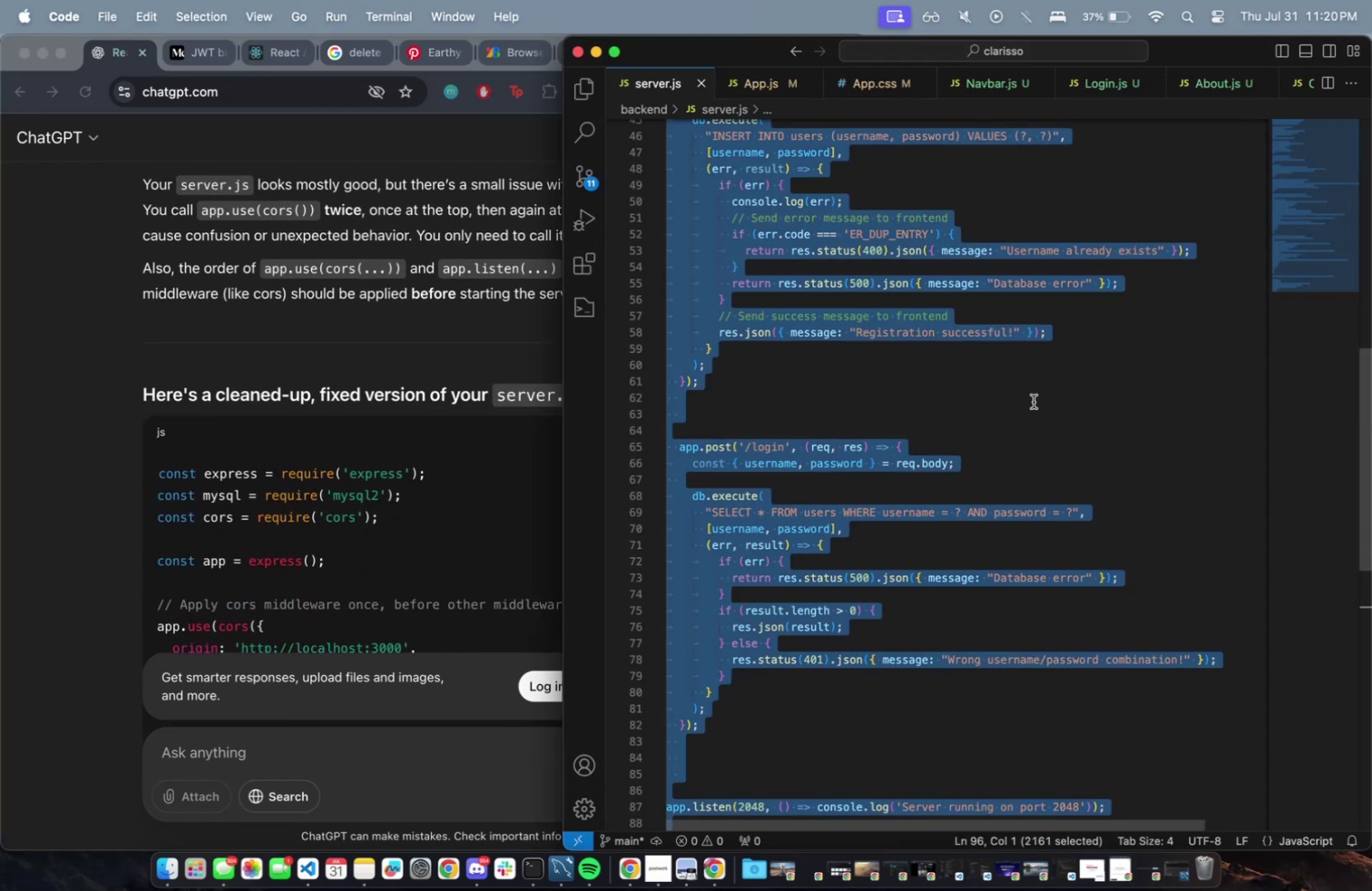 
key(Meta+V)
 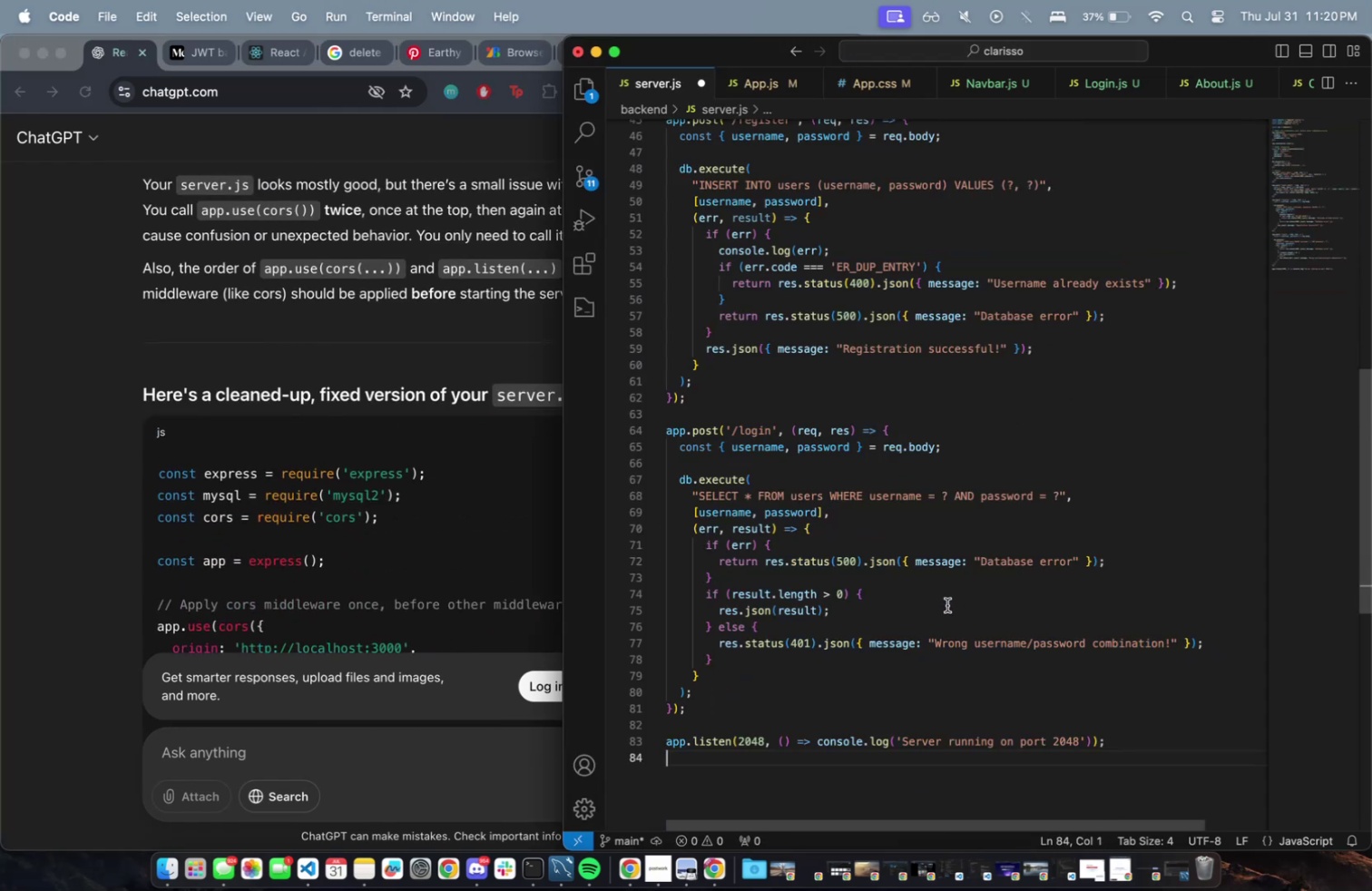 
scroll: coordinate [946, 606], scroll_direction: up, amount: 20.0
 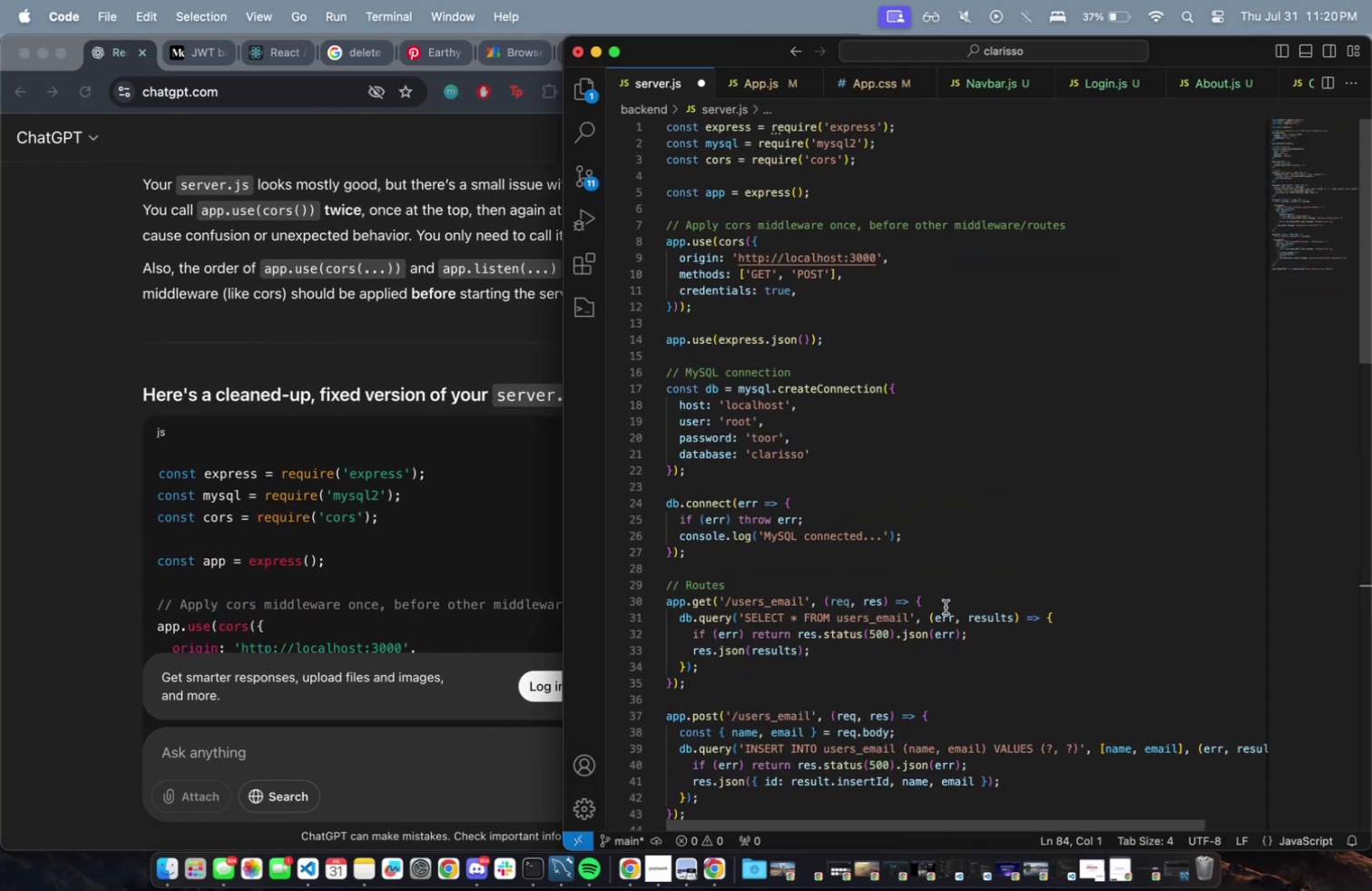 
key(Meta+CommandLeft)
 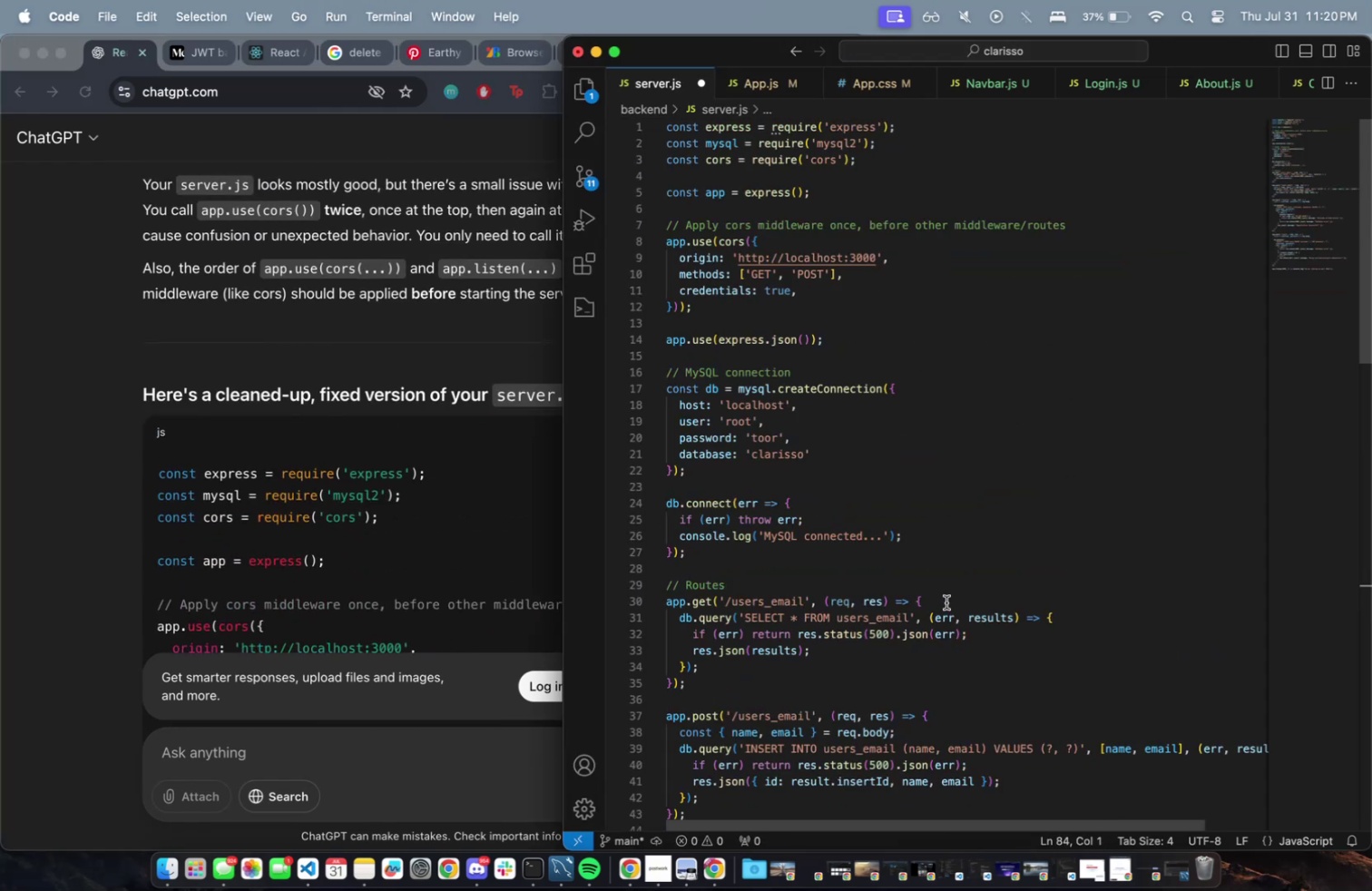 
key(Meta+S)
 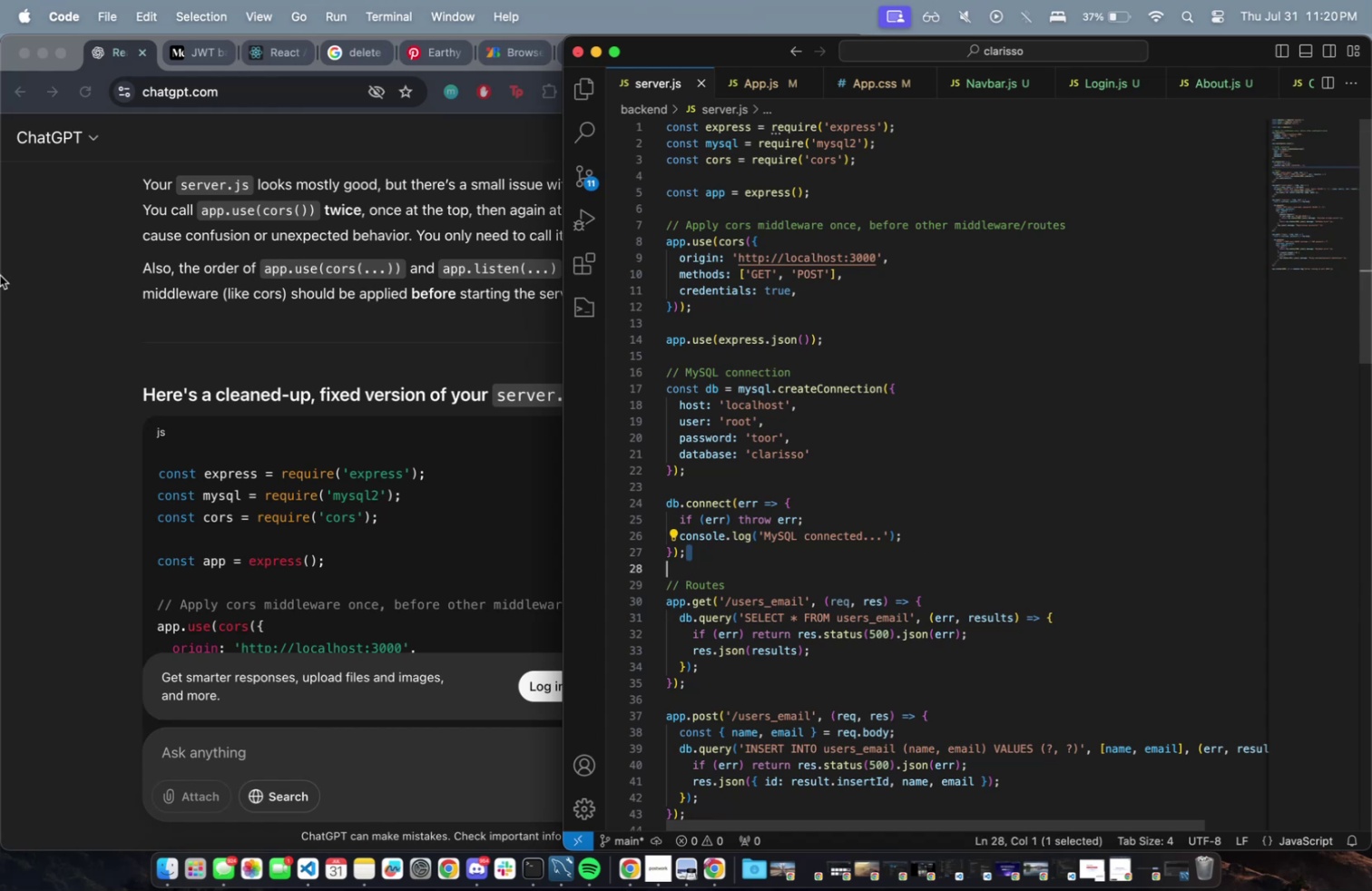 
left_click([271, 44])
 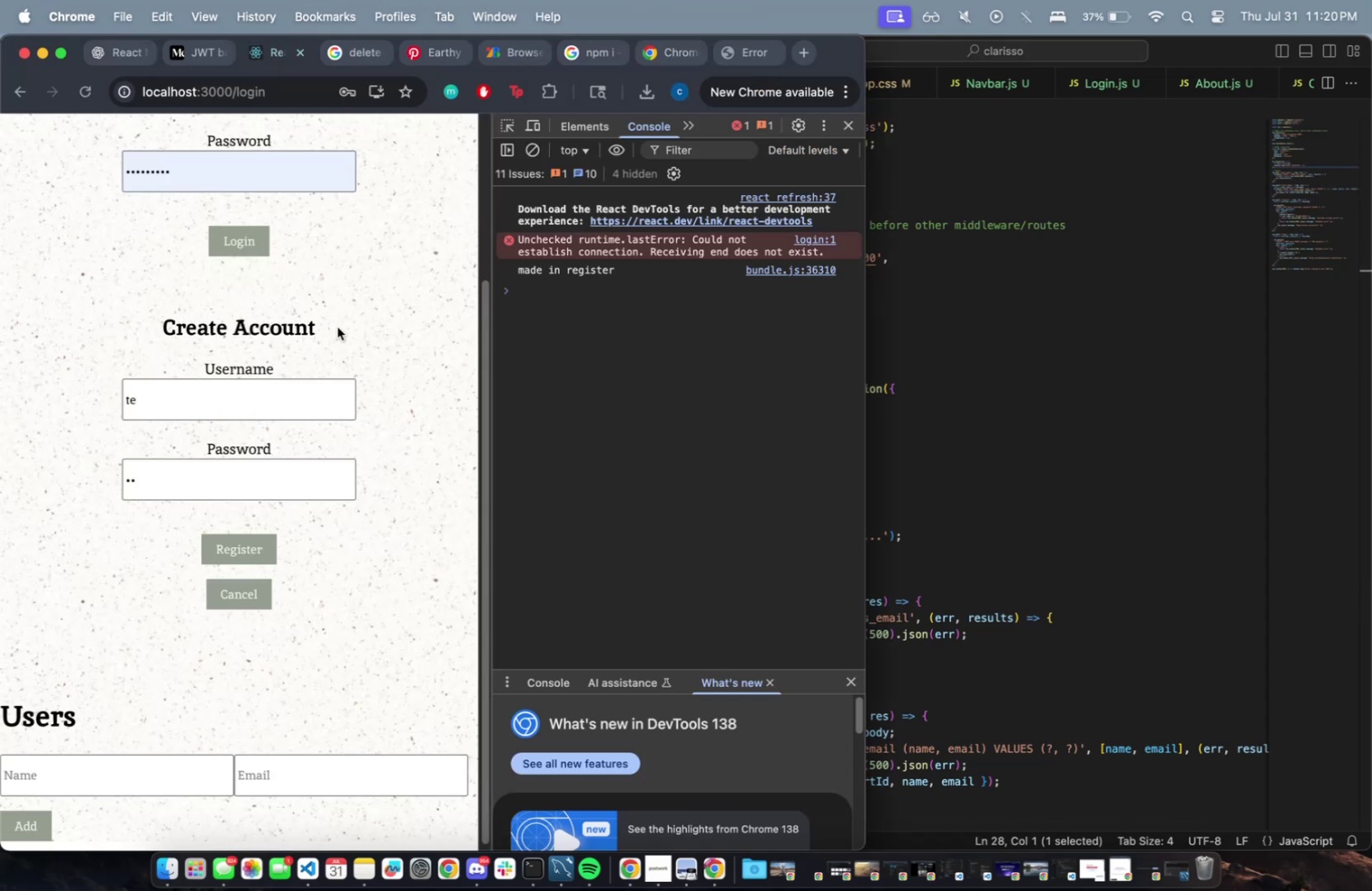 
key(Meta+CommandLeft)
 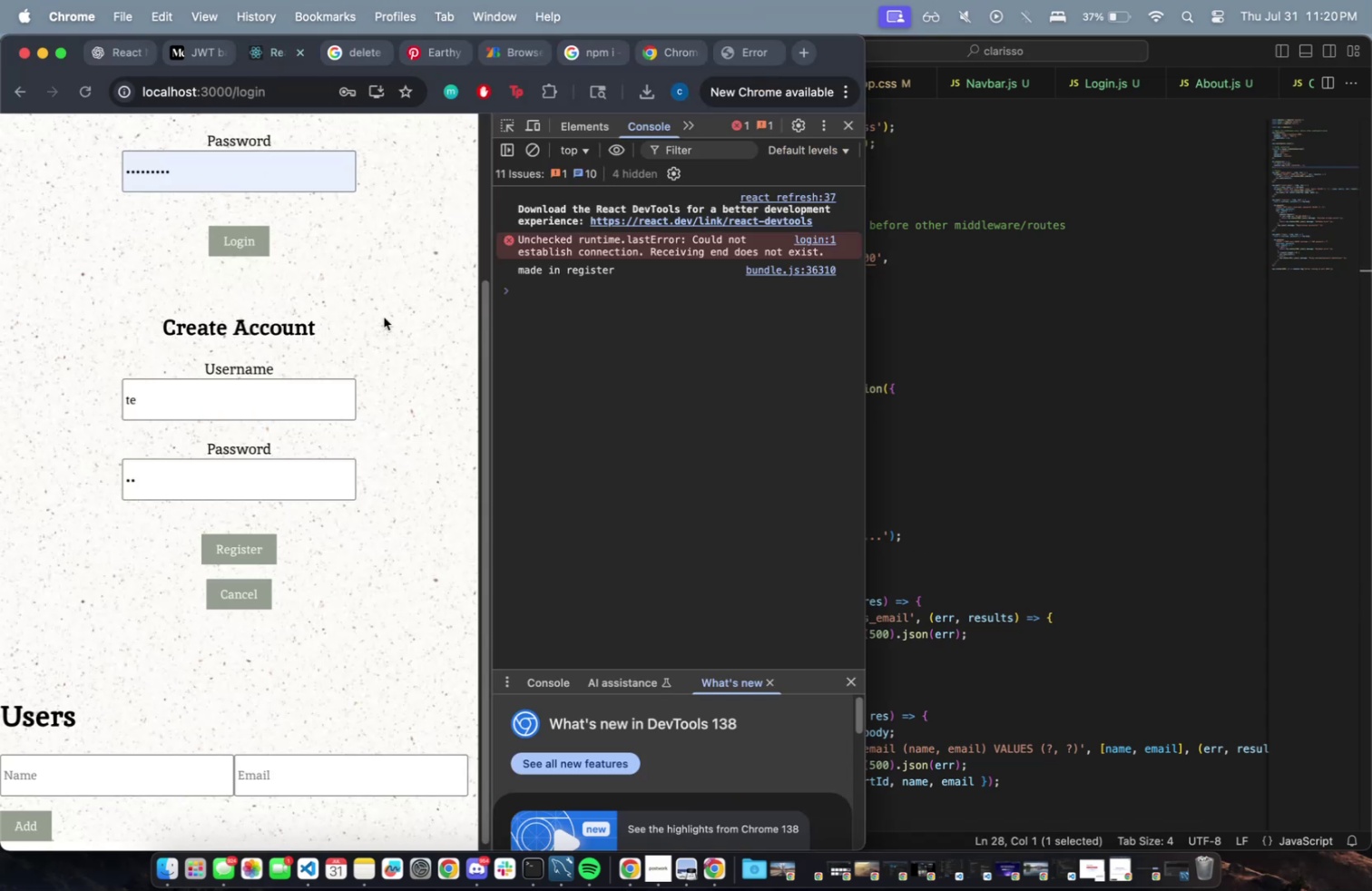 
key(Meta+R)
 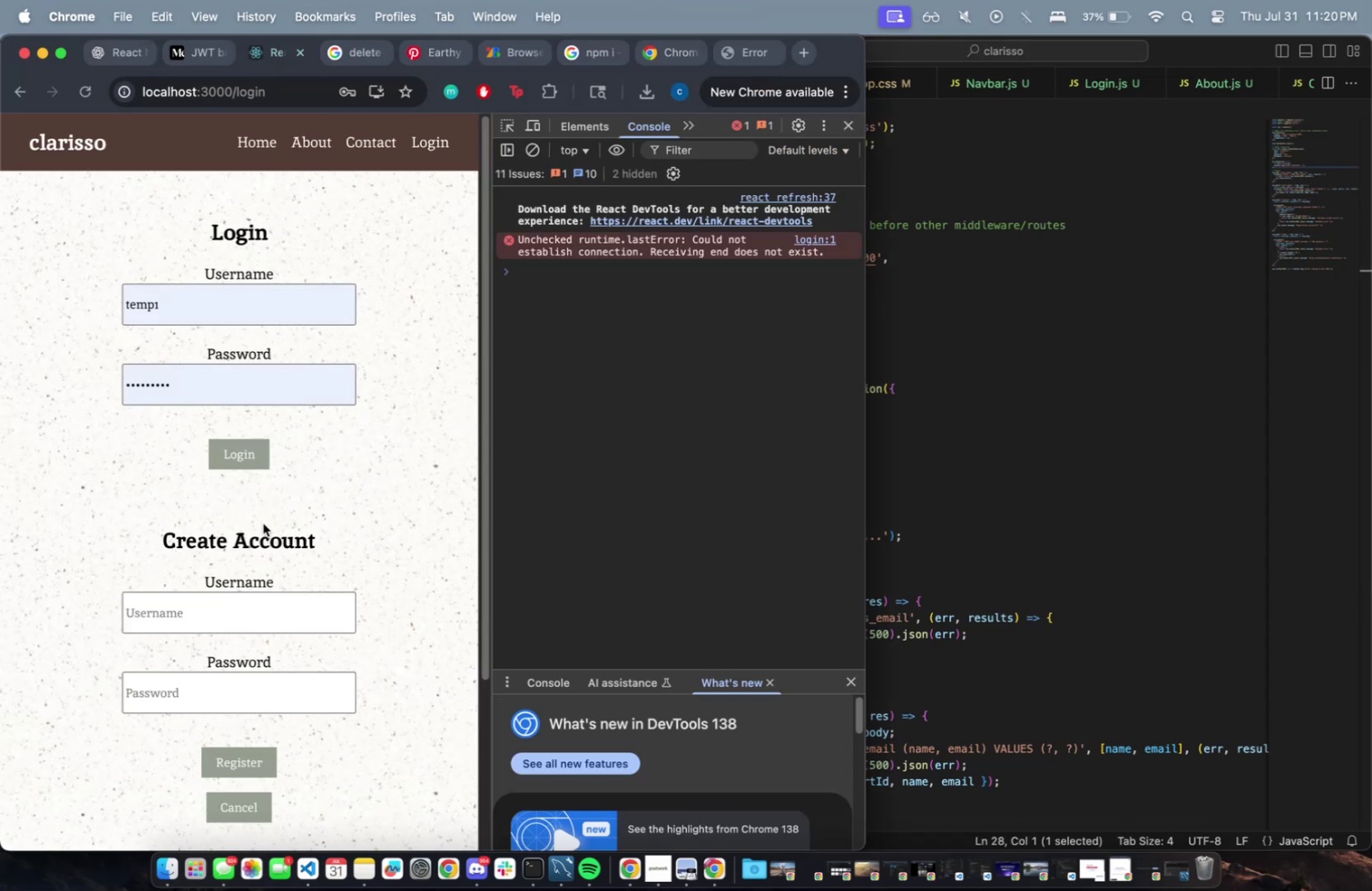 
scroll: coordinate [275, 601], scroll_direction: down, amount: 10.0
 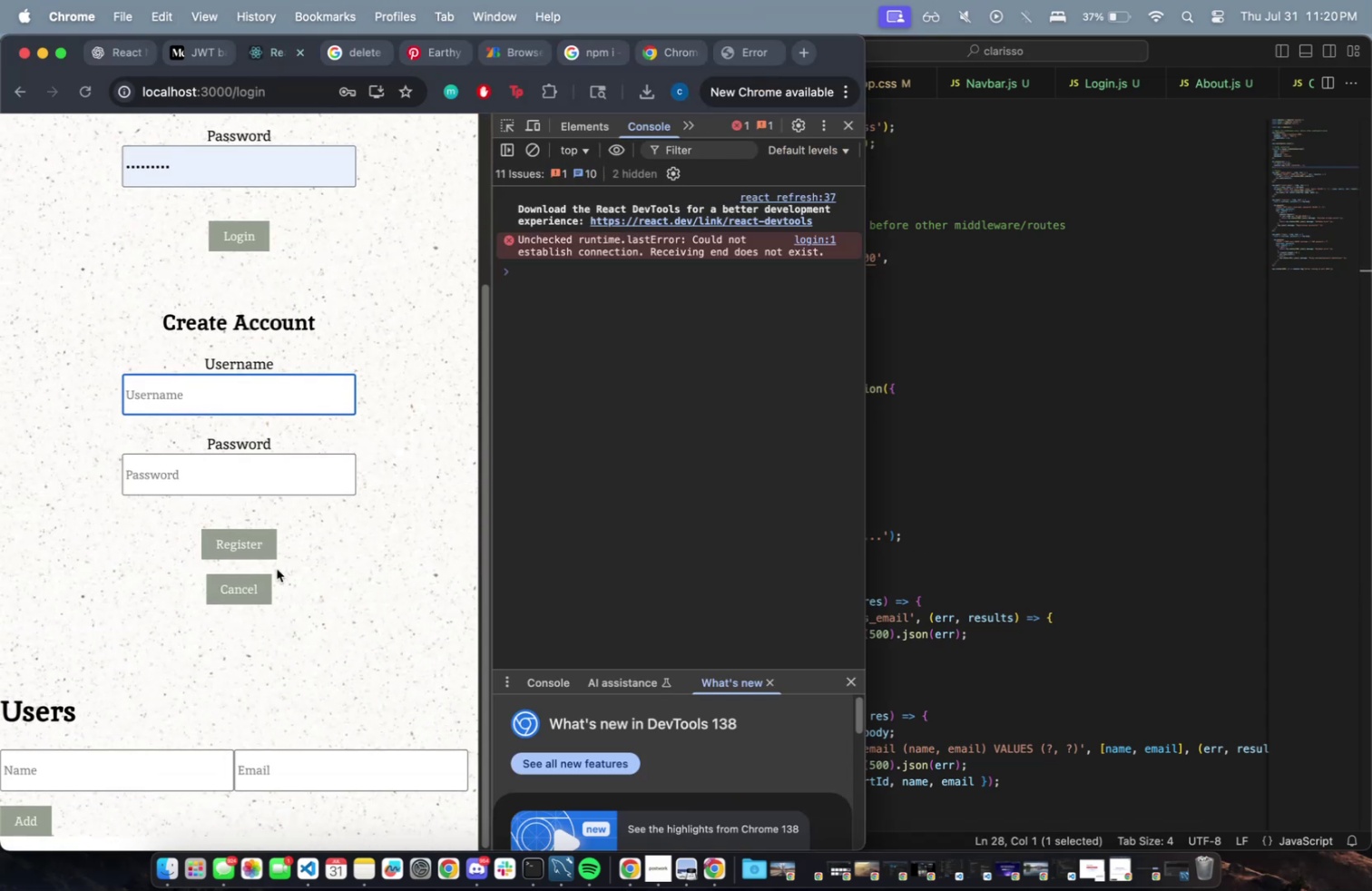 
type(te)
 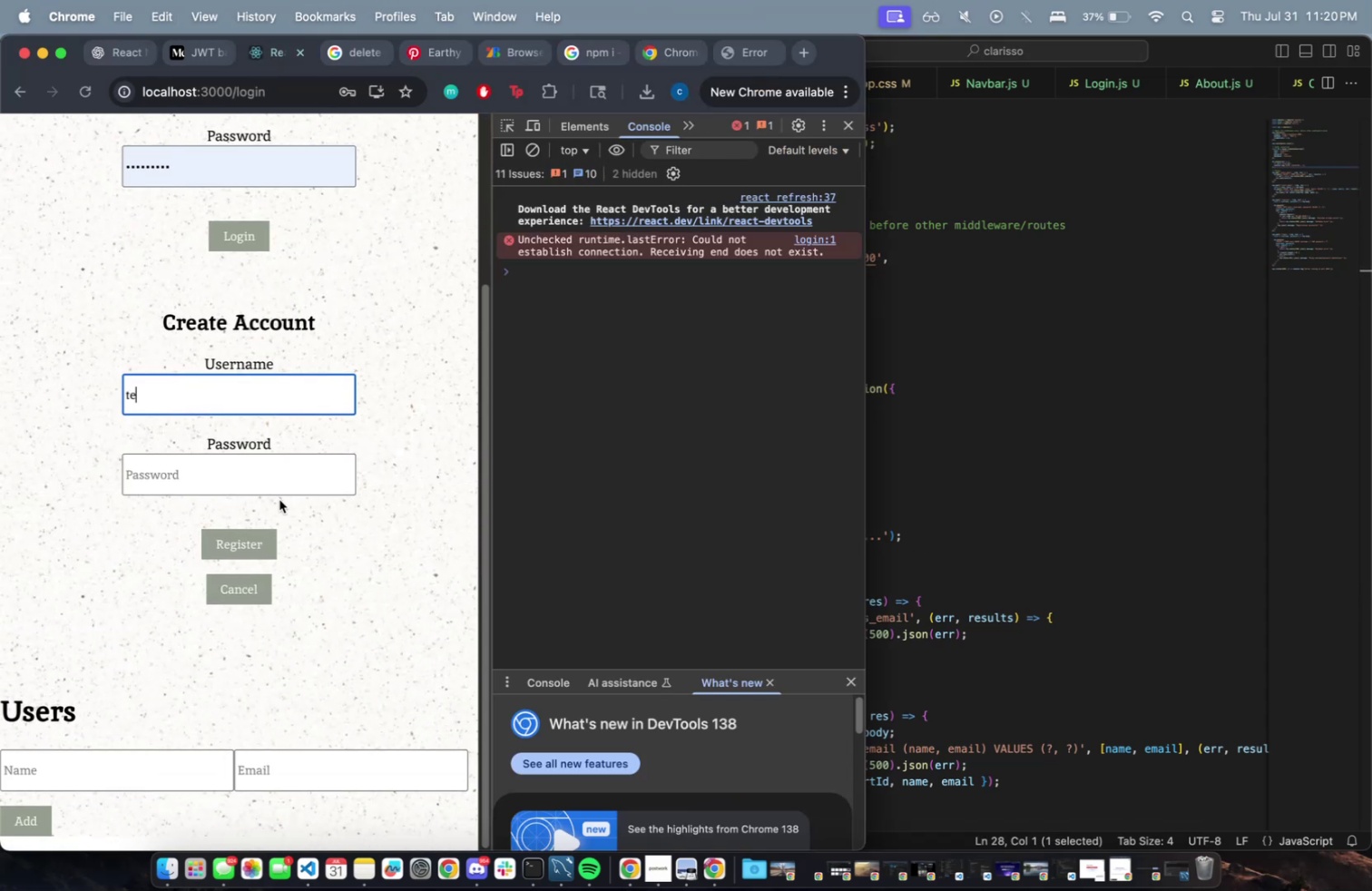 
left_click([286, 482])
 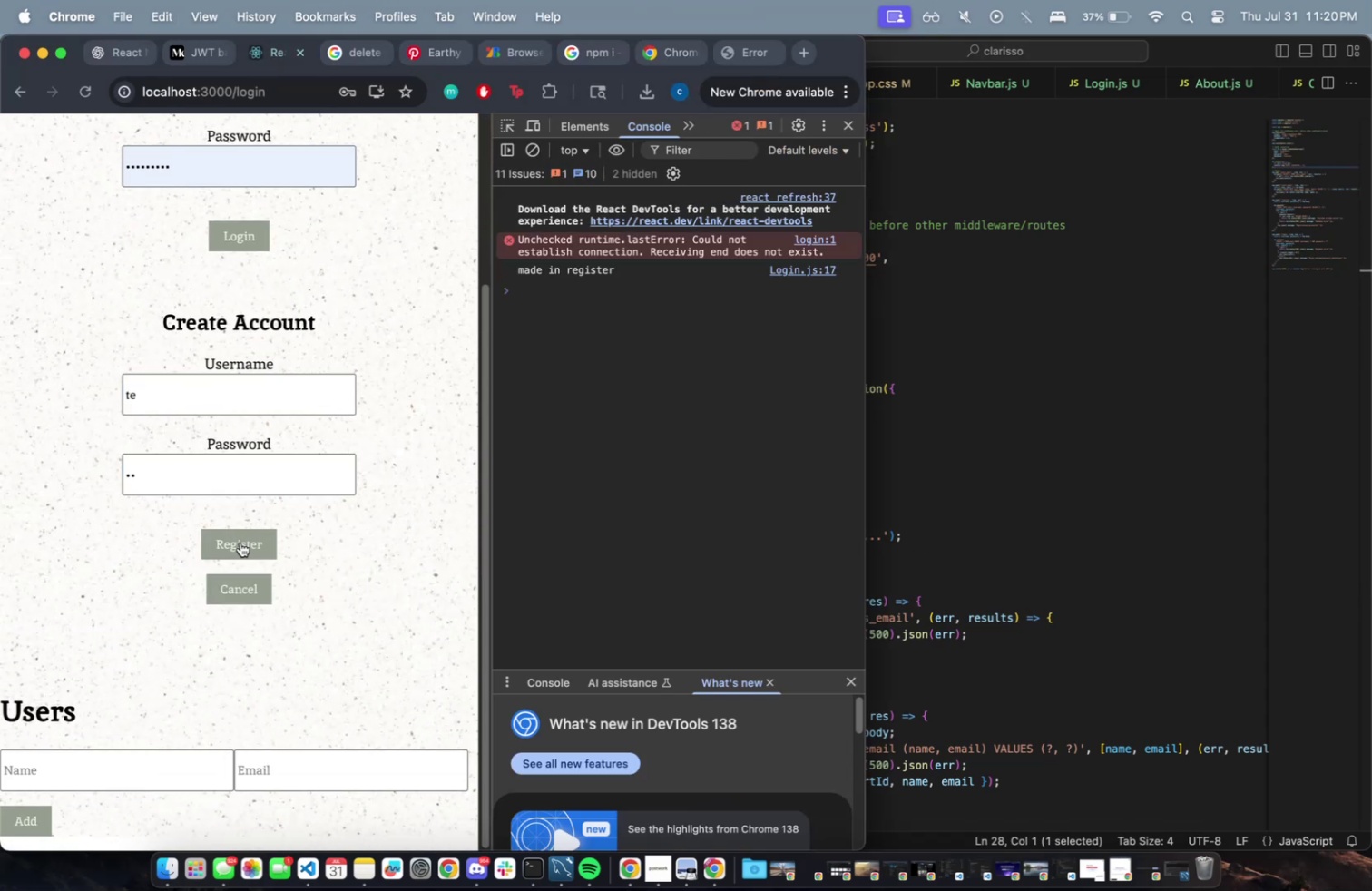 
wait(8.29)
 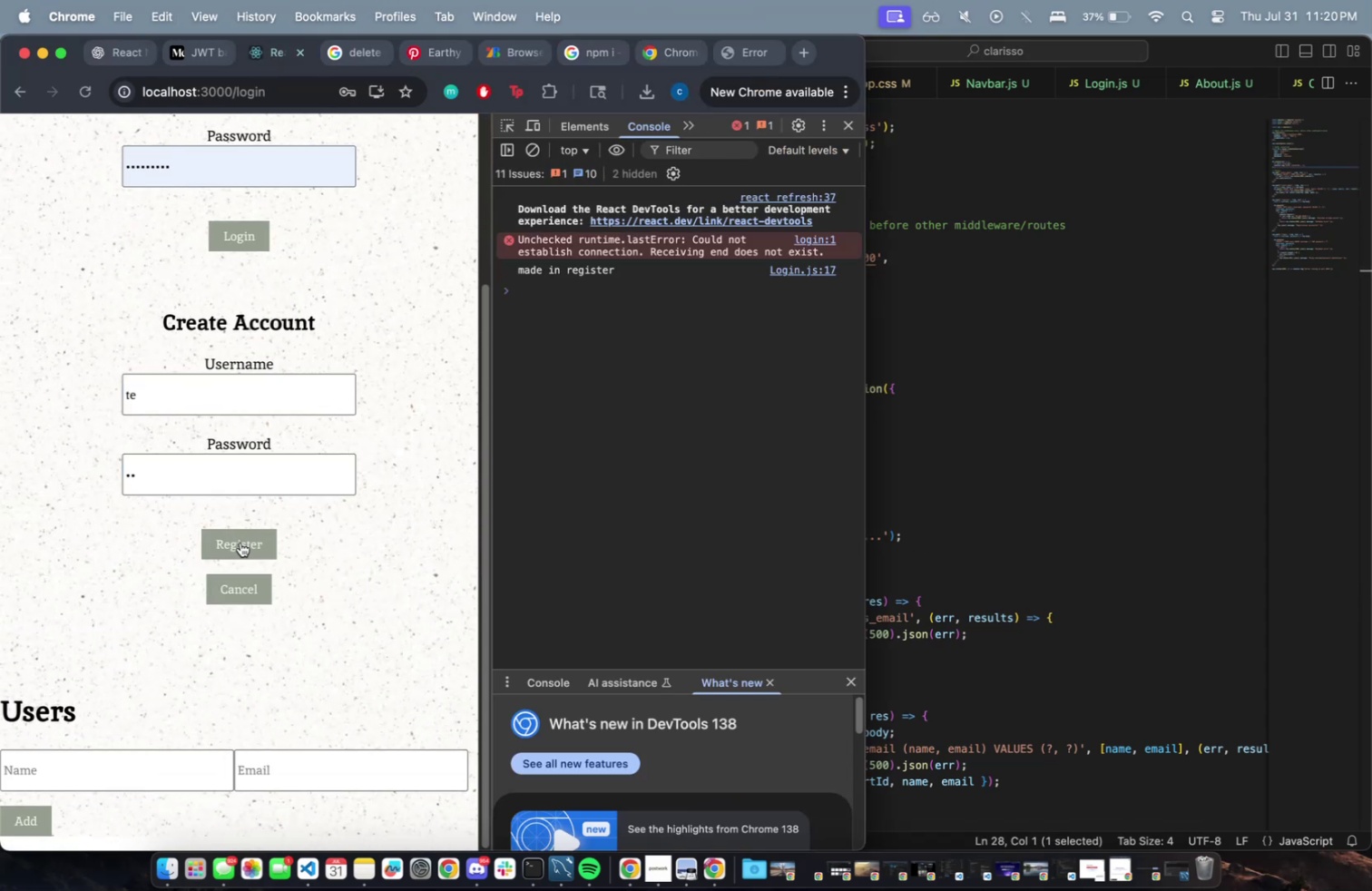 
left_click([186, 152])
 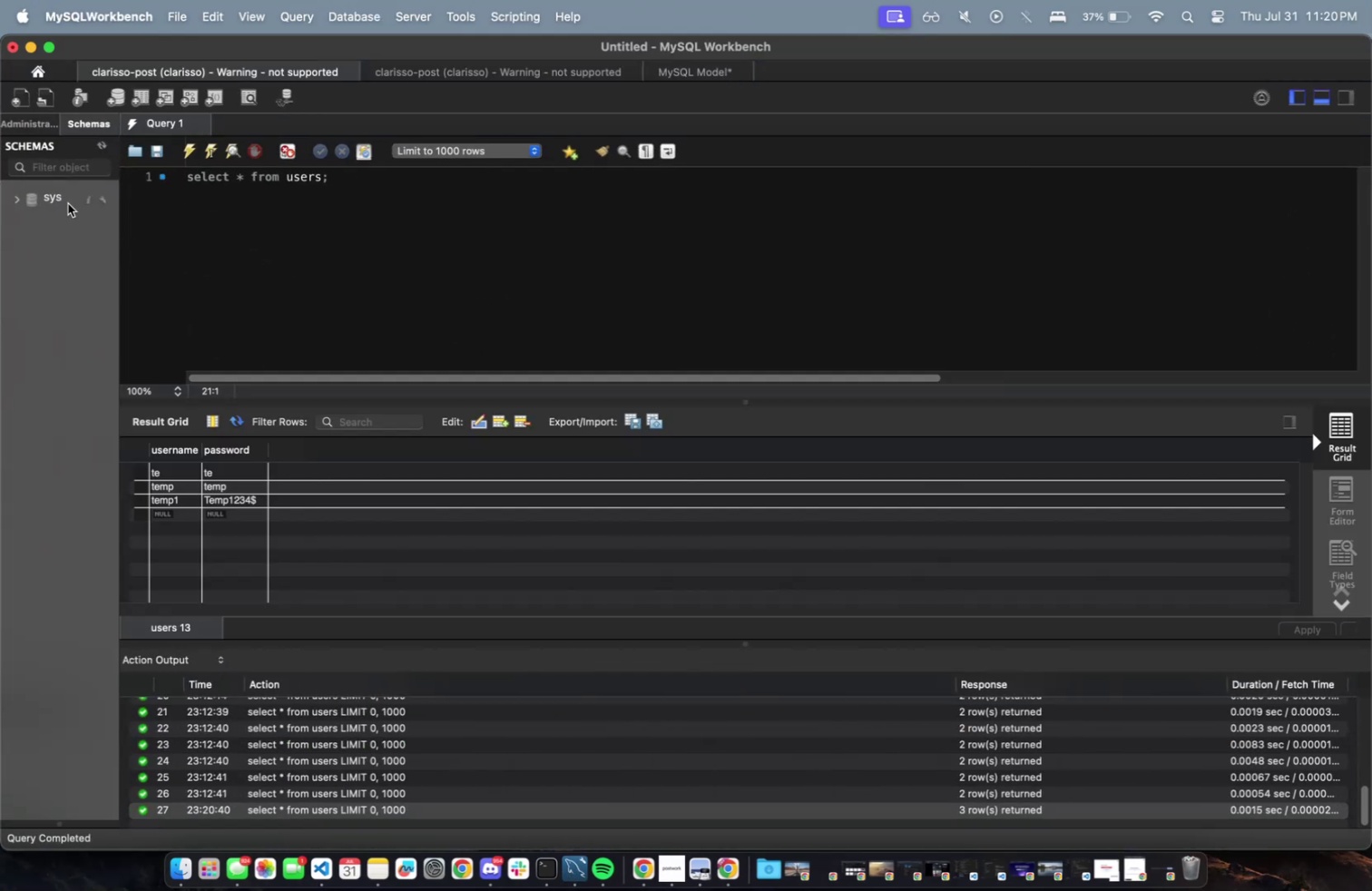 
wait(8.14)
 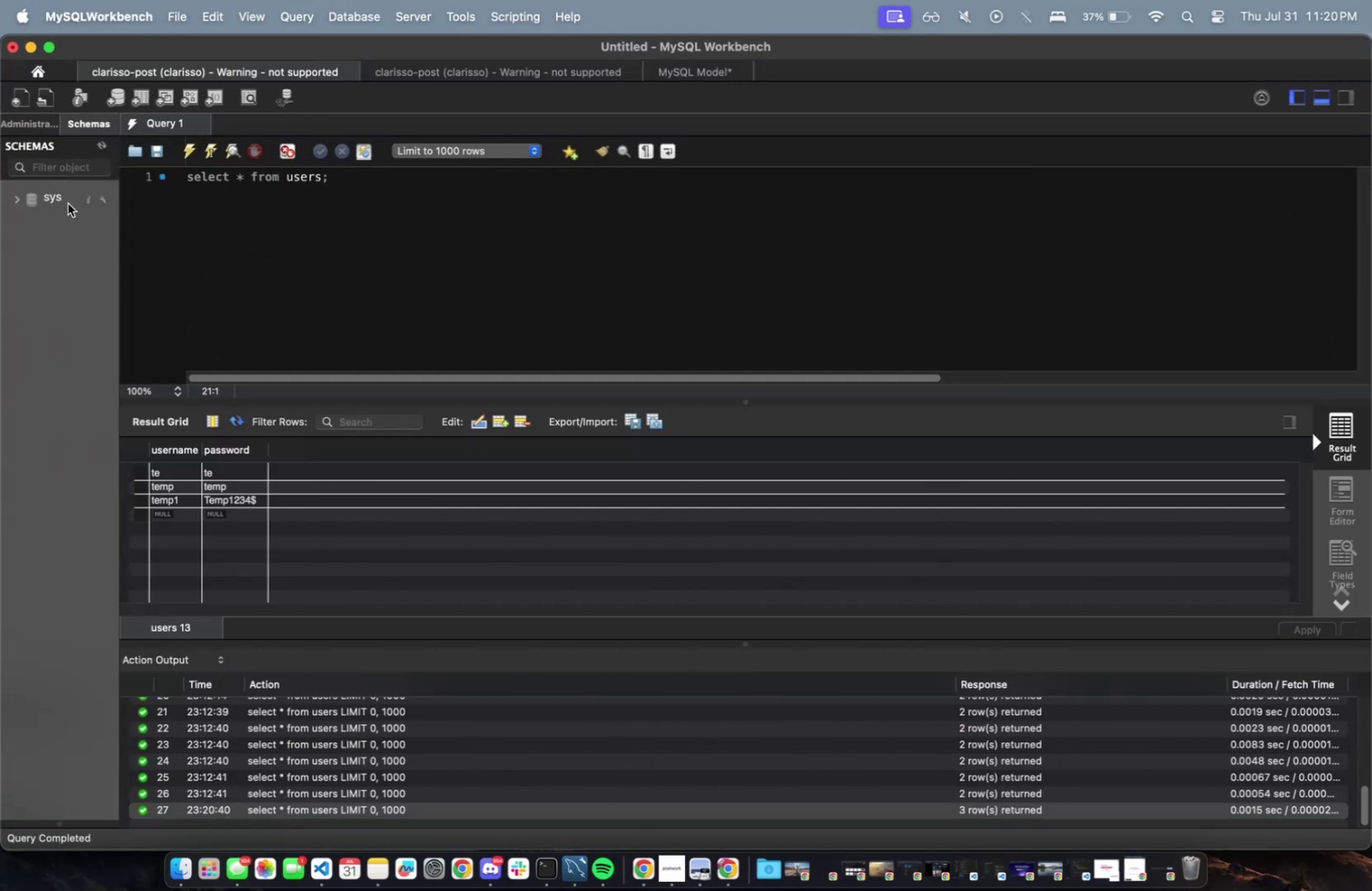 
left_click([27, 49])
 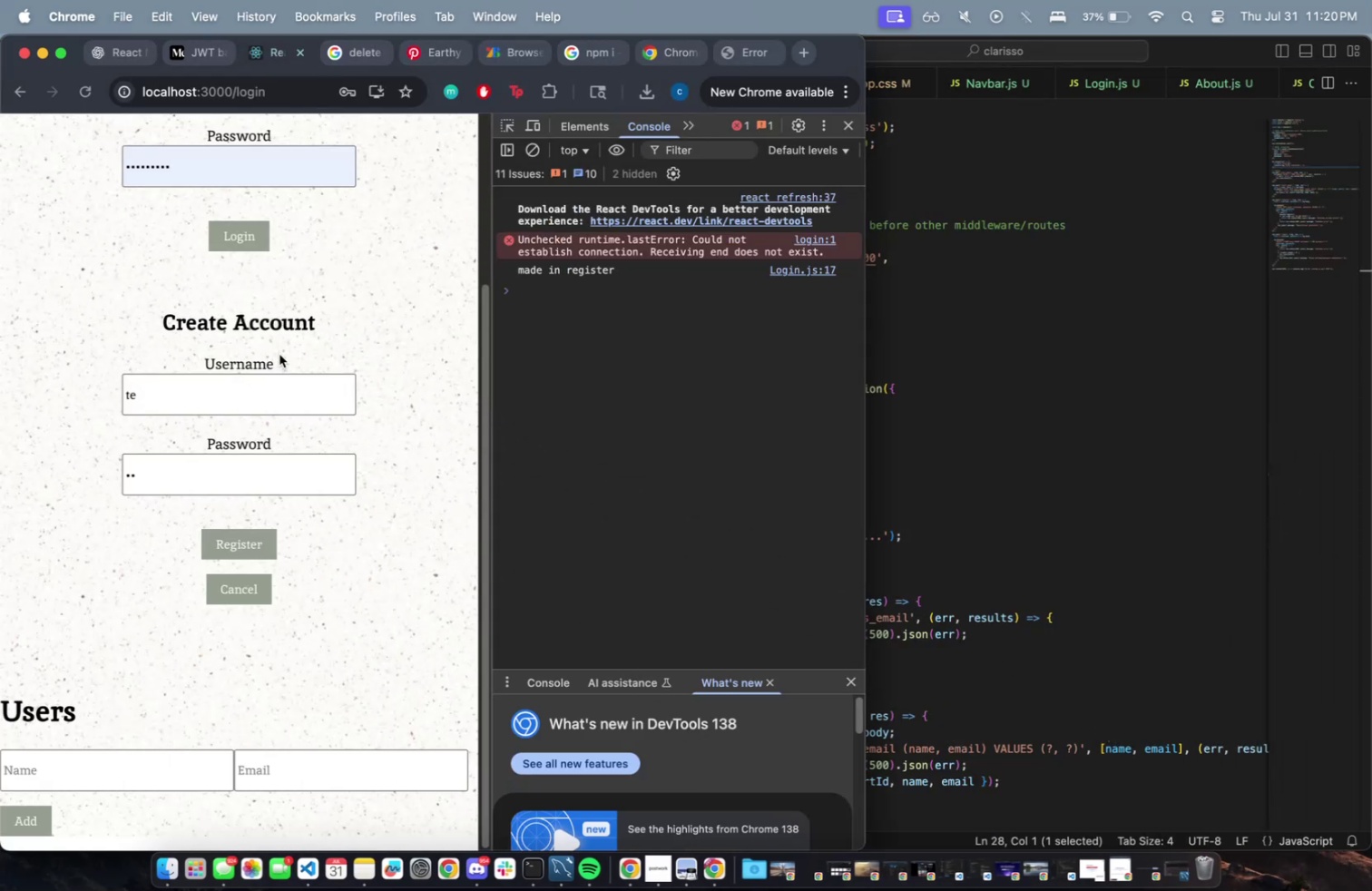 
left_click([1081, 360])
 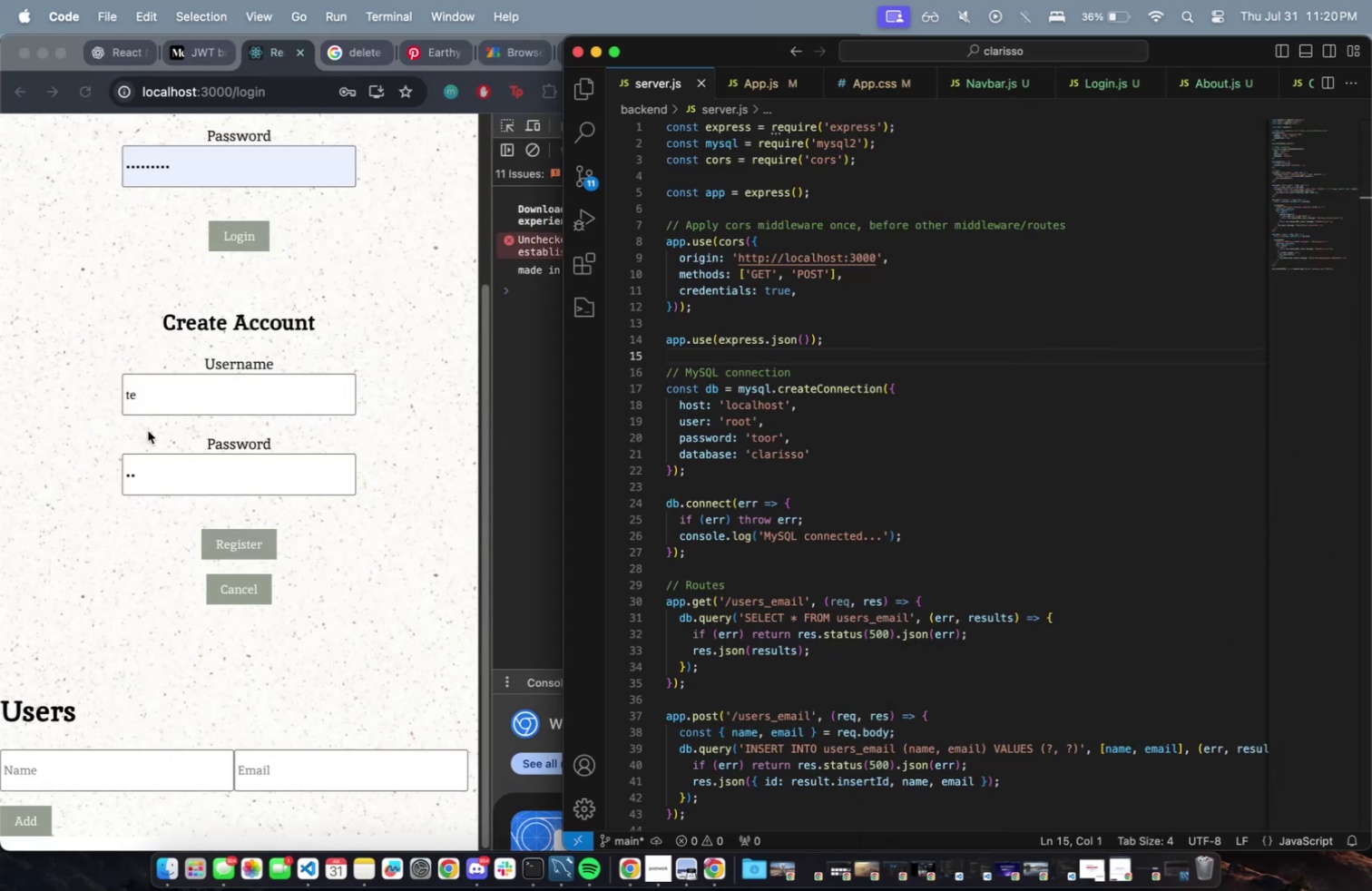 
left_click([110, 55])
 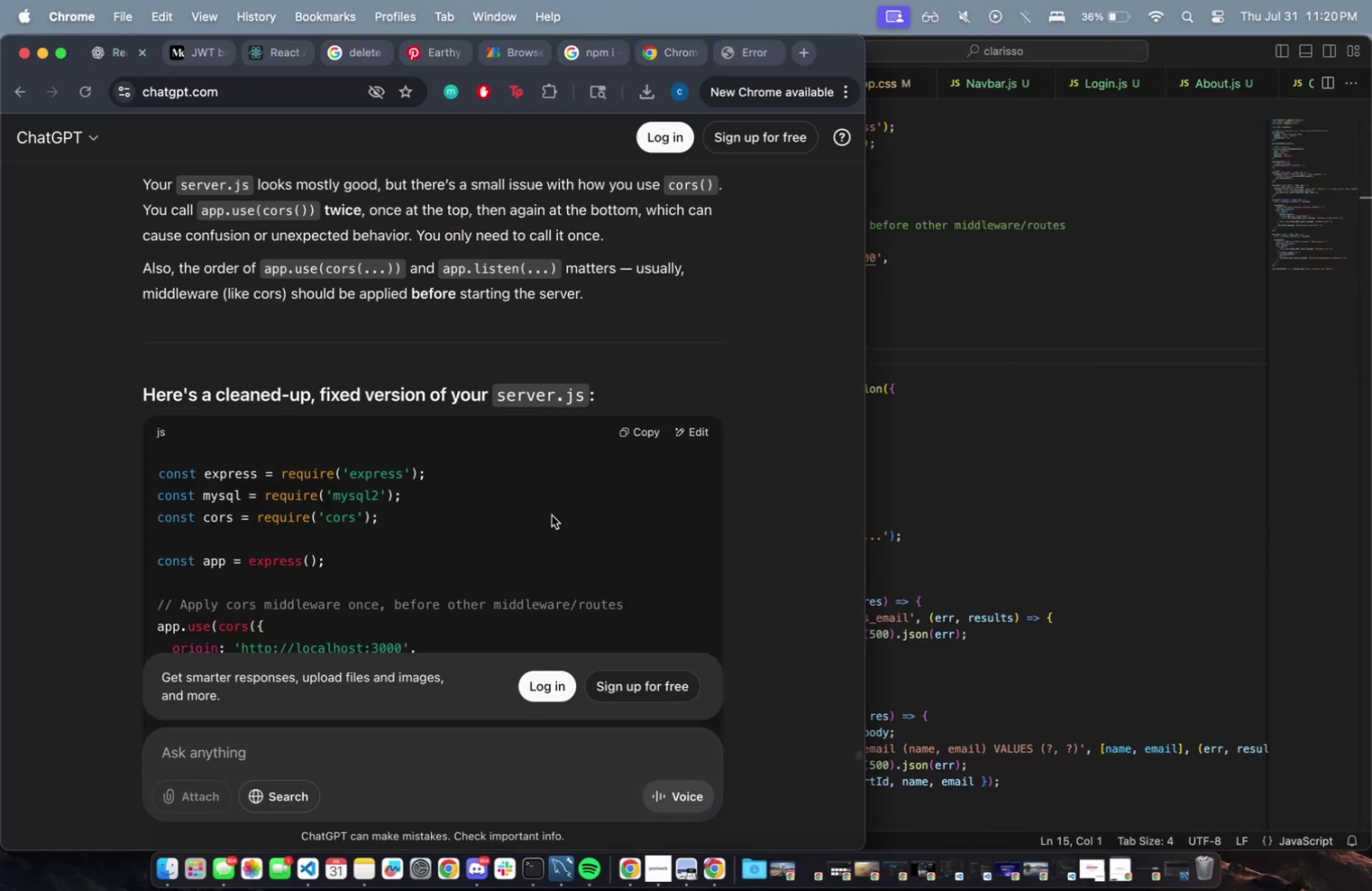 
scroll: coordinate [543, 511], scroll_direction: down, amount: 106.0
 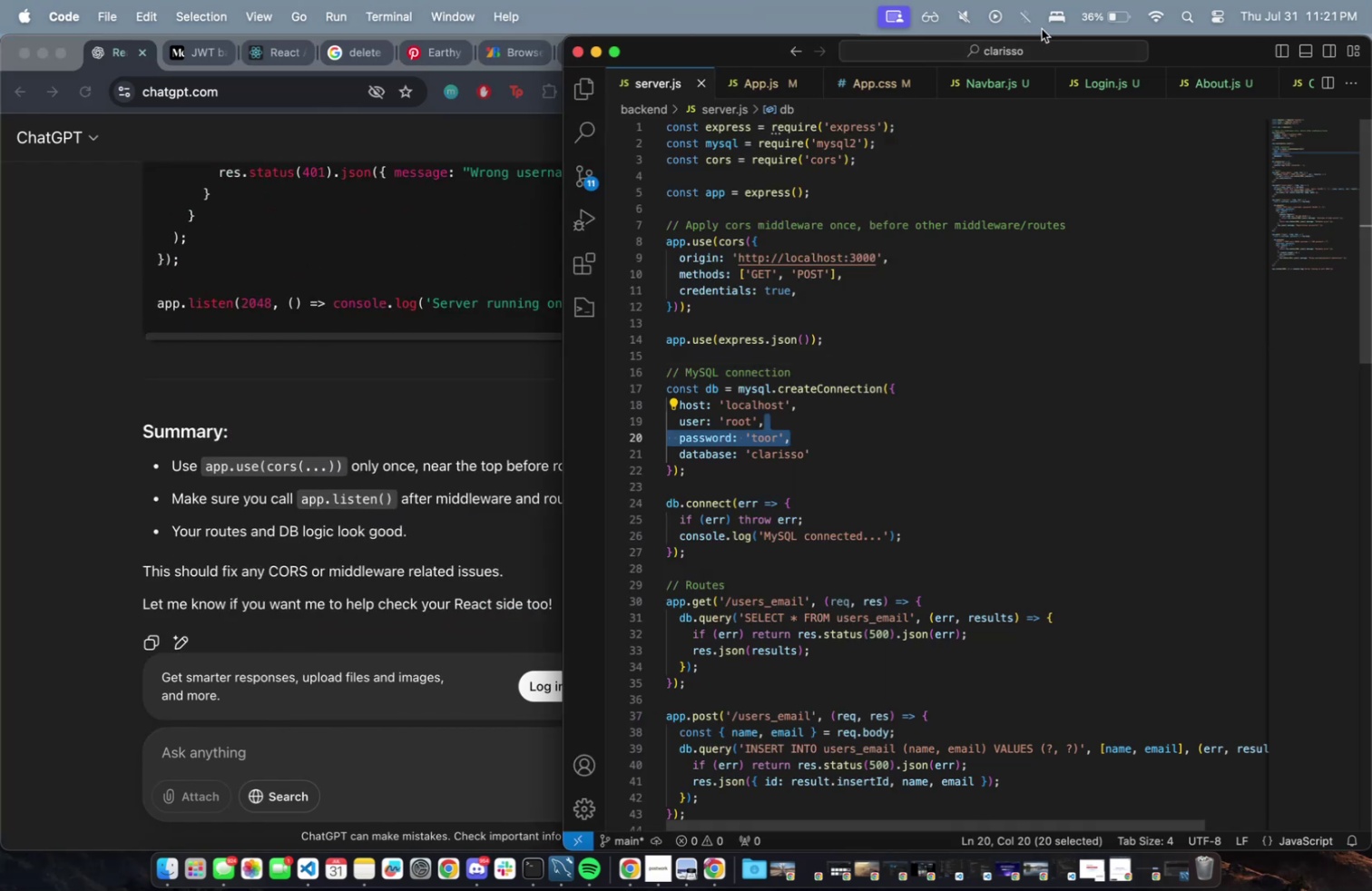 
left_click([1117, 79])
 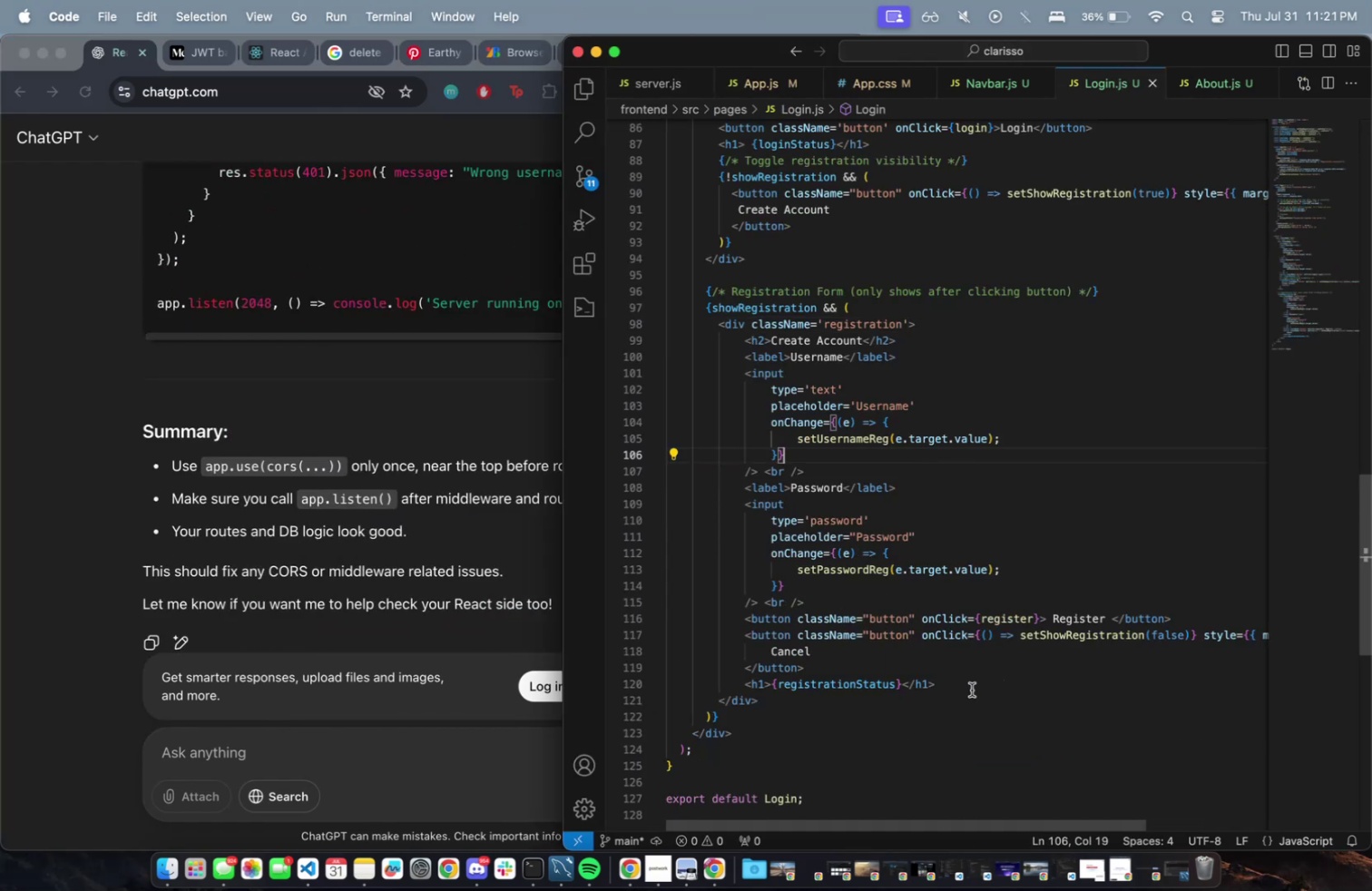 
left_click_drag(start_coordinate=[874, 681], to_coordinate=[869, 677])
 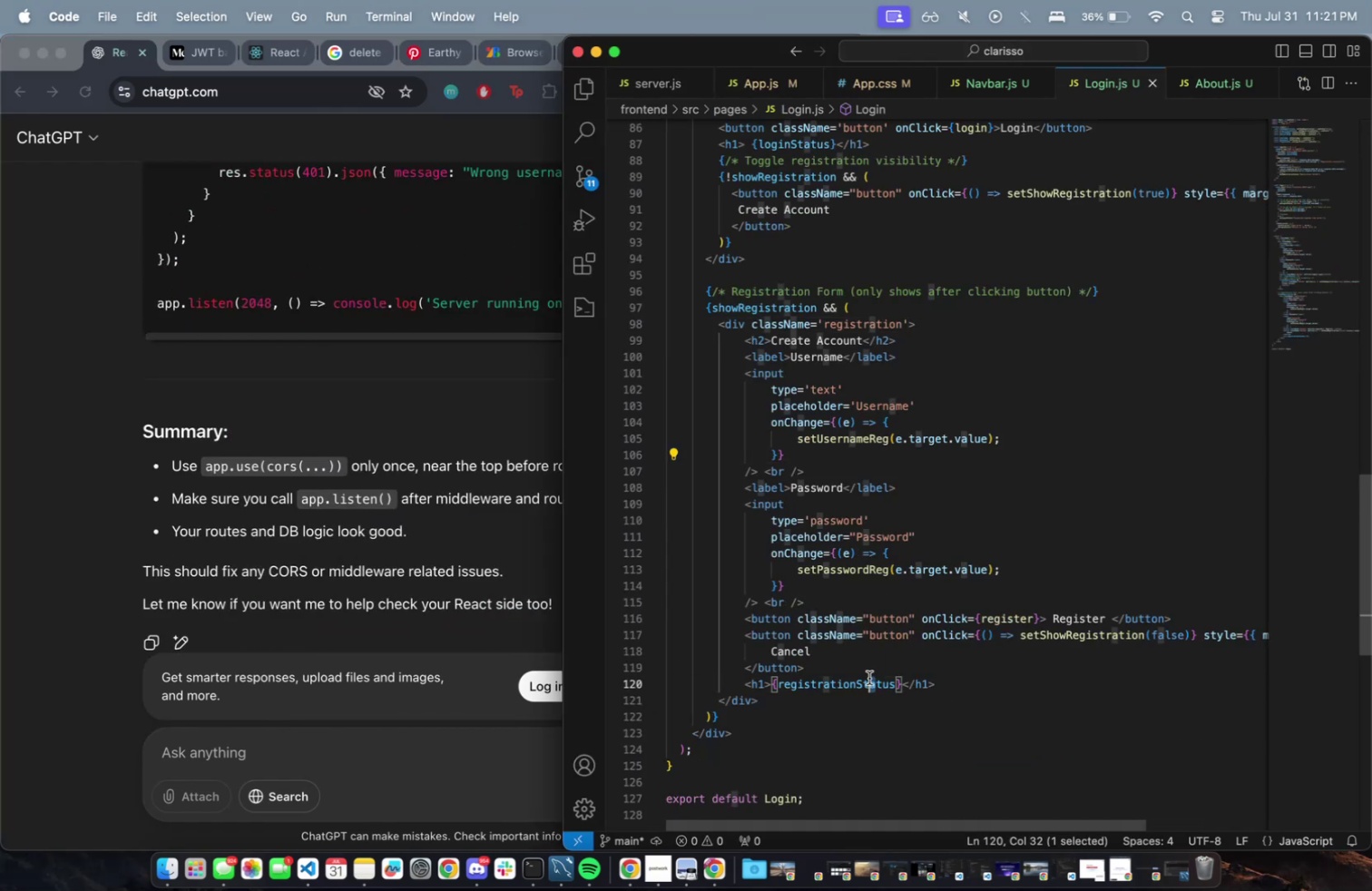 
double_click([869, 677])
 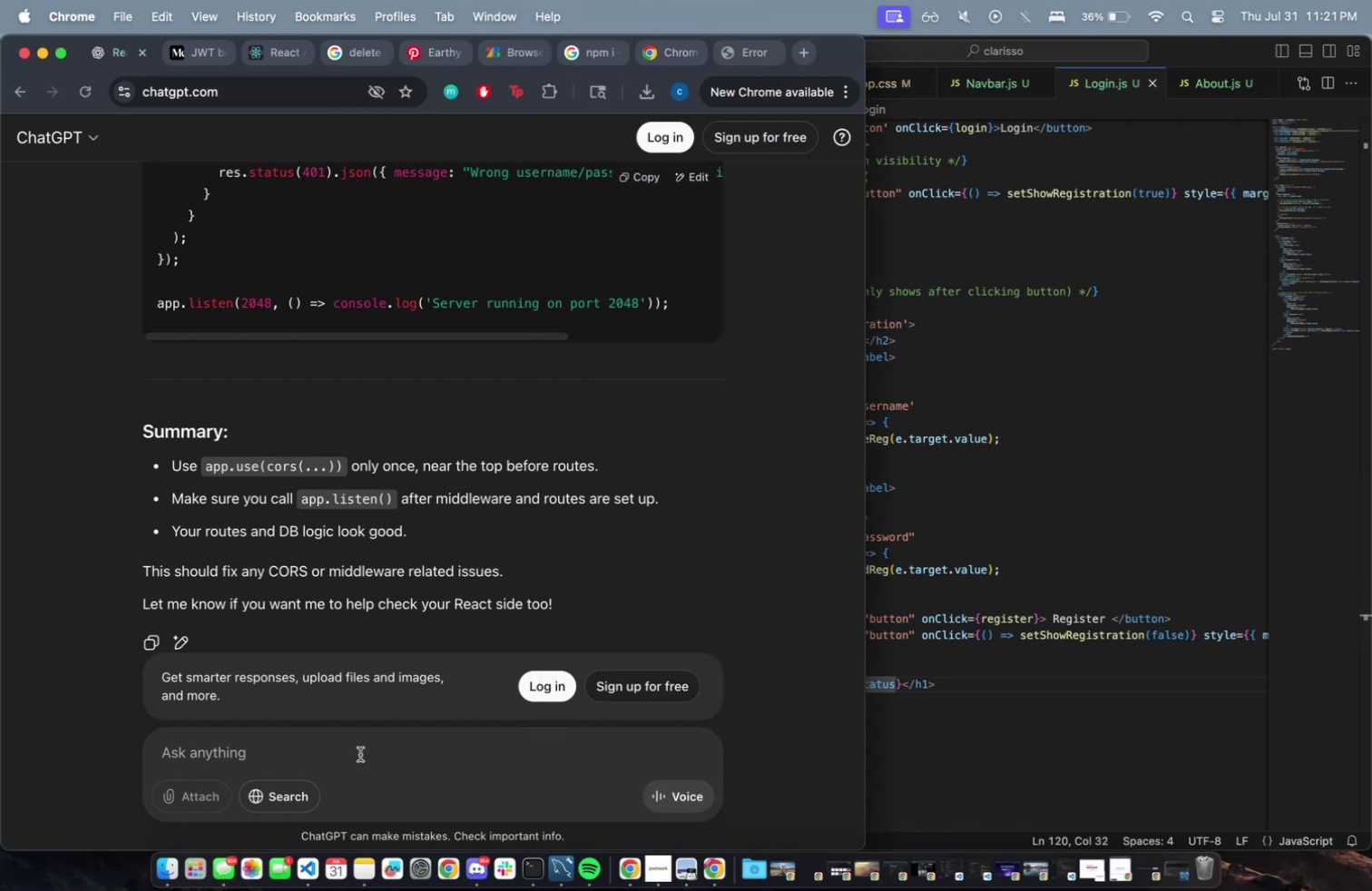 
type(regustration status isnt printing anything)
 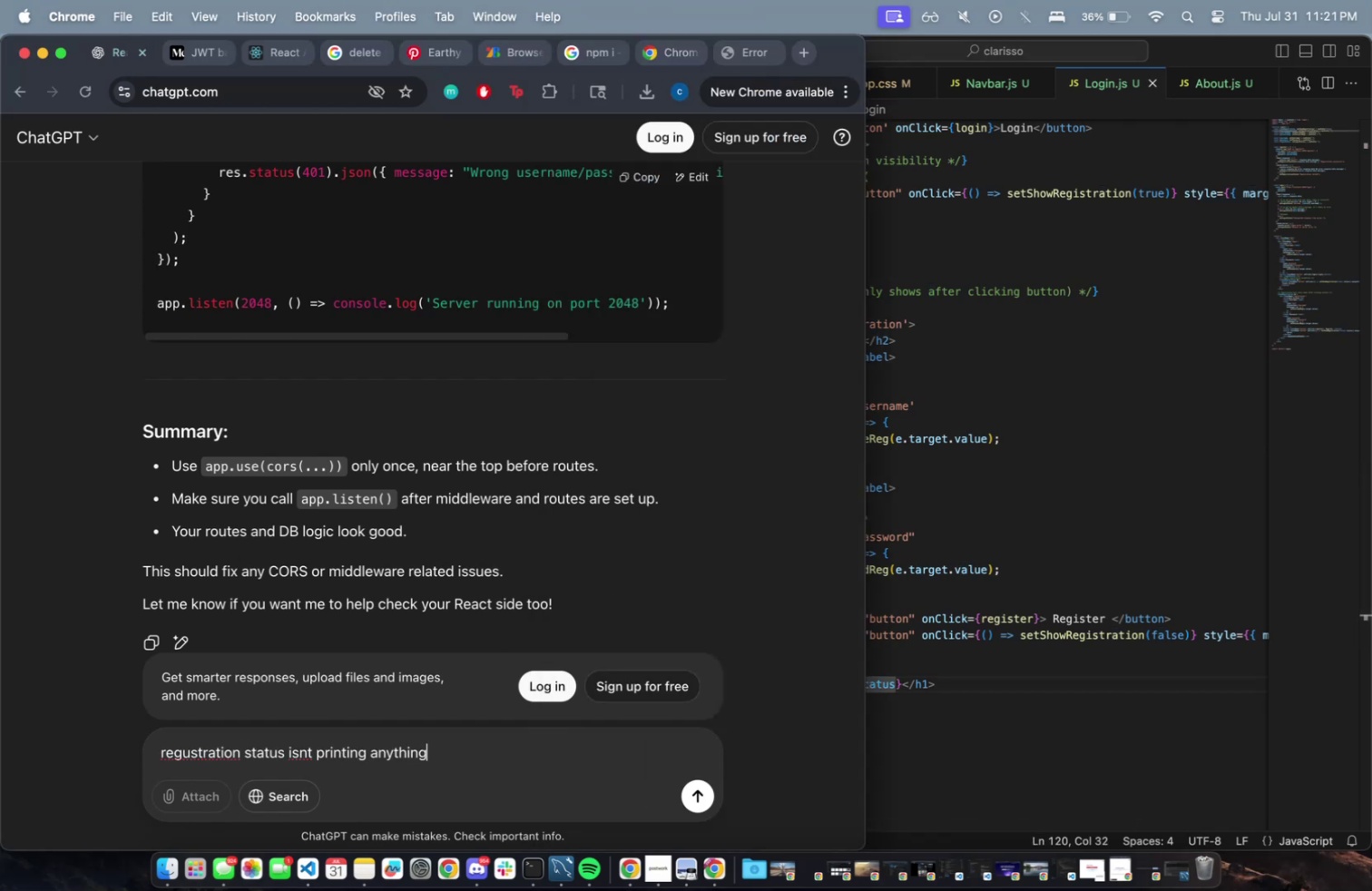 
key(Enter)
 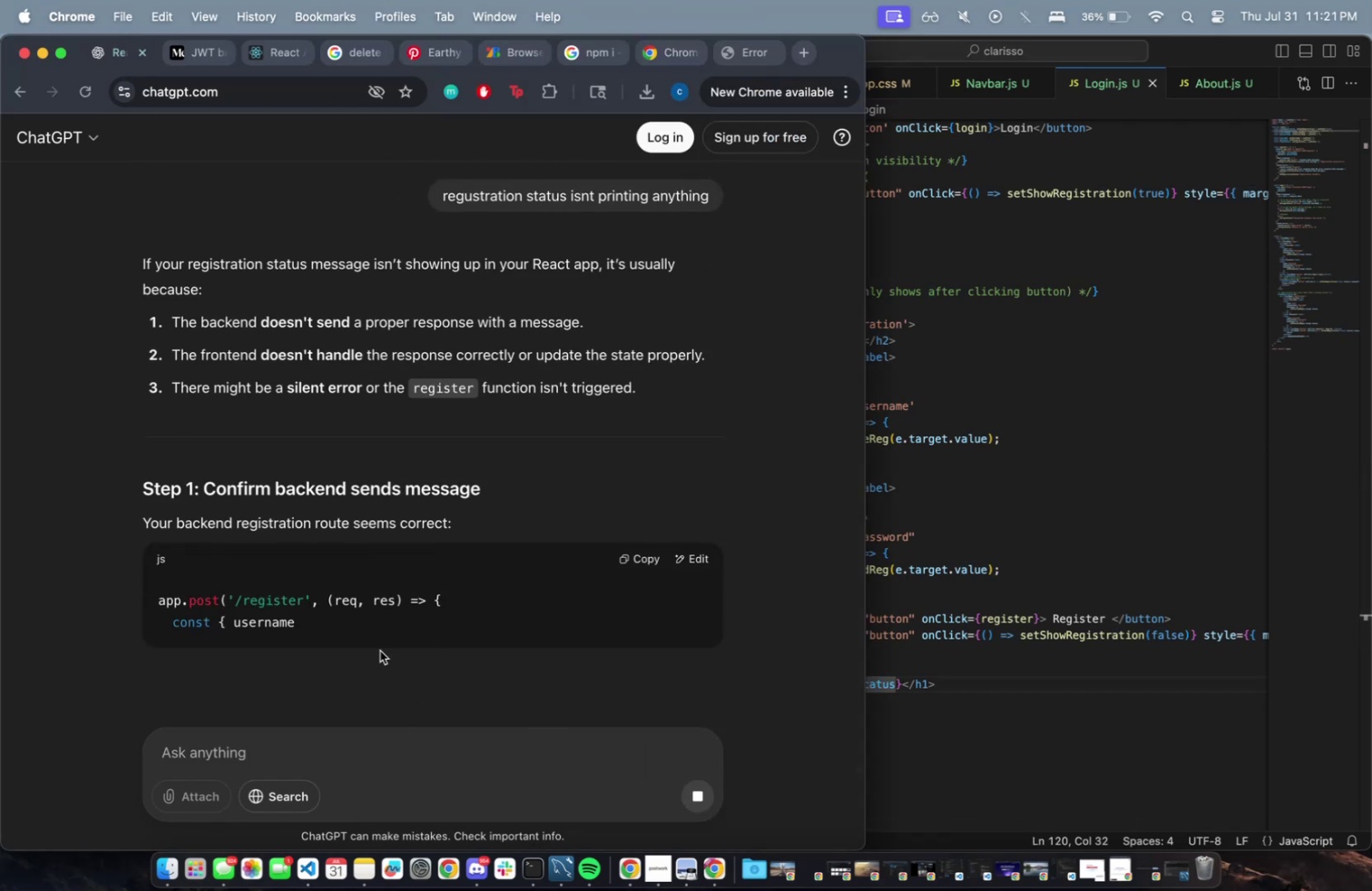 
scroll: coordinate [377, 660], scroll_direction: down, amount: 13.0
 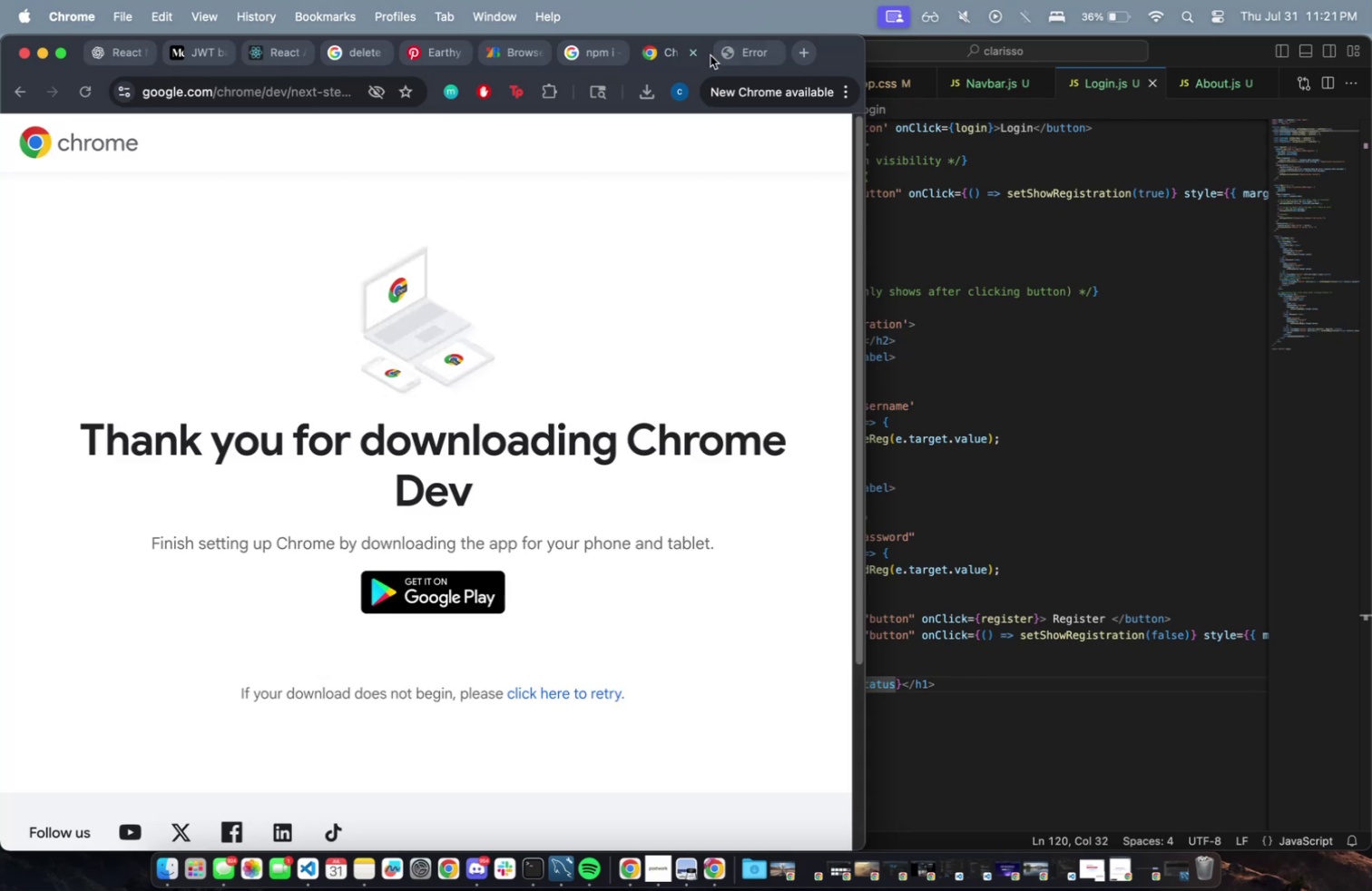 
left_click([690, 53])
 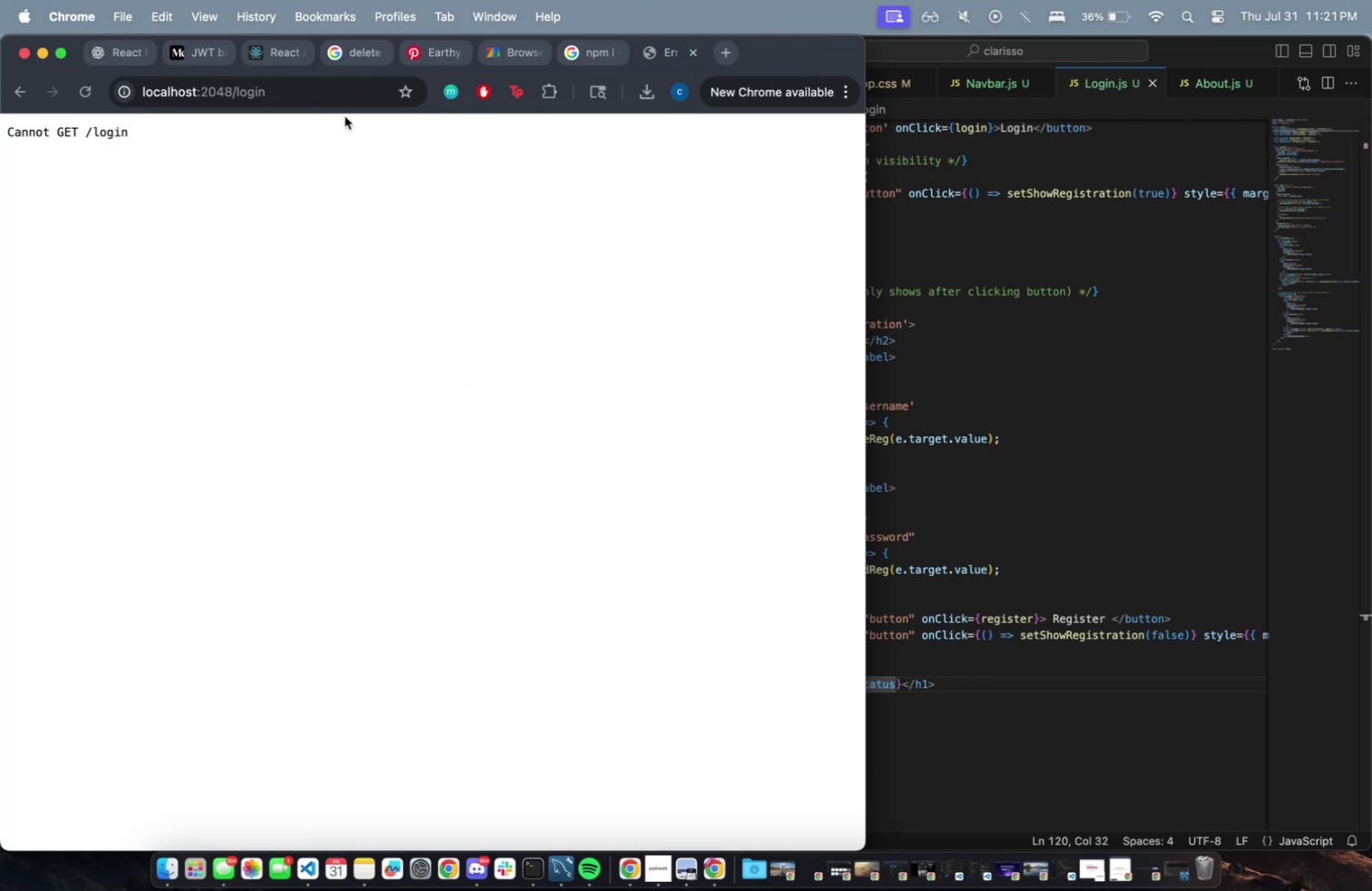 
double_click([344, 92])
 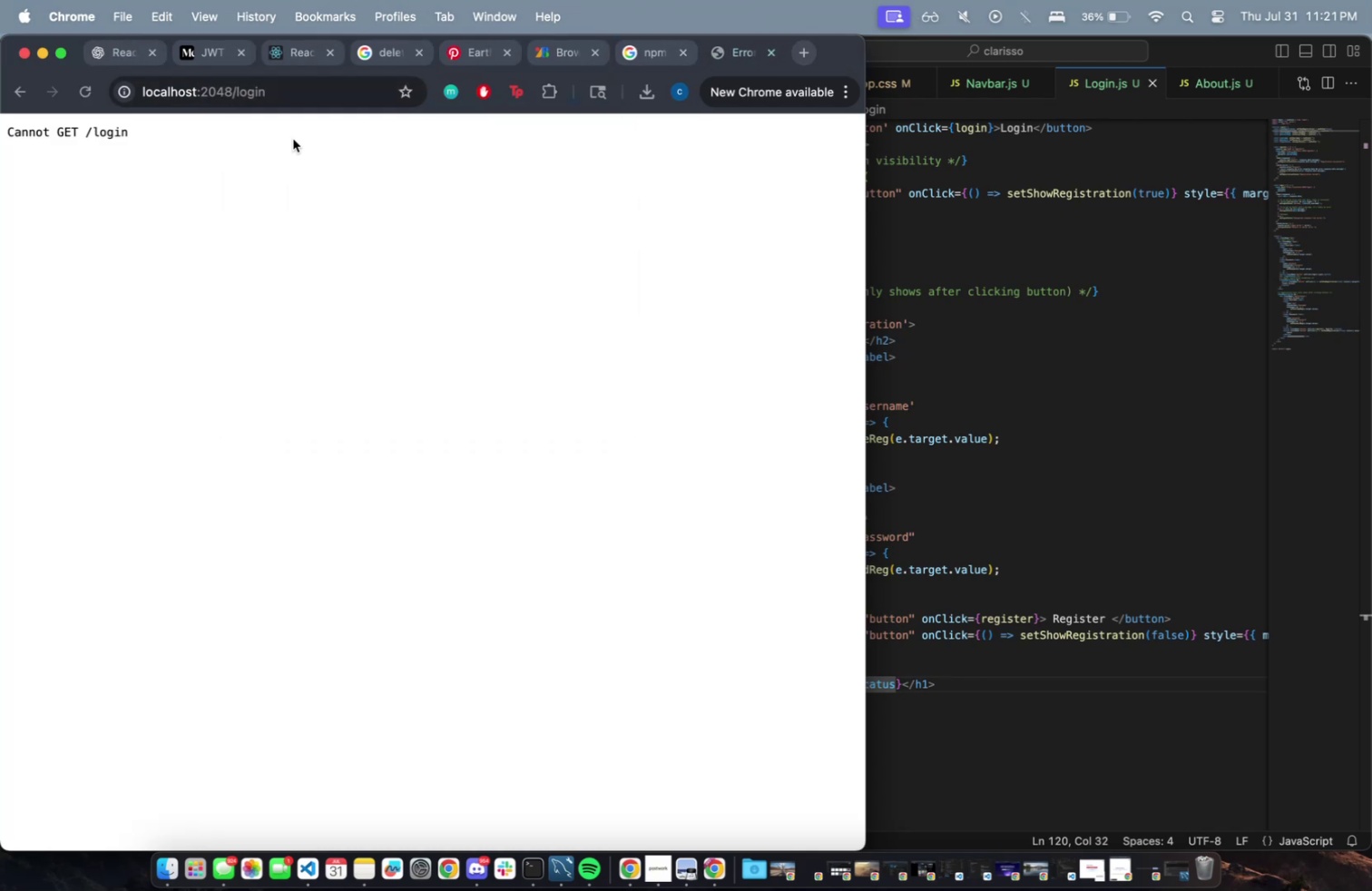 
left_click([264, 89])
 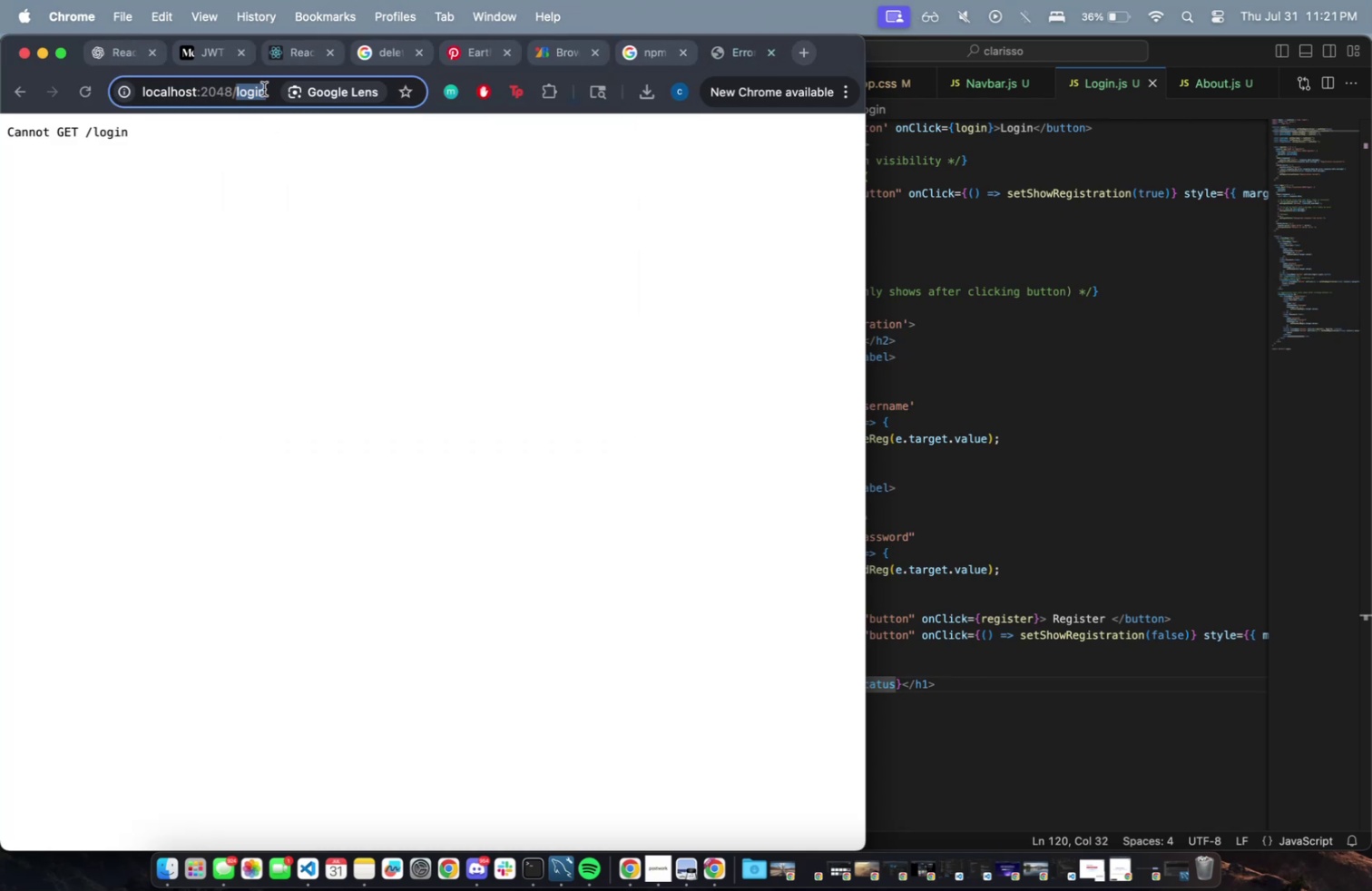 
type(regus)
key(Backspace)
key(Backspace)
type(ister)
 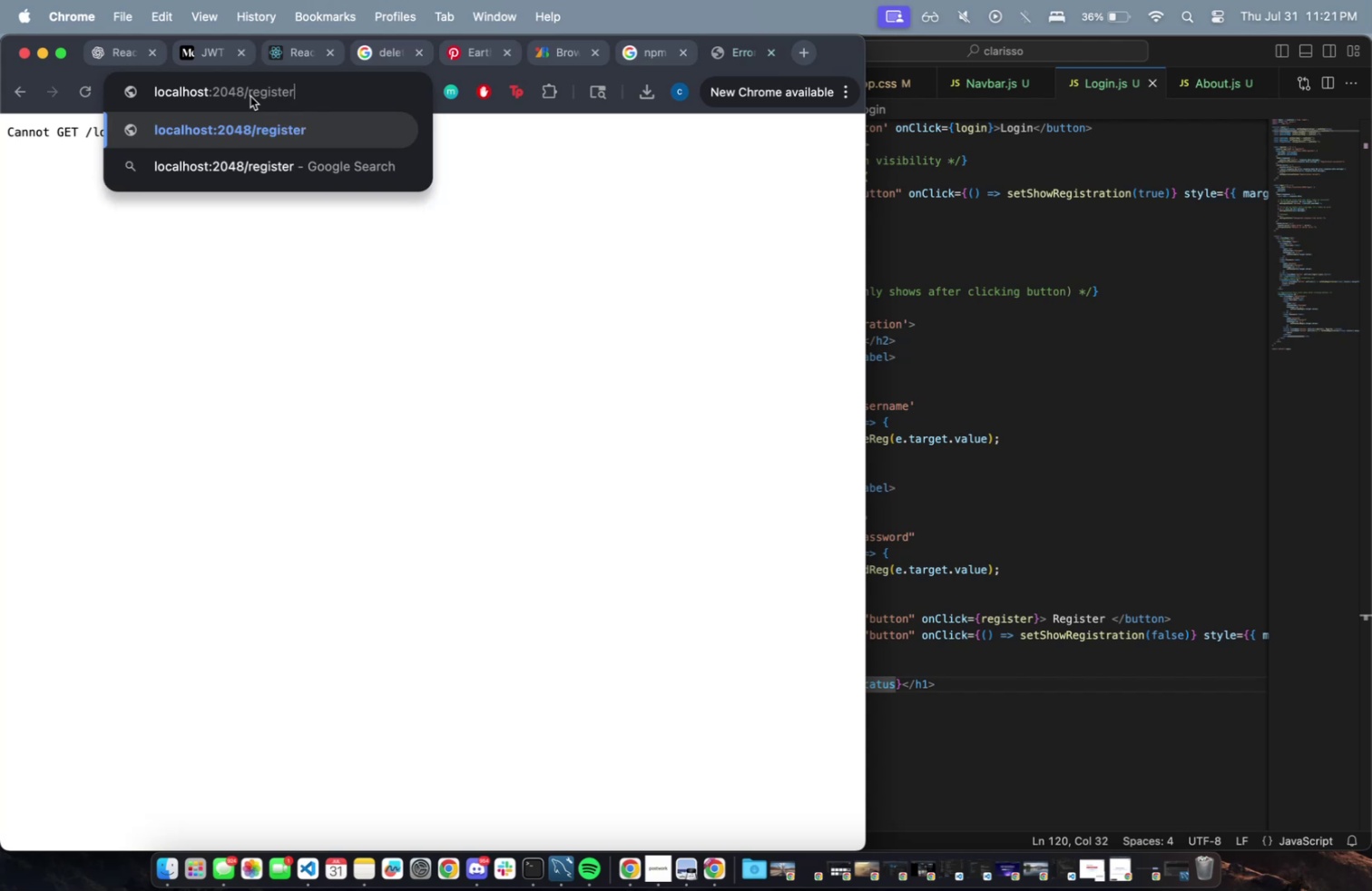 
key(Enter)
 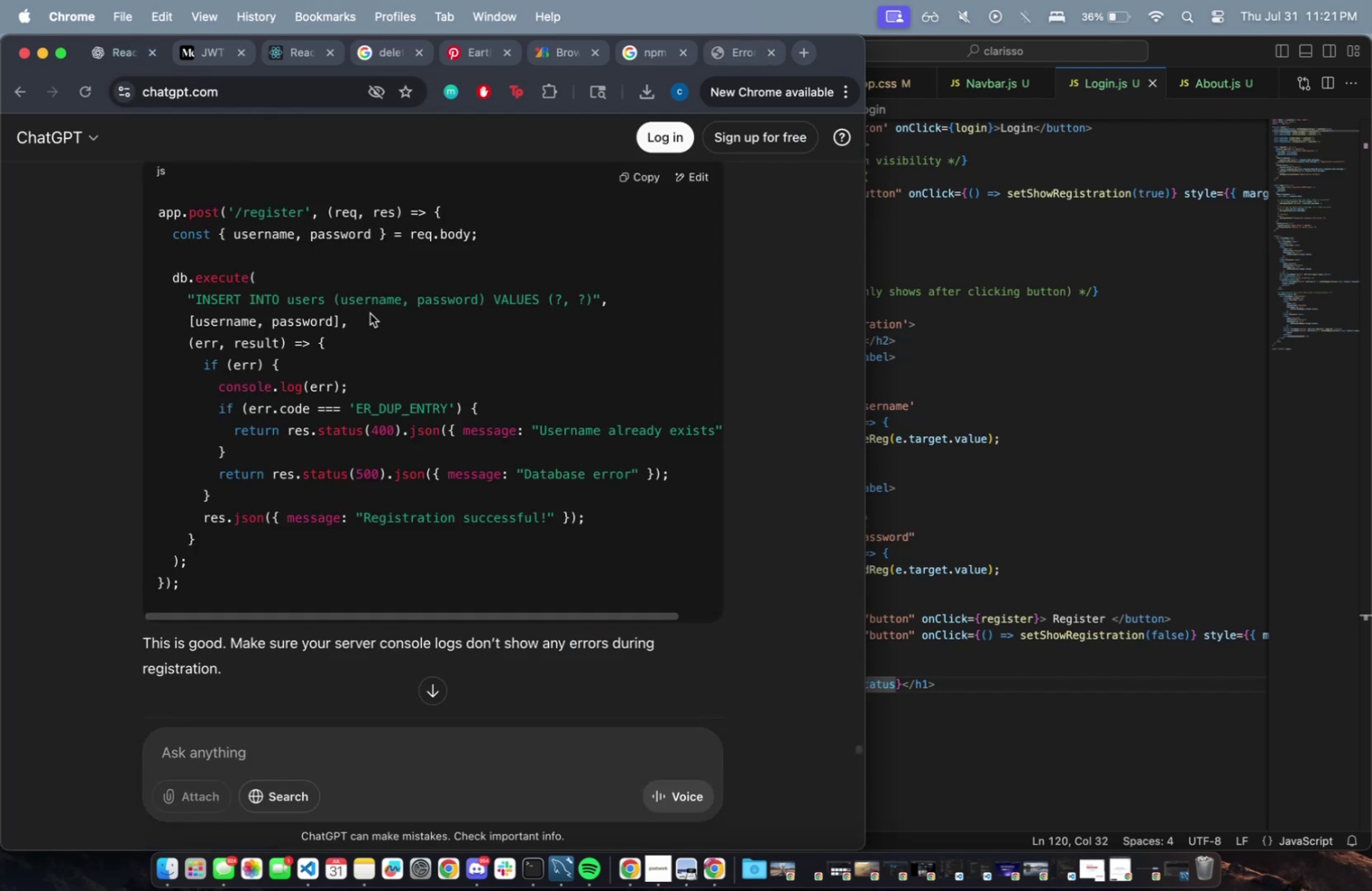 
scroll: coordinate [665, 696], scroll_direction: down, amount: 55.0
 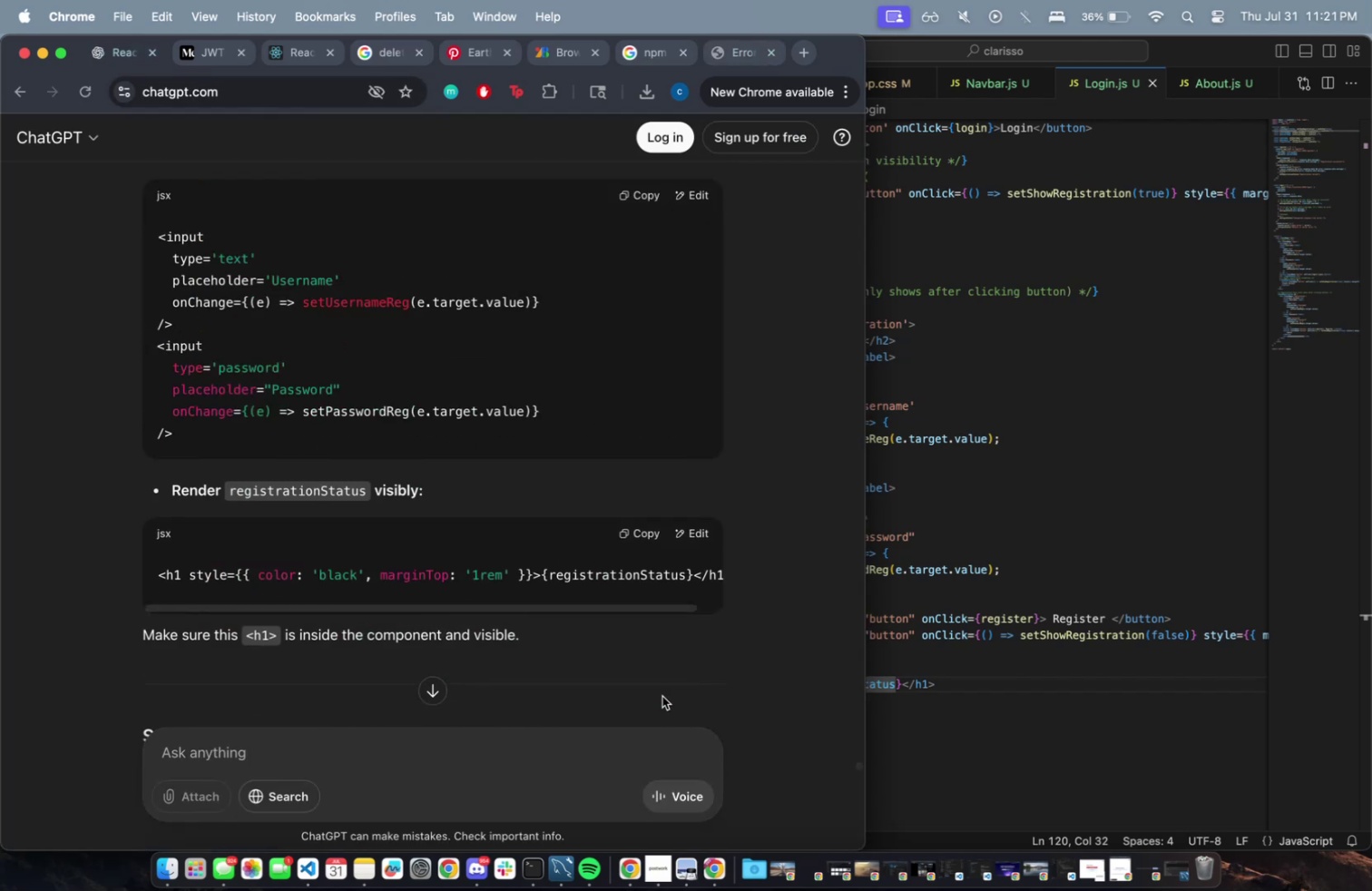 
scroll: coordinate [659, 680], scroll_direction: up, amount: 46.0
 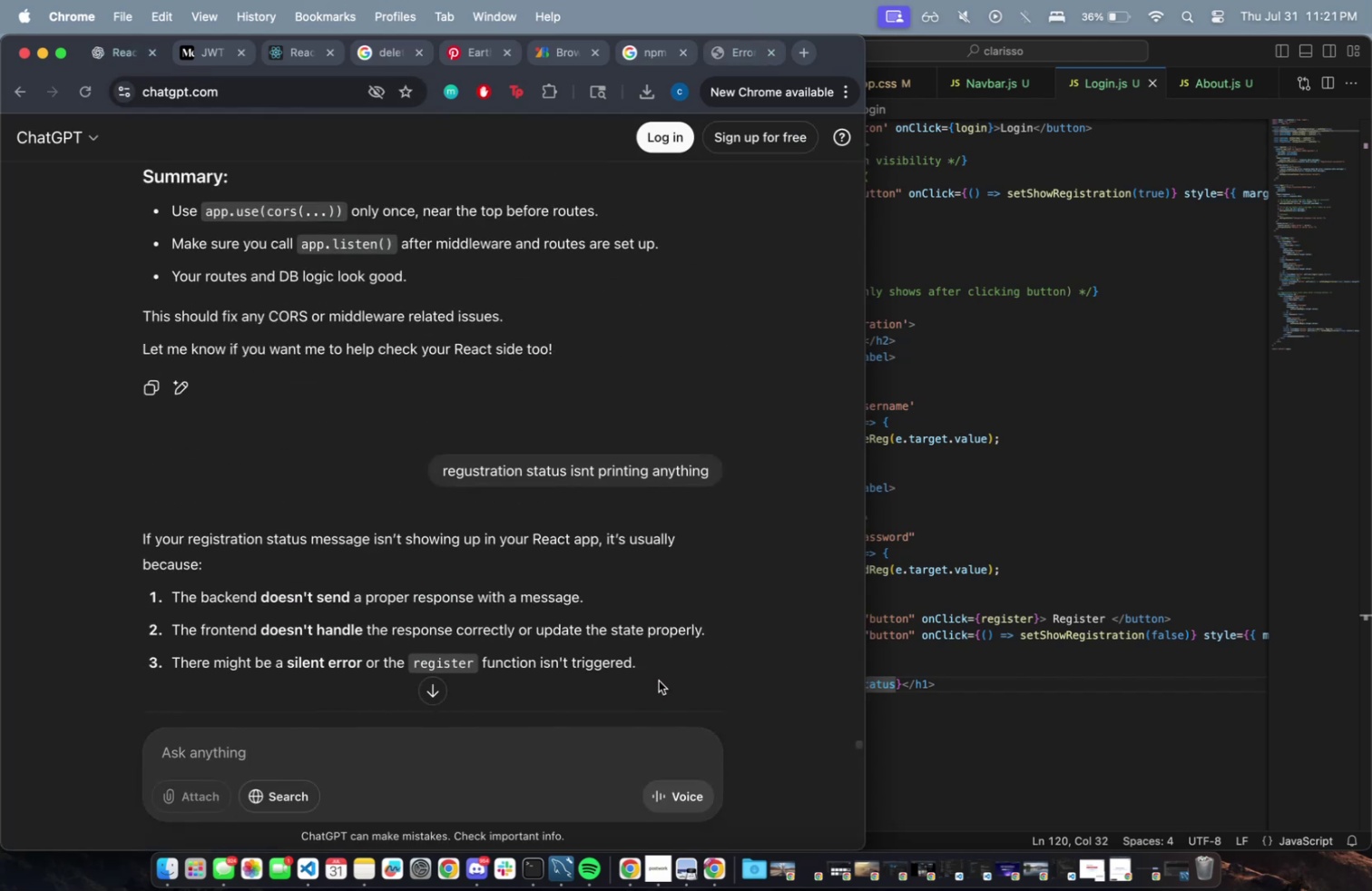 
scroll: coordinate [659, 680], scroll_direction: down, amount: 8.0
 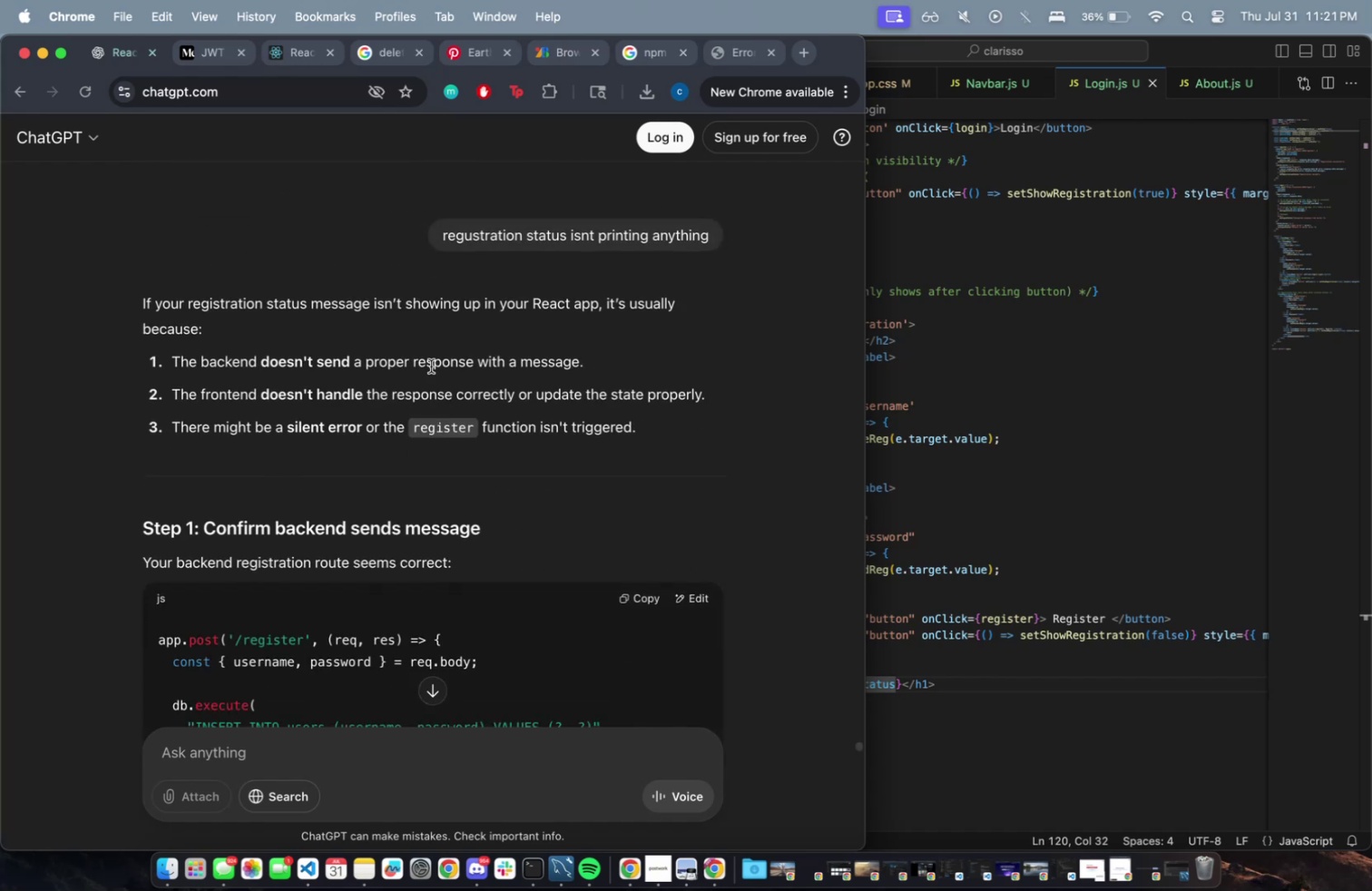 
left_click_drag(start_coordinate=[350, 330], to_coordinate=[474, 374])
 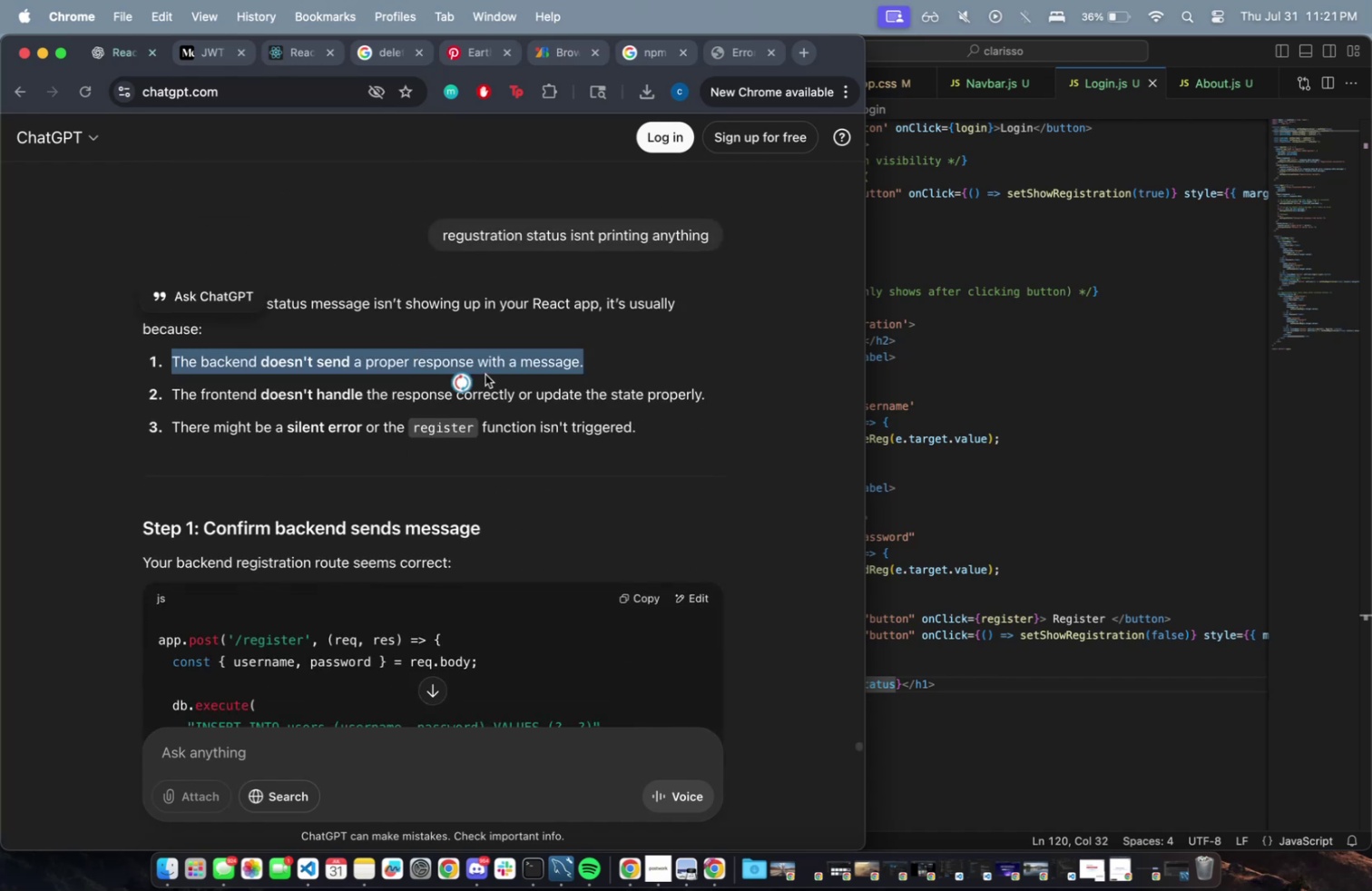 
triple_click([485, 374])
 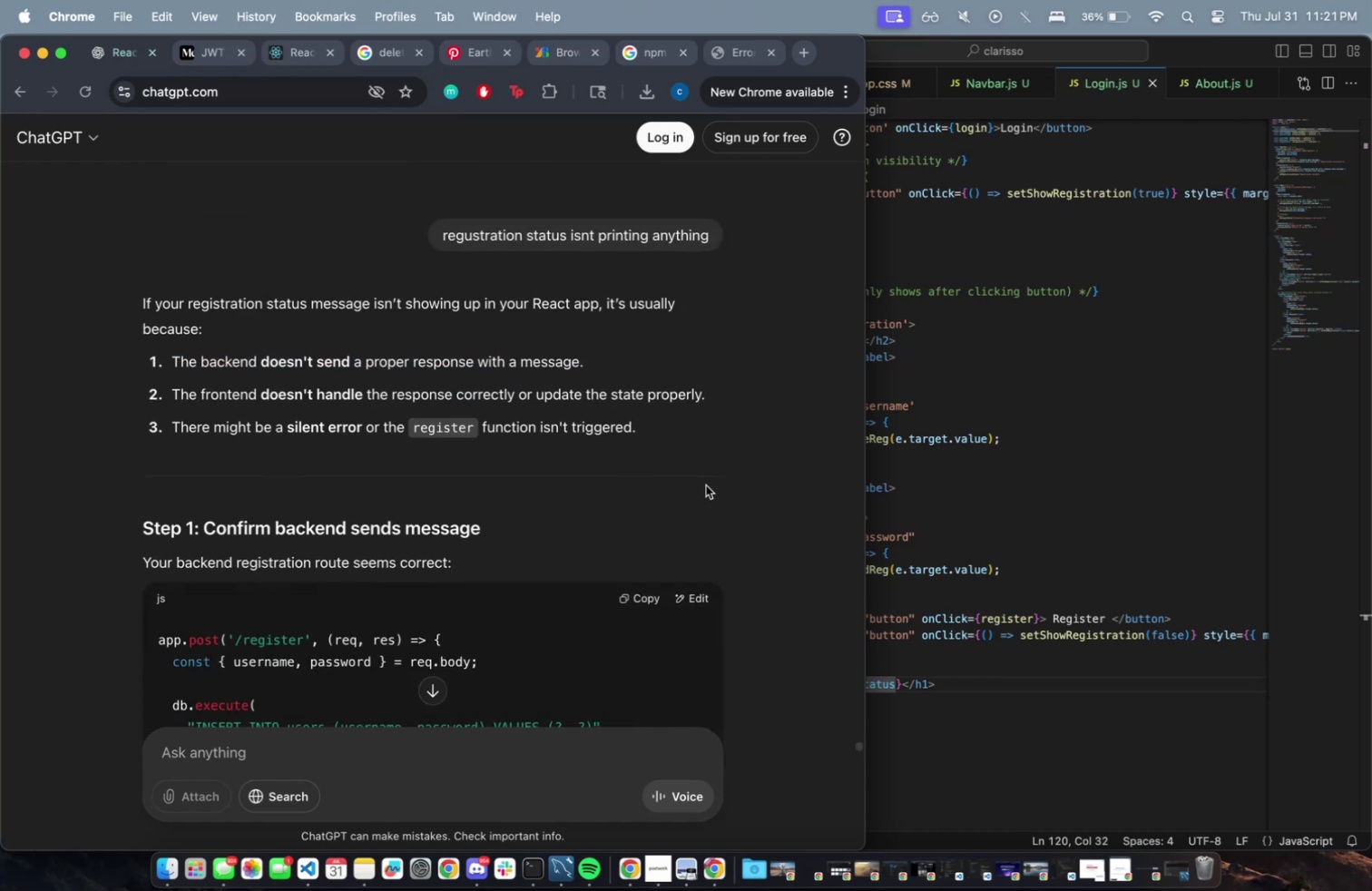 
scroll: coordinate [707, 486], scroll_direction: down, amount: 38.0
 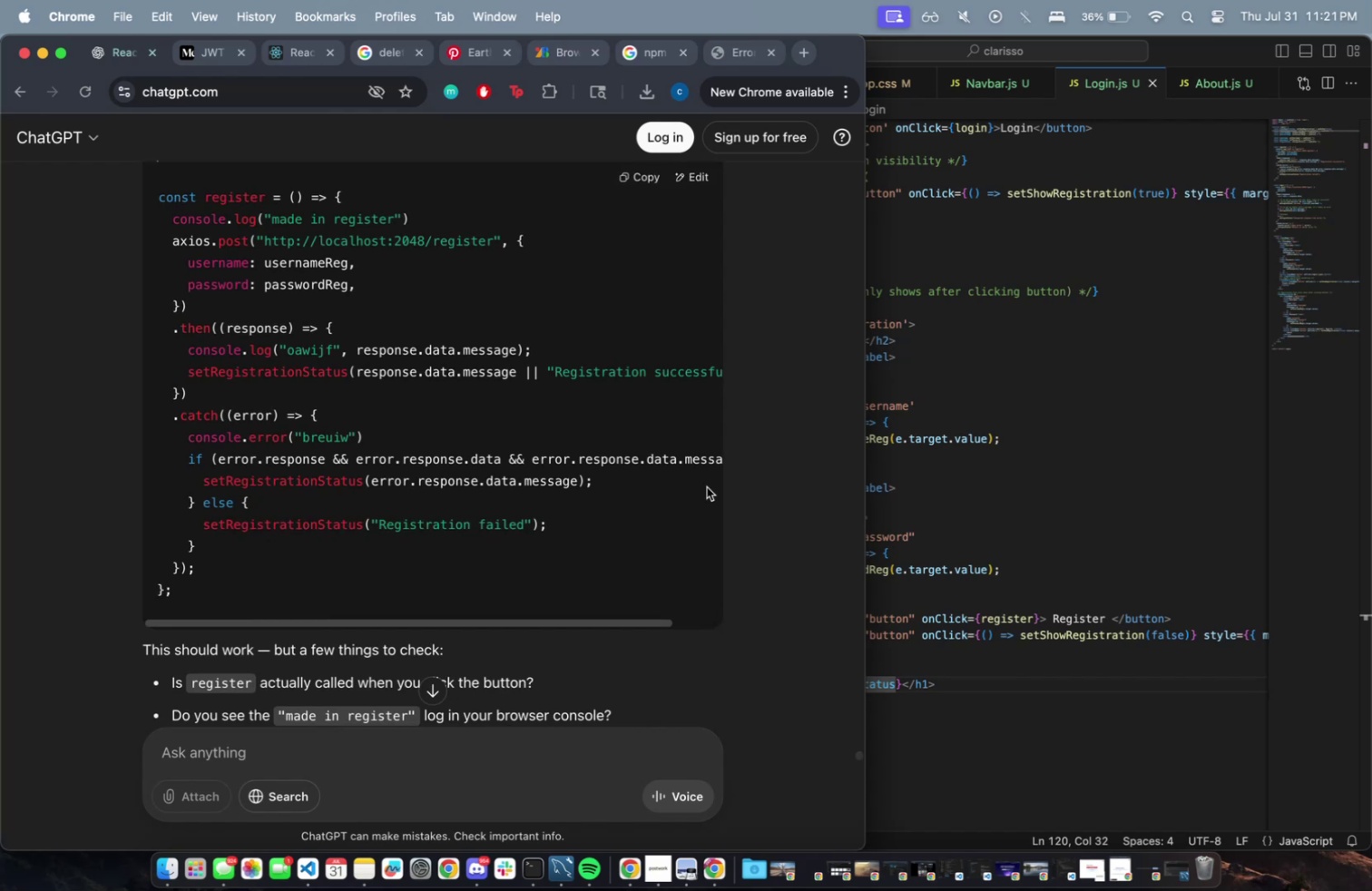 
scroll: coordinate [707, 486], scroll_direction: up, amount: 2.0
 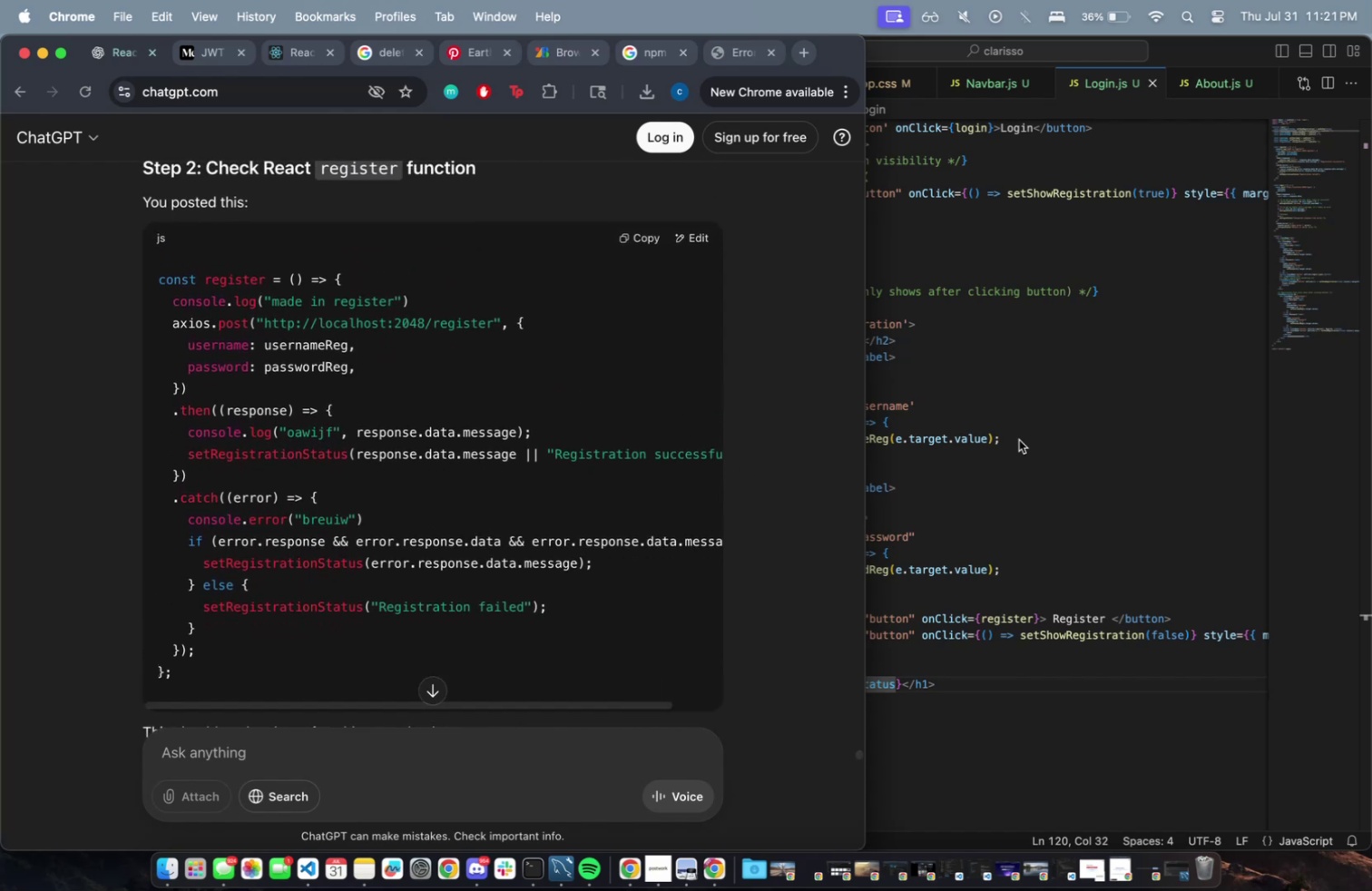 
left_click_drag(start_coordinate=[1024, 437], to_coordinate=[1019, 440])
 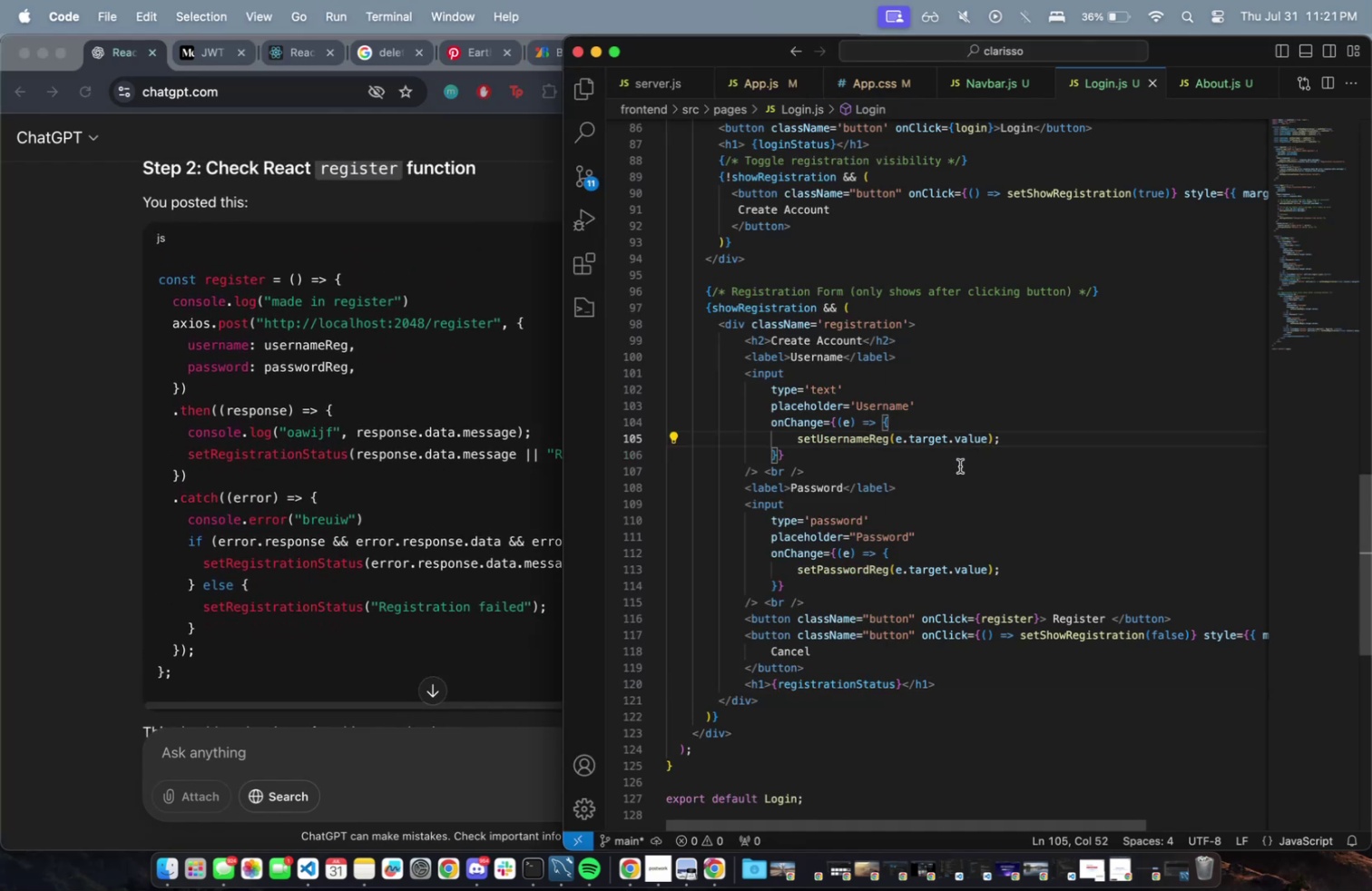 
scroll: coordinate [957, 488], scroll_direction: up, amount: 37.0
 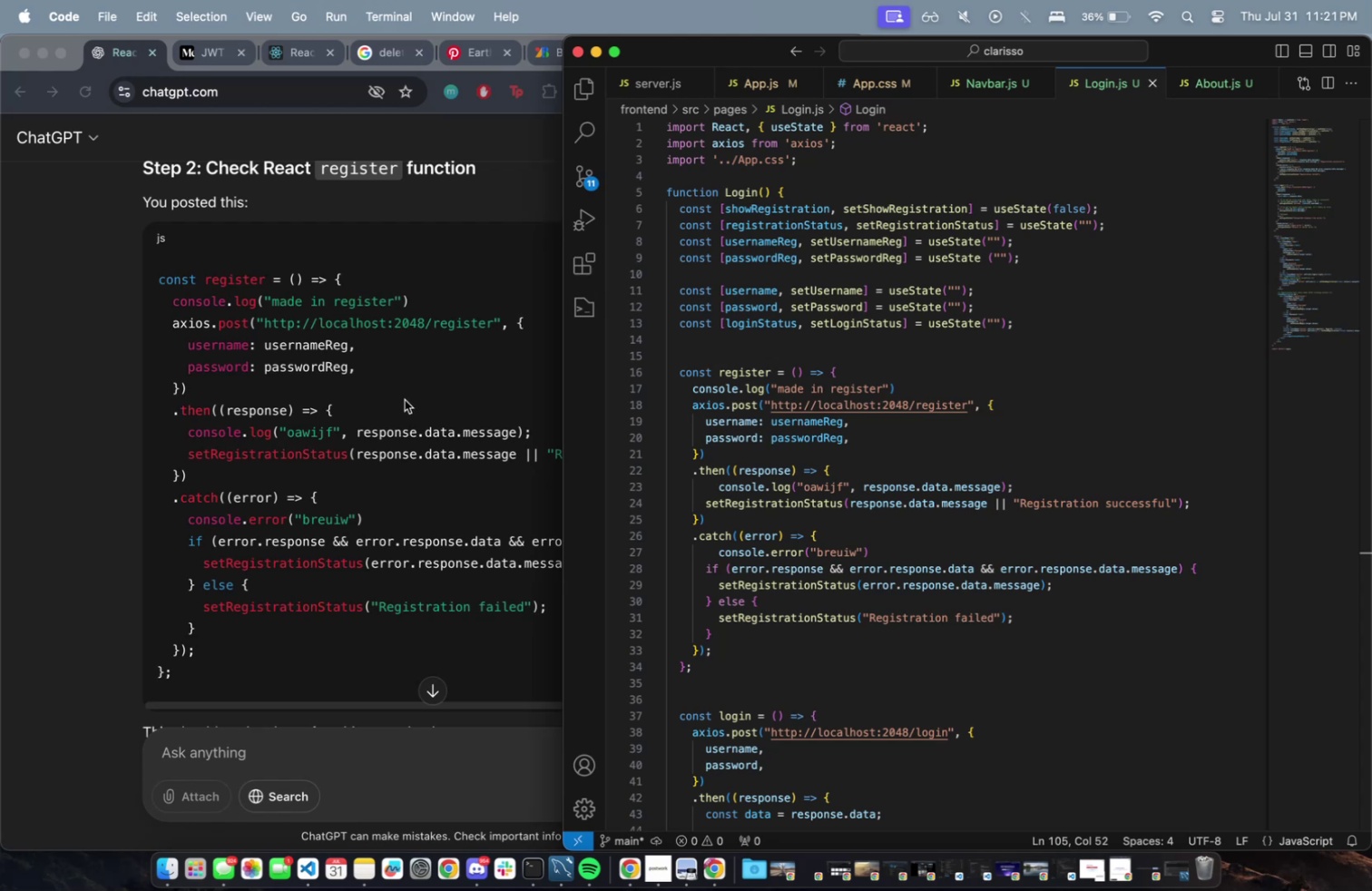 
wait(6.26)
 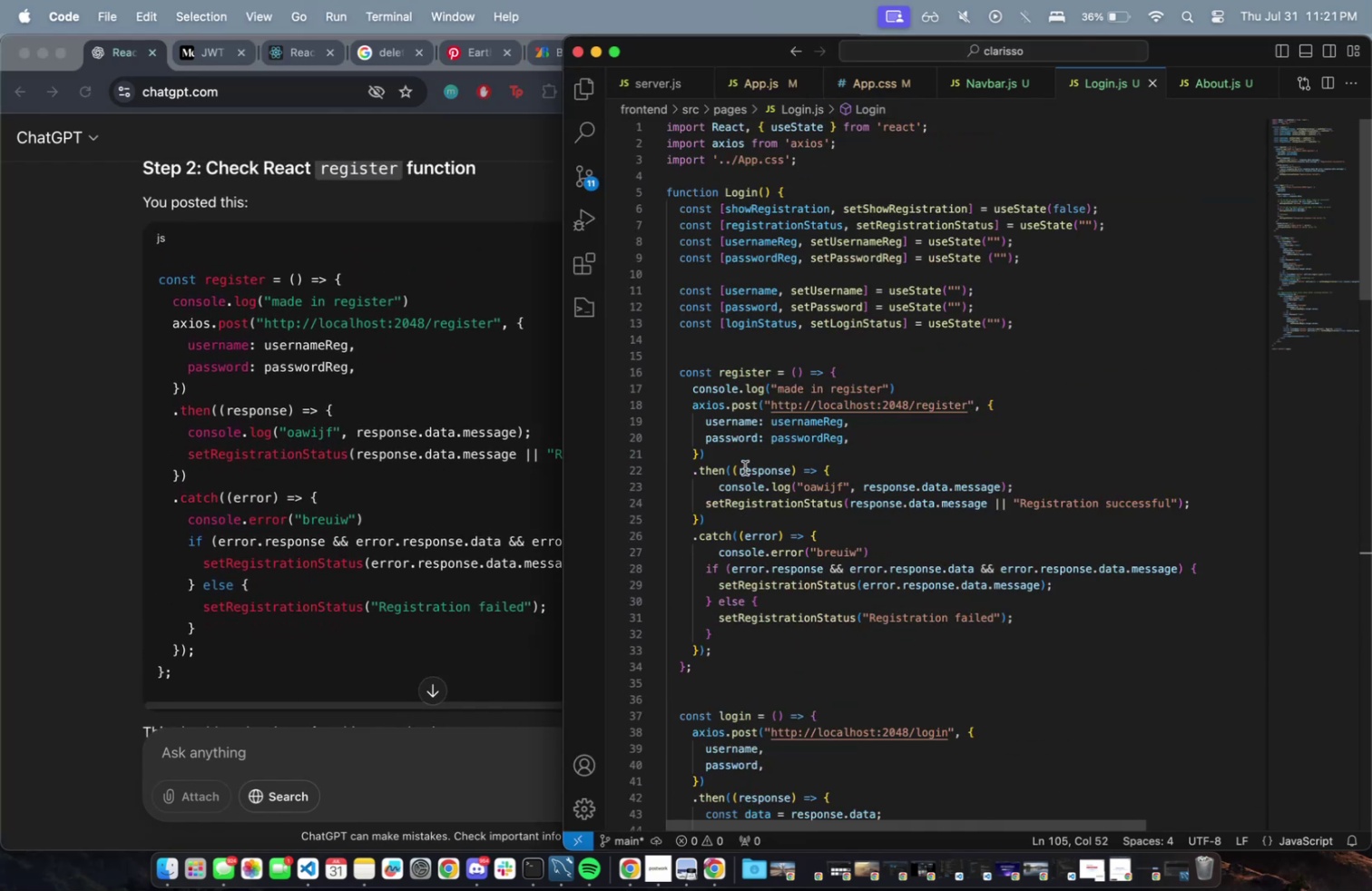 
scroll: coordinate [392, 402], scroll_direction: down, amount: 11.0
 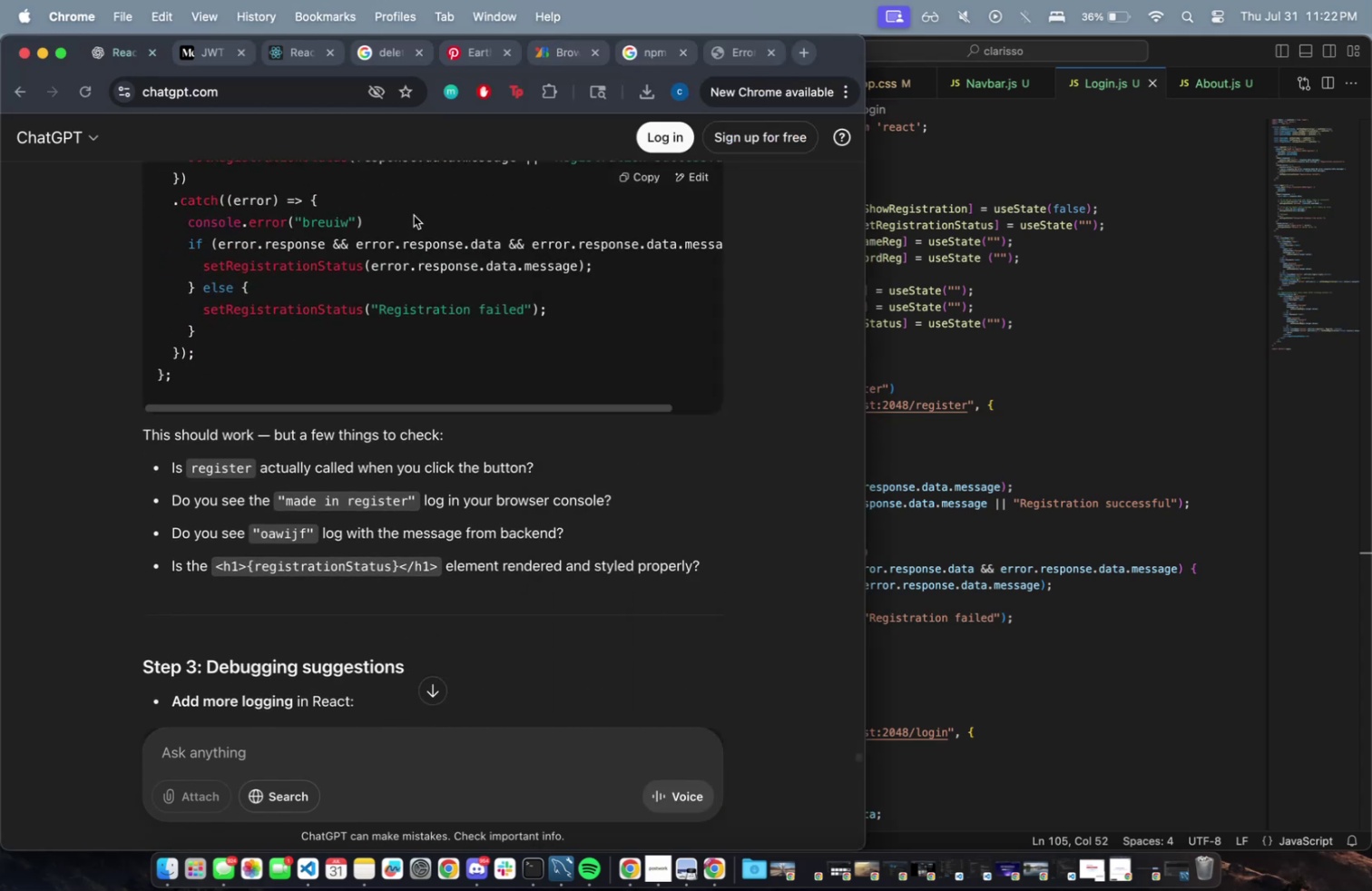 
left_click([275, 59])
 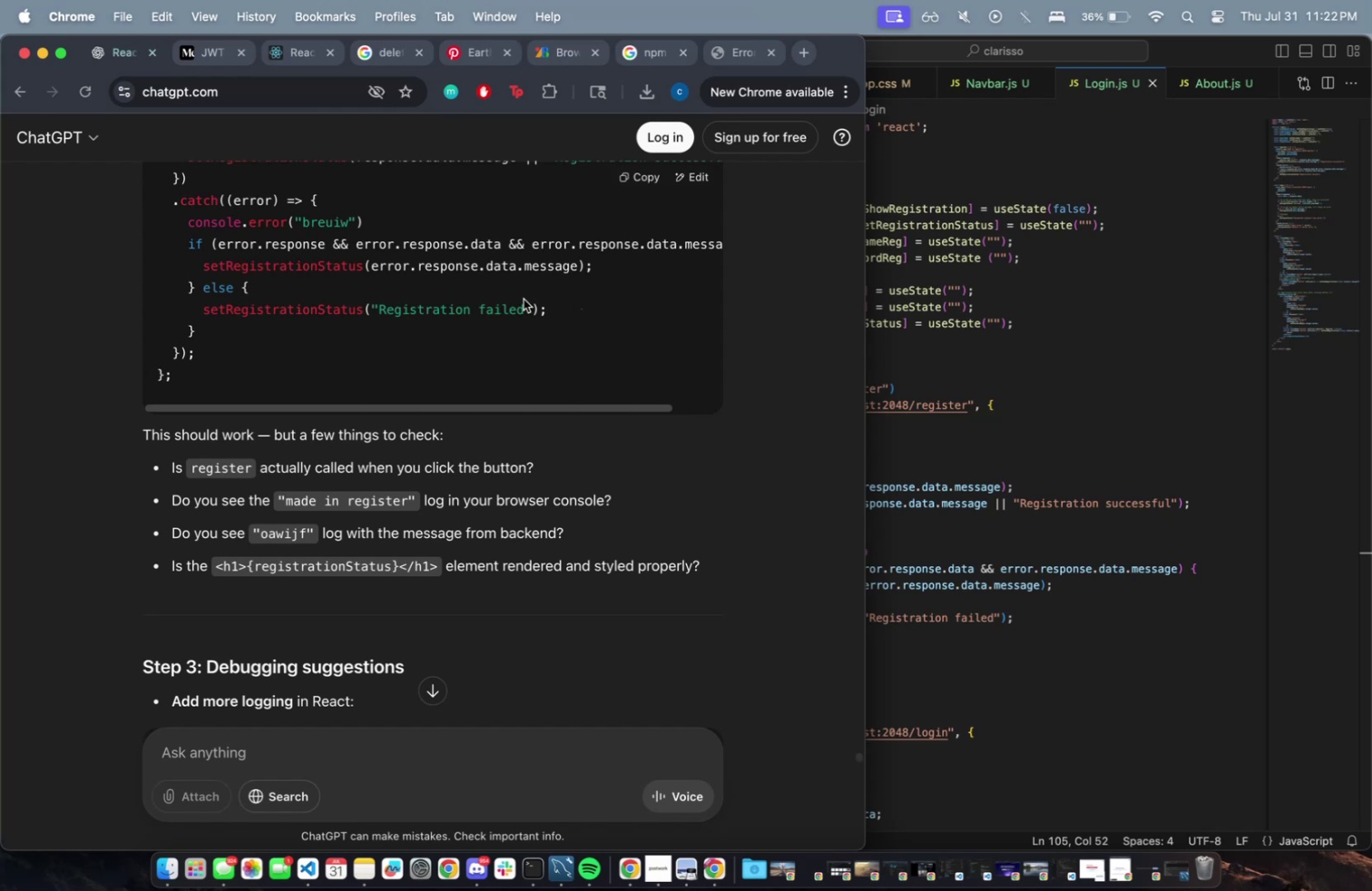 
wait(6.59)
 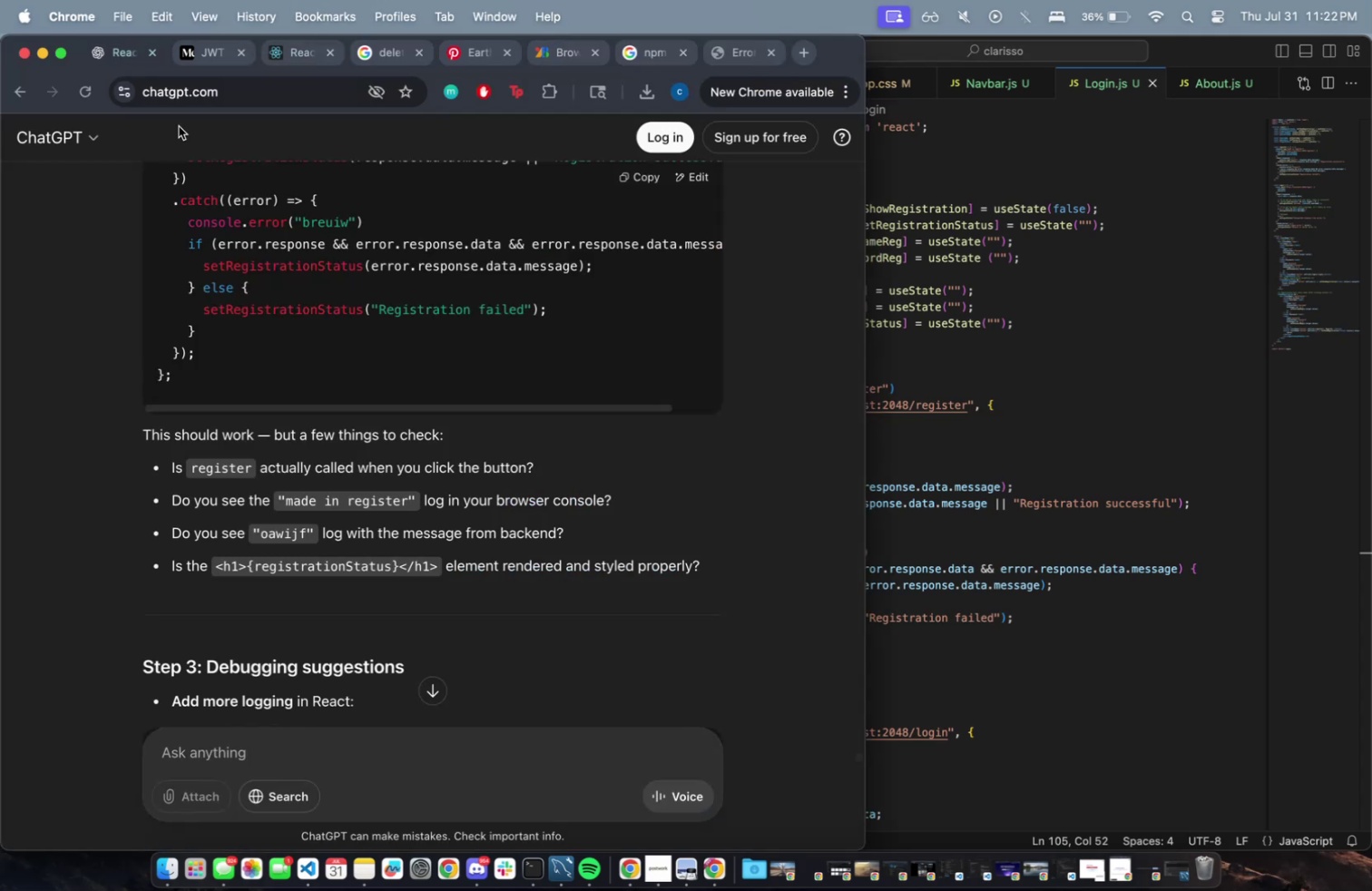 
scroll: coordinate [563, 447], scroll_direction: down, amount: 14.0
 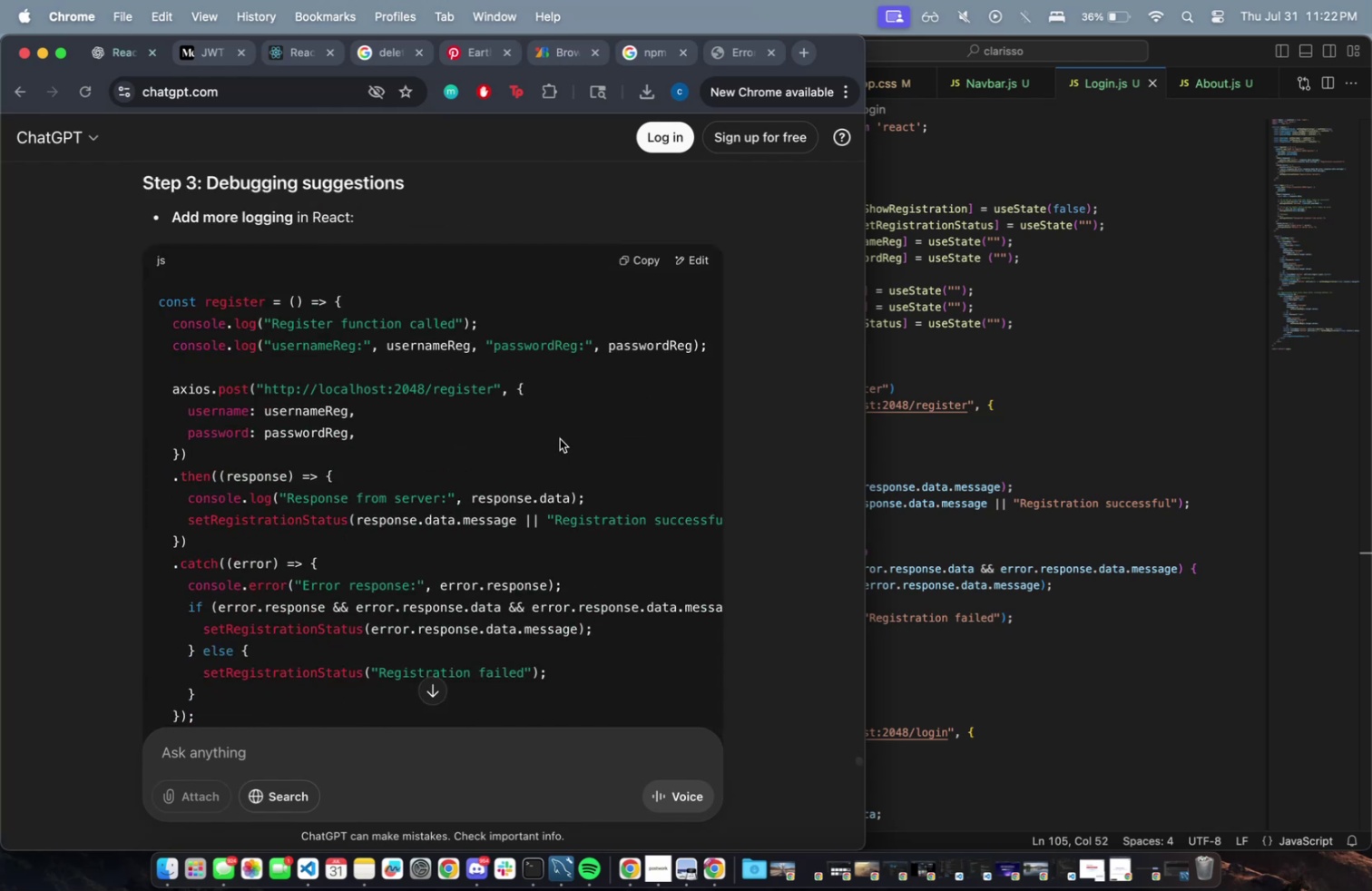 
left_click([627, 257])
 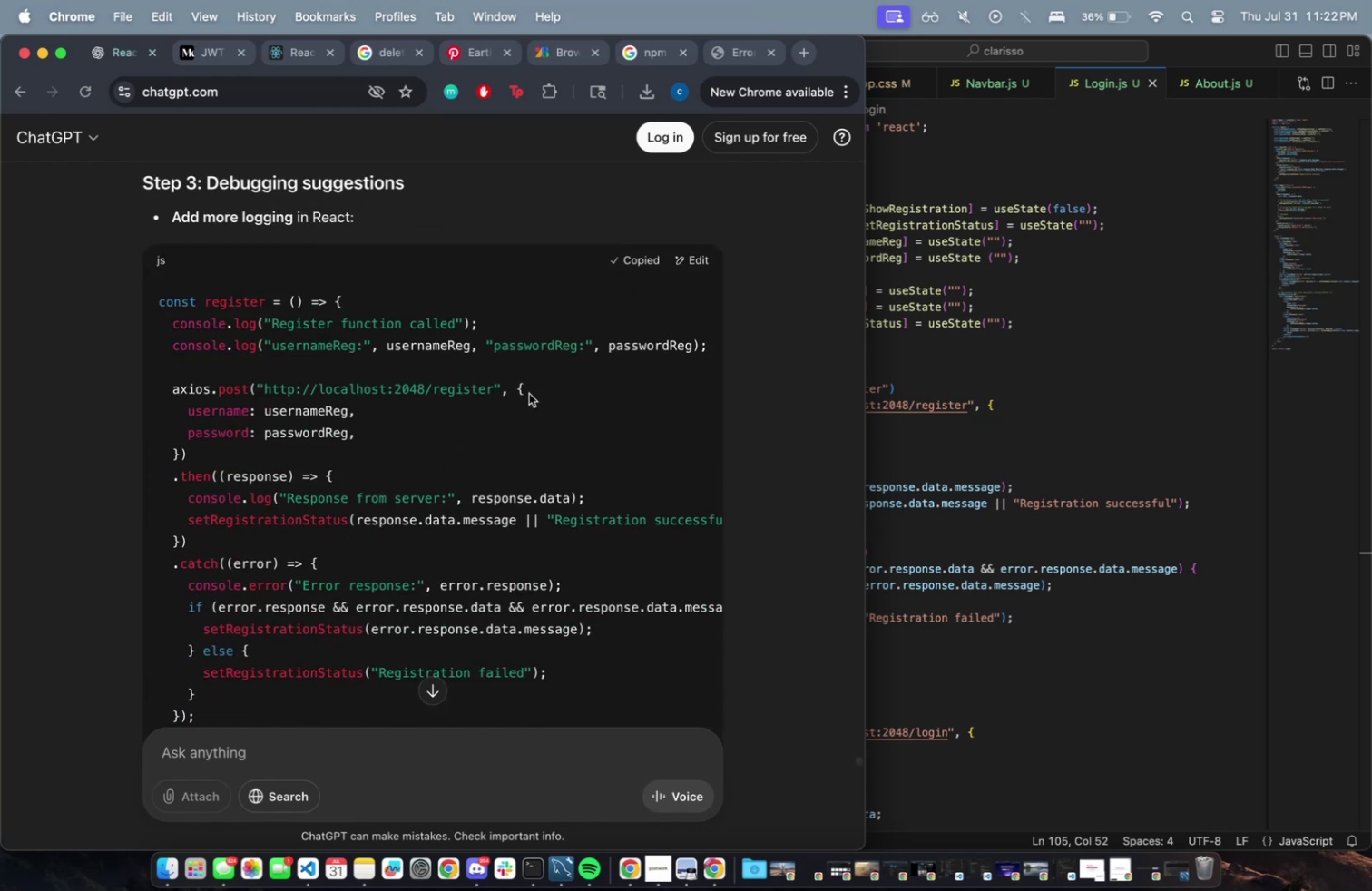 
scroll: coordinate [499, 420], scroll_direction: down, amount: 15.0
 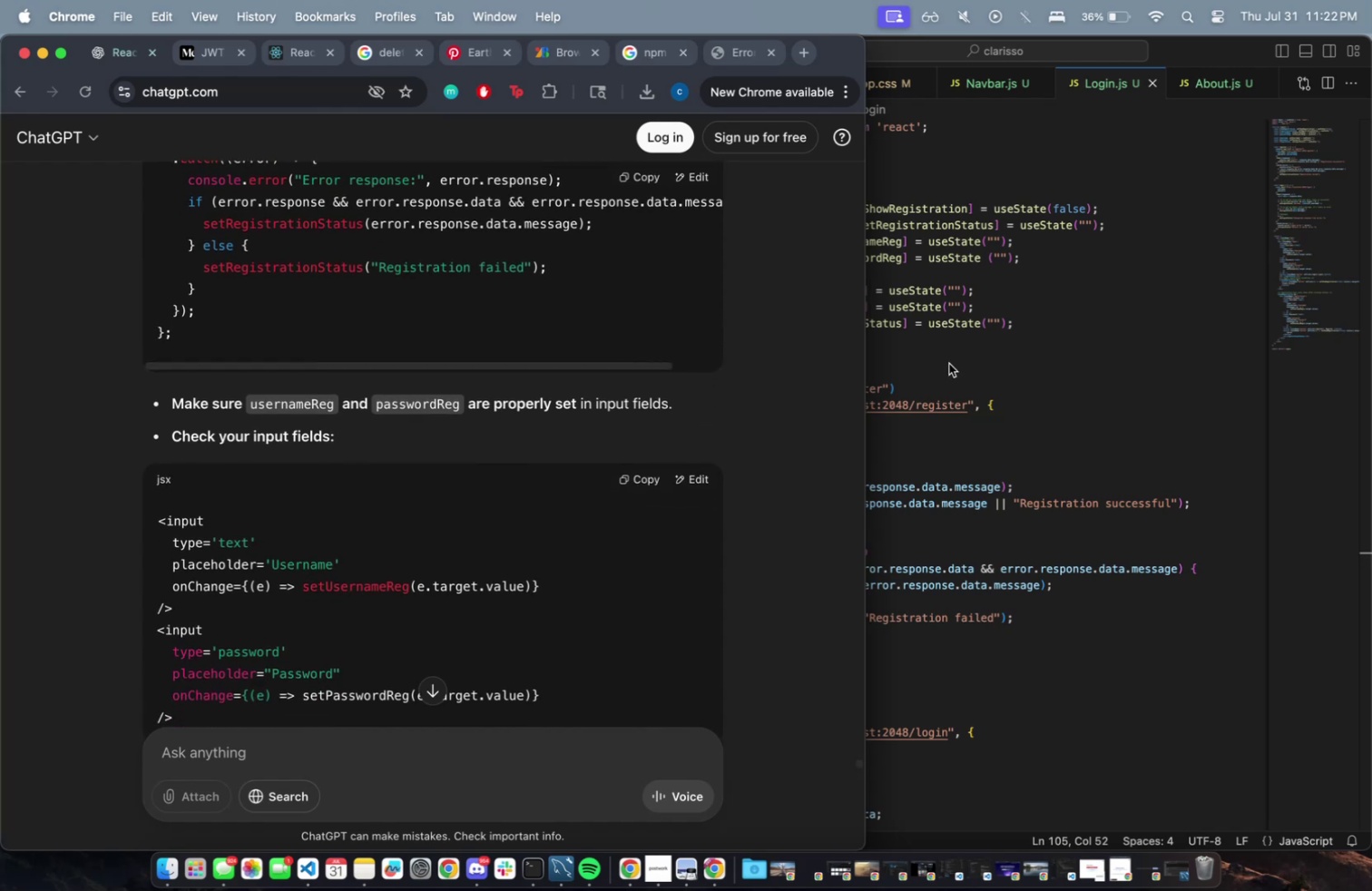 
left_click([974, 346])
 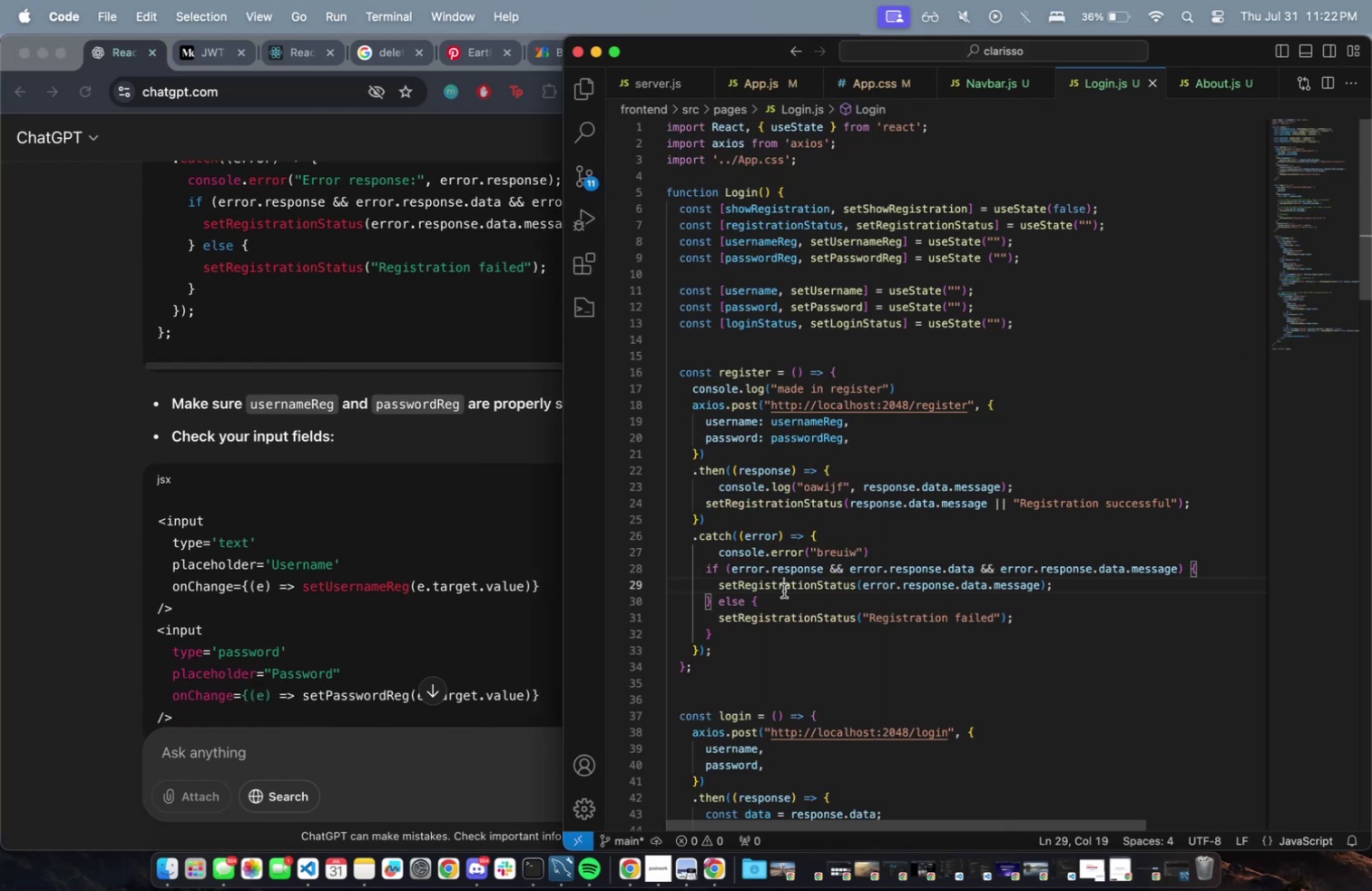 
left_click_drag(start_coordinate=[741, 675], to_coordinate=[681, 371])
 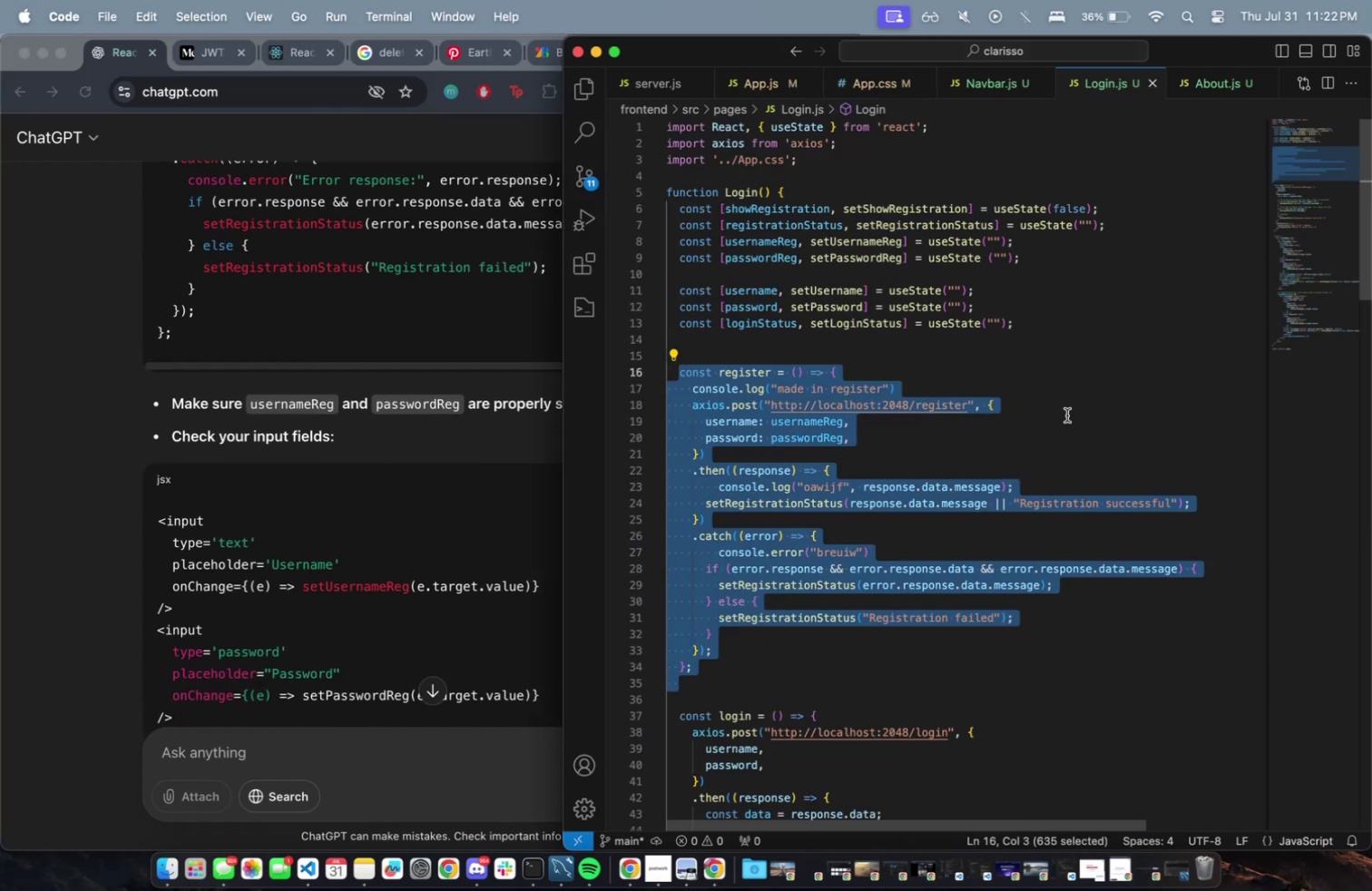 
key(Meta+CommandLeft)
 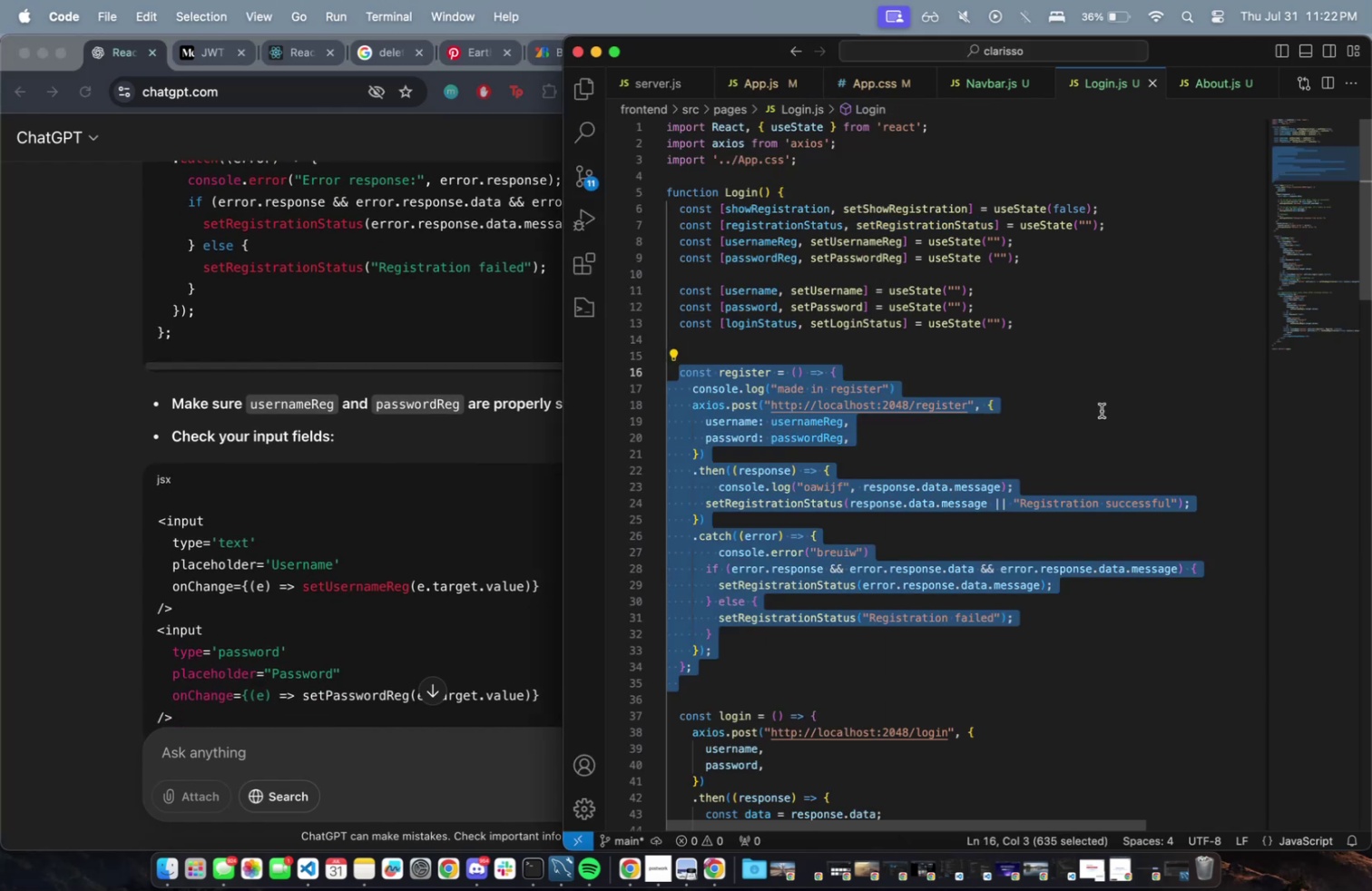 
key(Meta+V)
 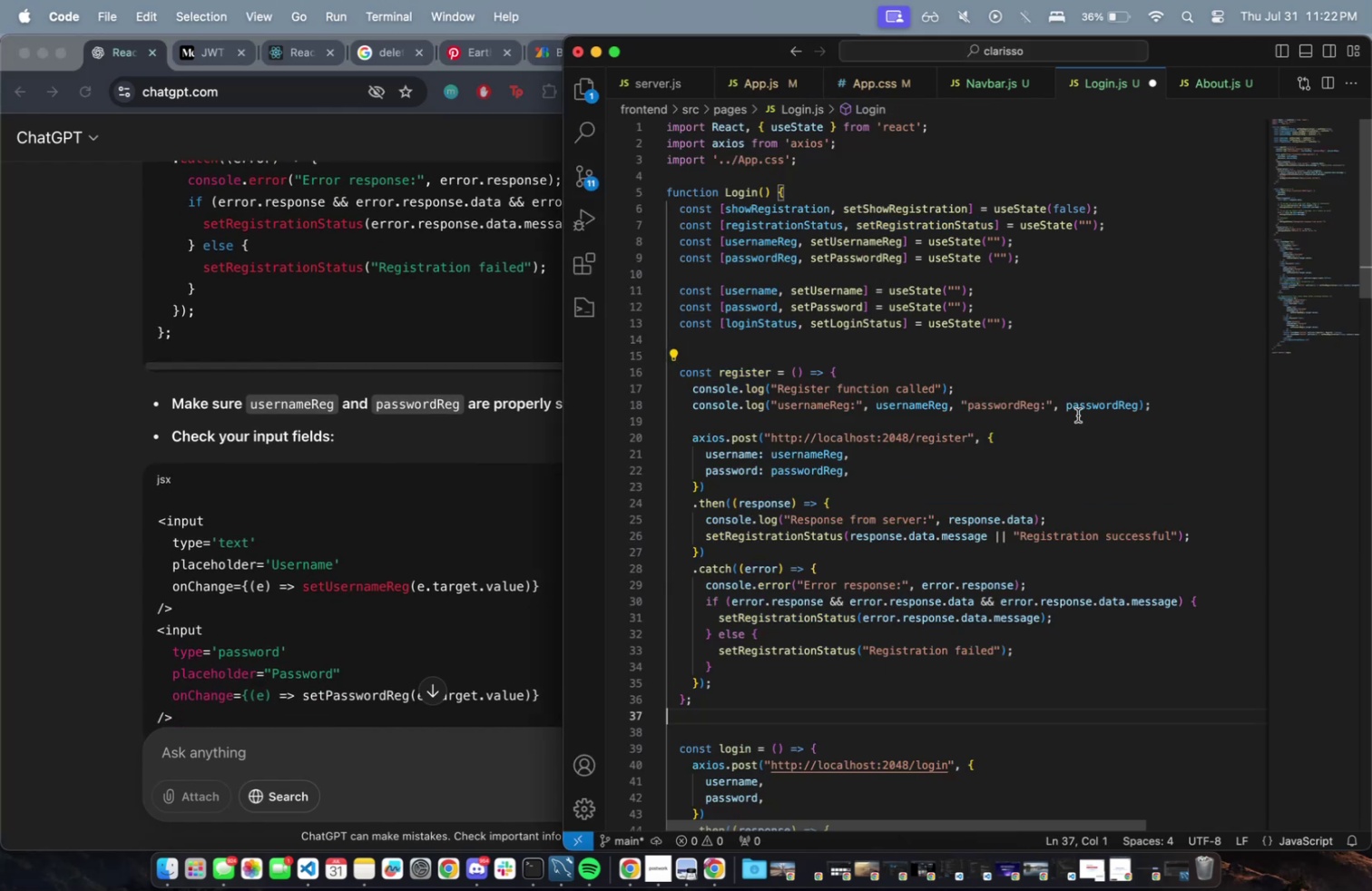 
key(Meta+CommandLeft)
 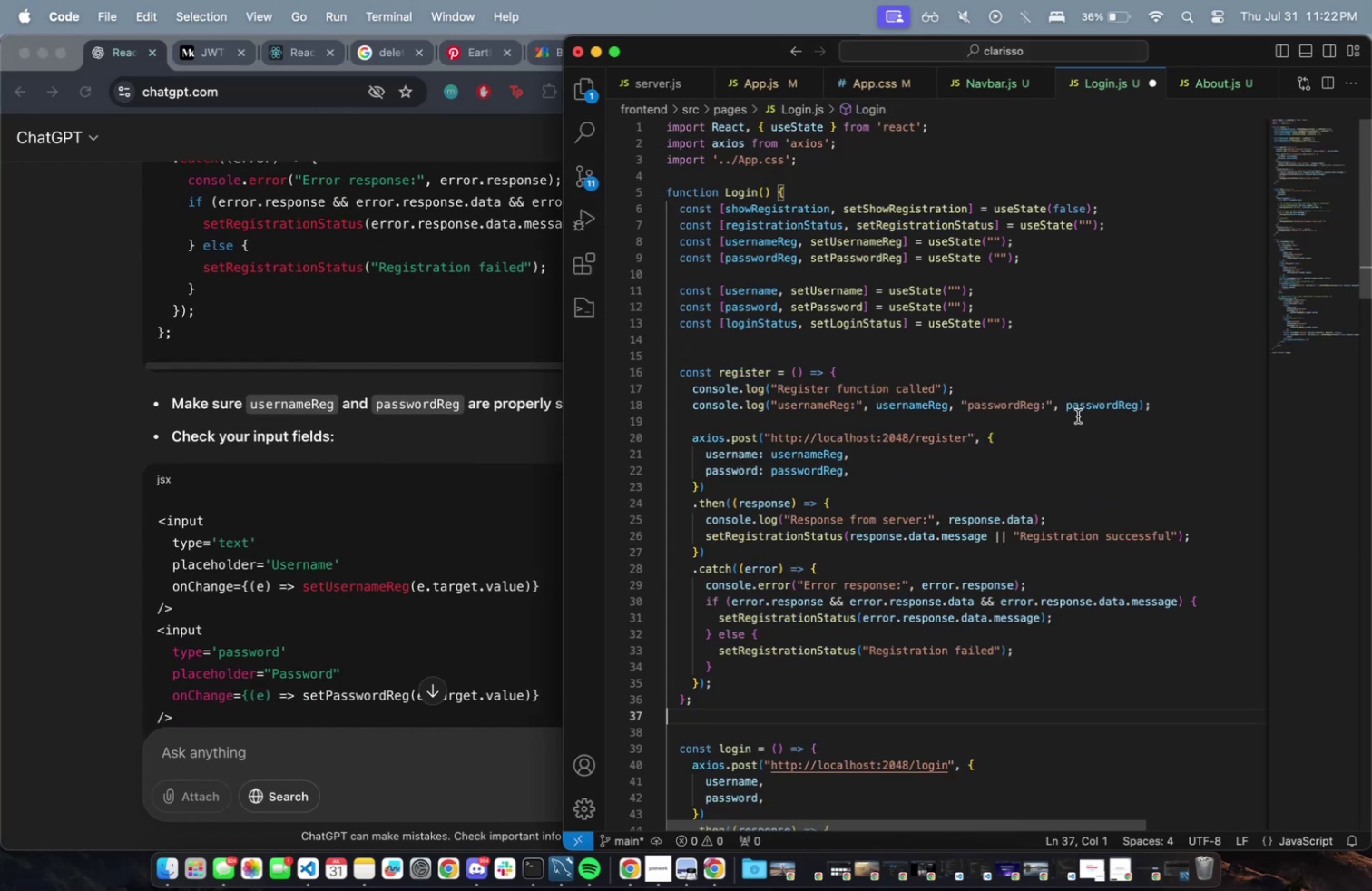 
key(Meta+S)
 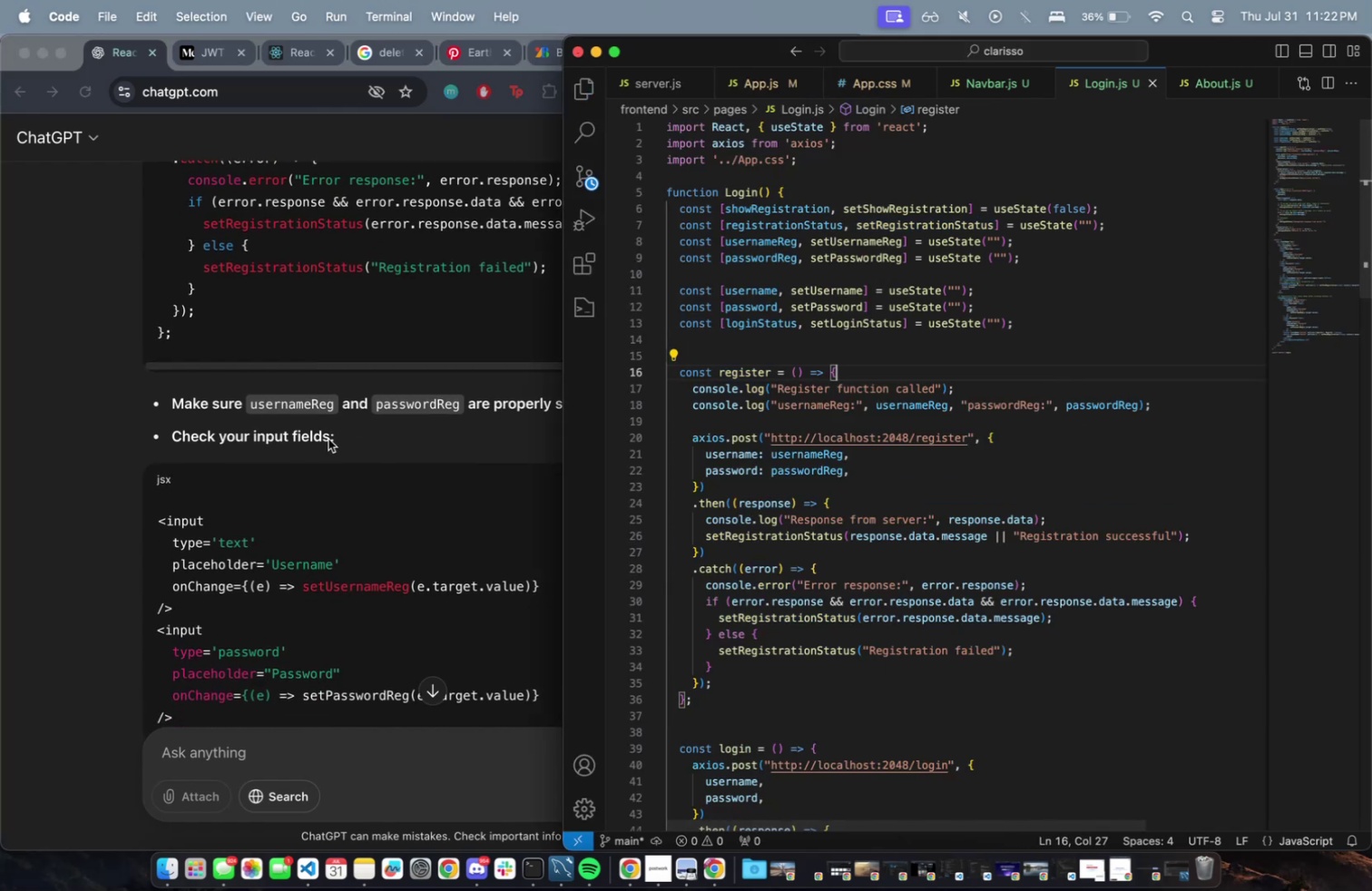 
scroll: coordinate [347, 516], scroll_direction: down, amount: 4.0
 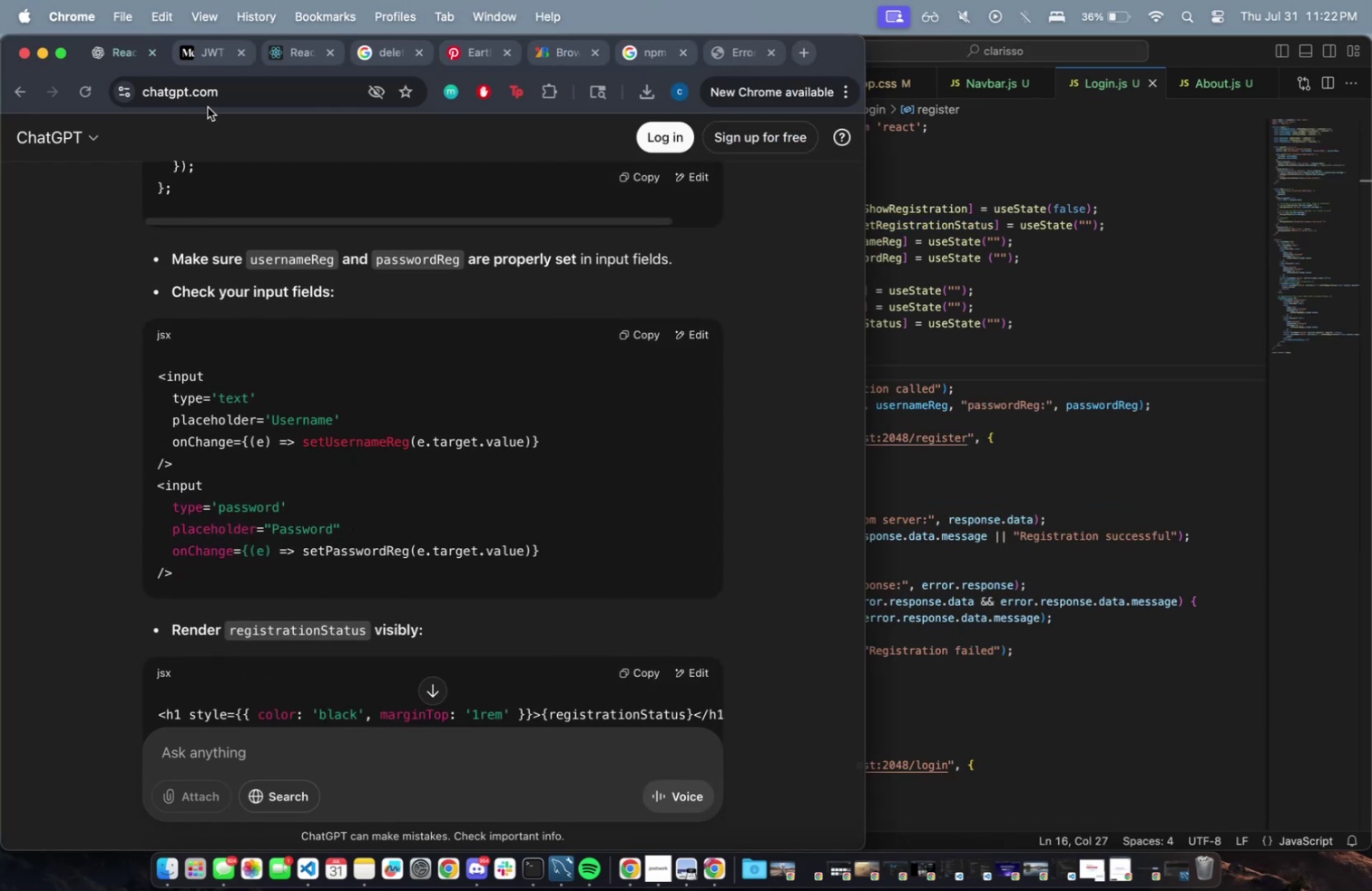 
left_click([278, 57])
 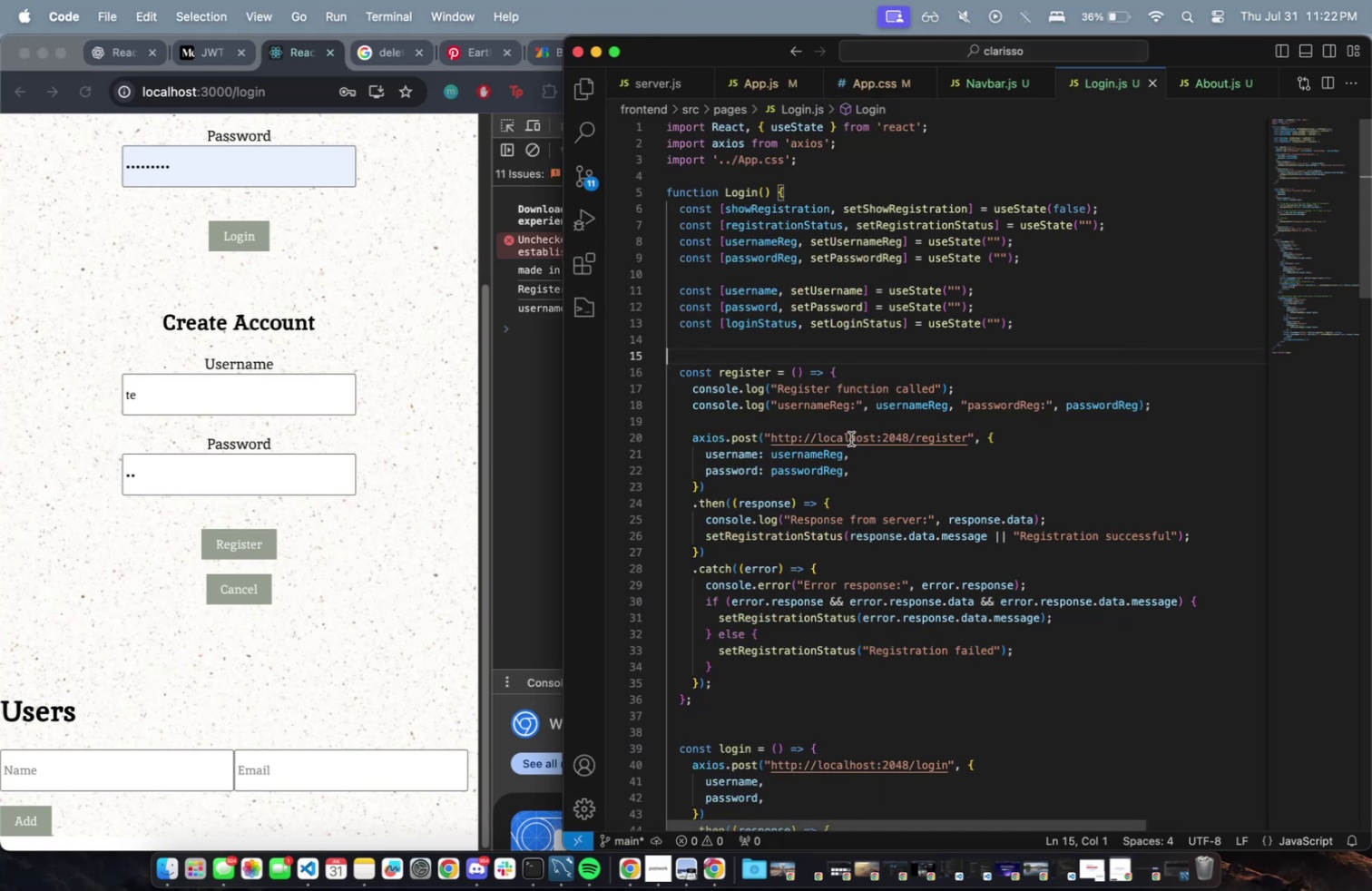 
wait(12.09)
 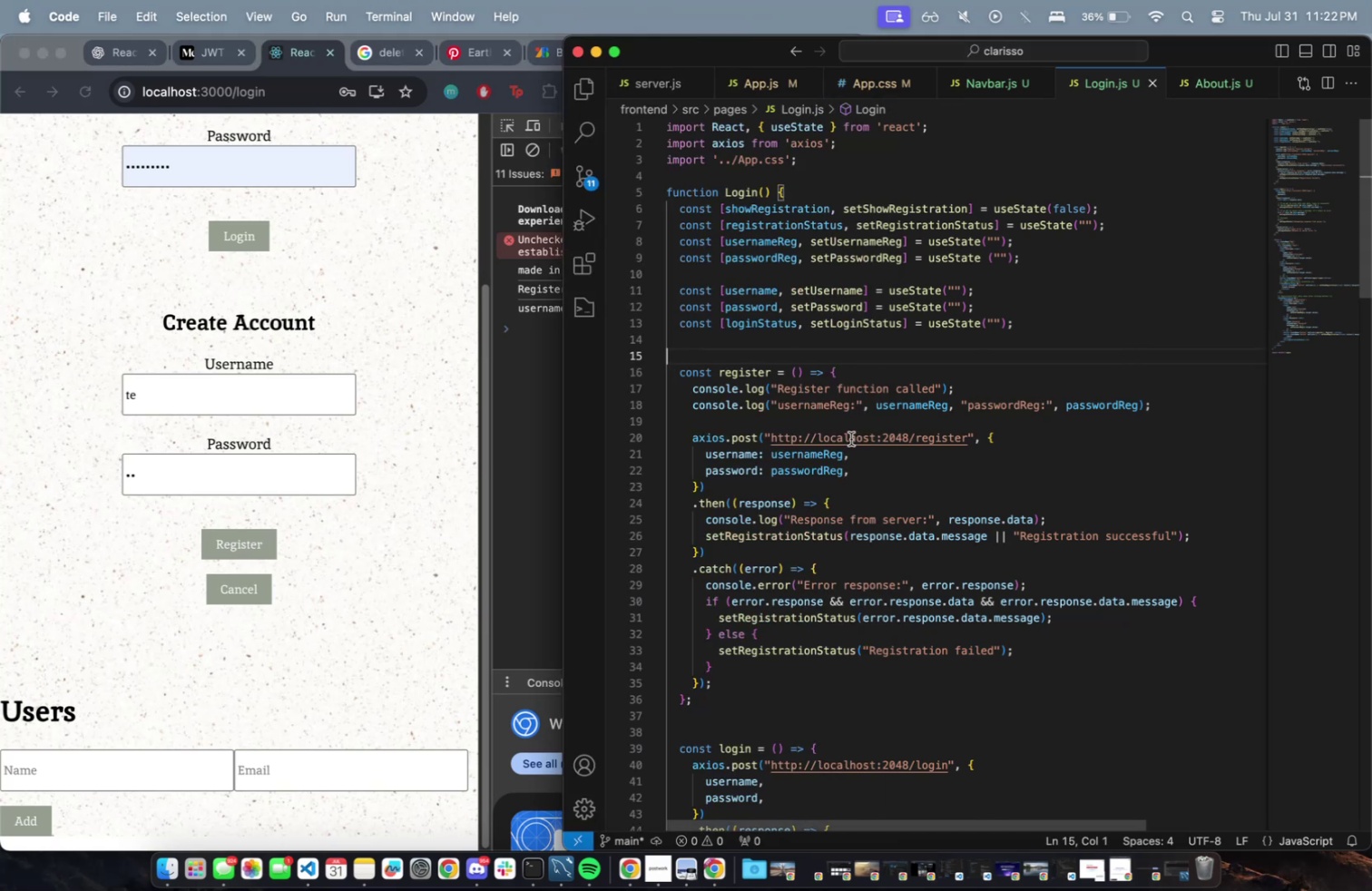 
left_click([745, 478])
 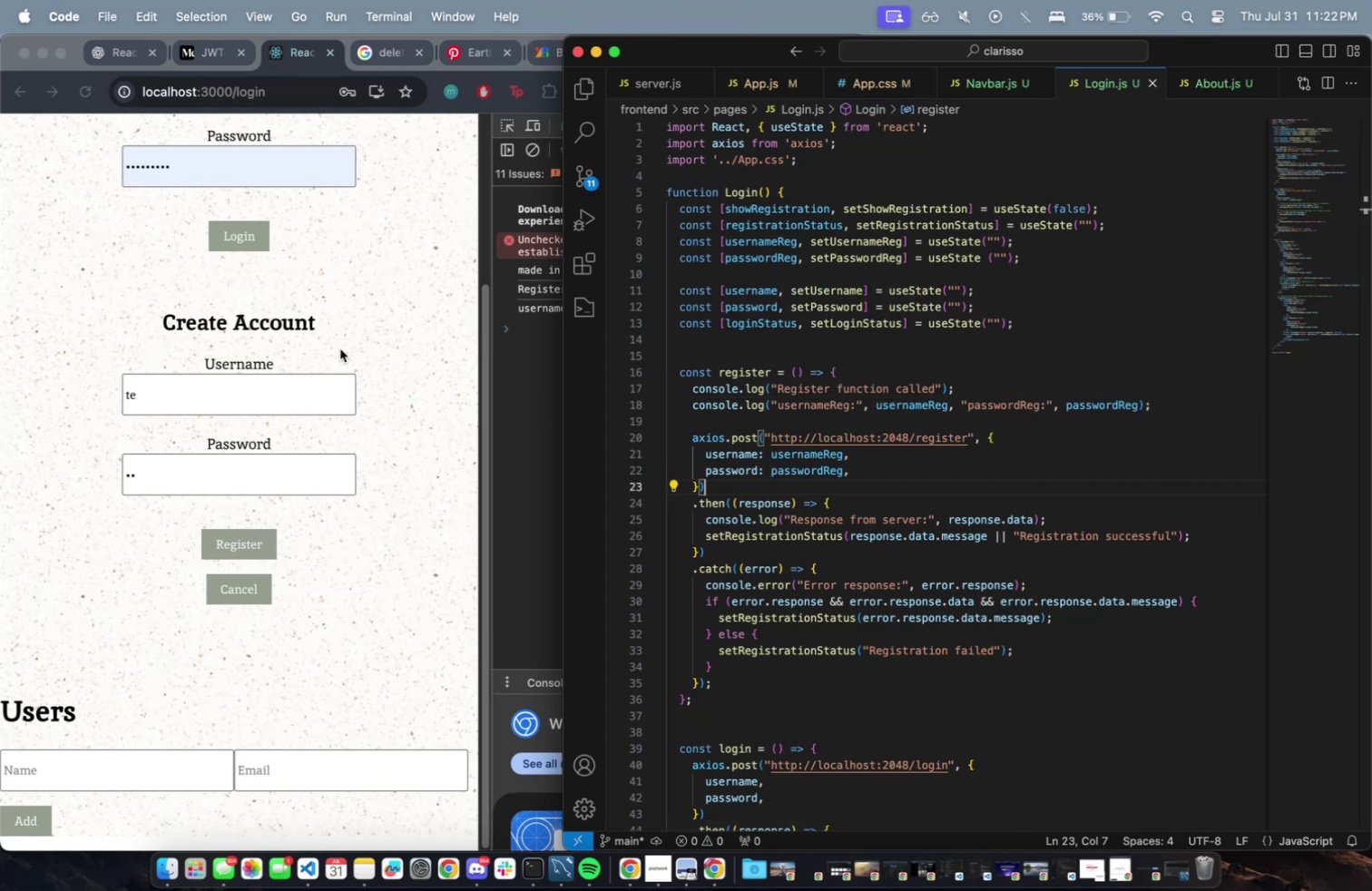 
left_click([340, 348])
 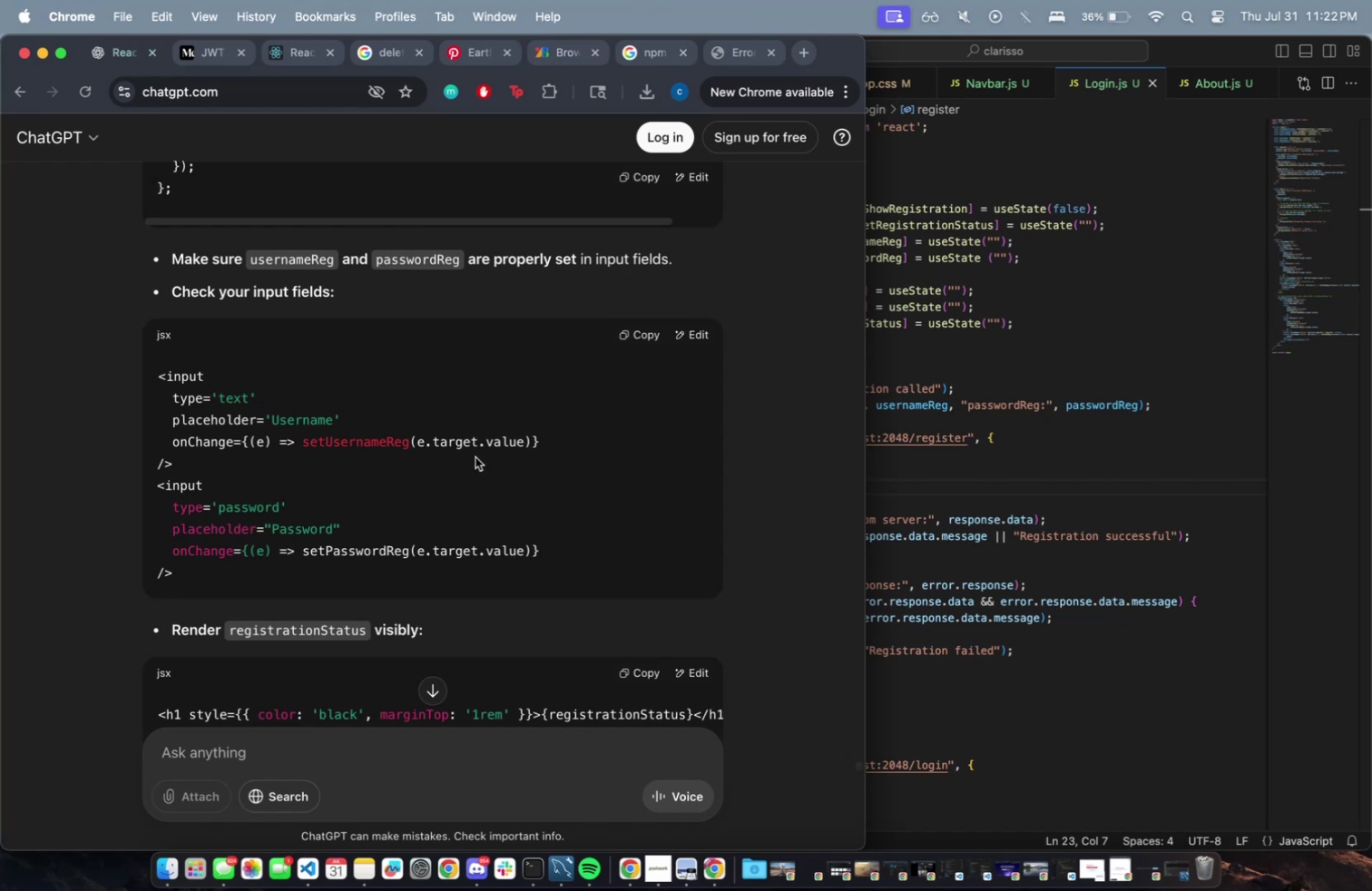 
wait(11.76)
 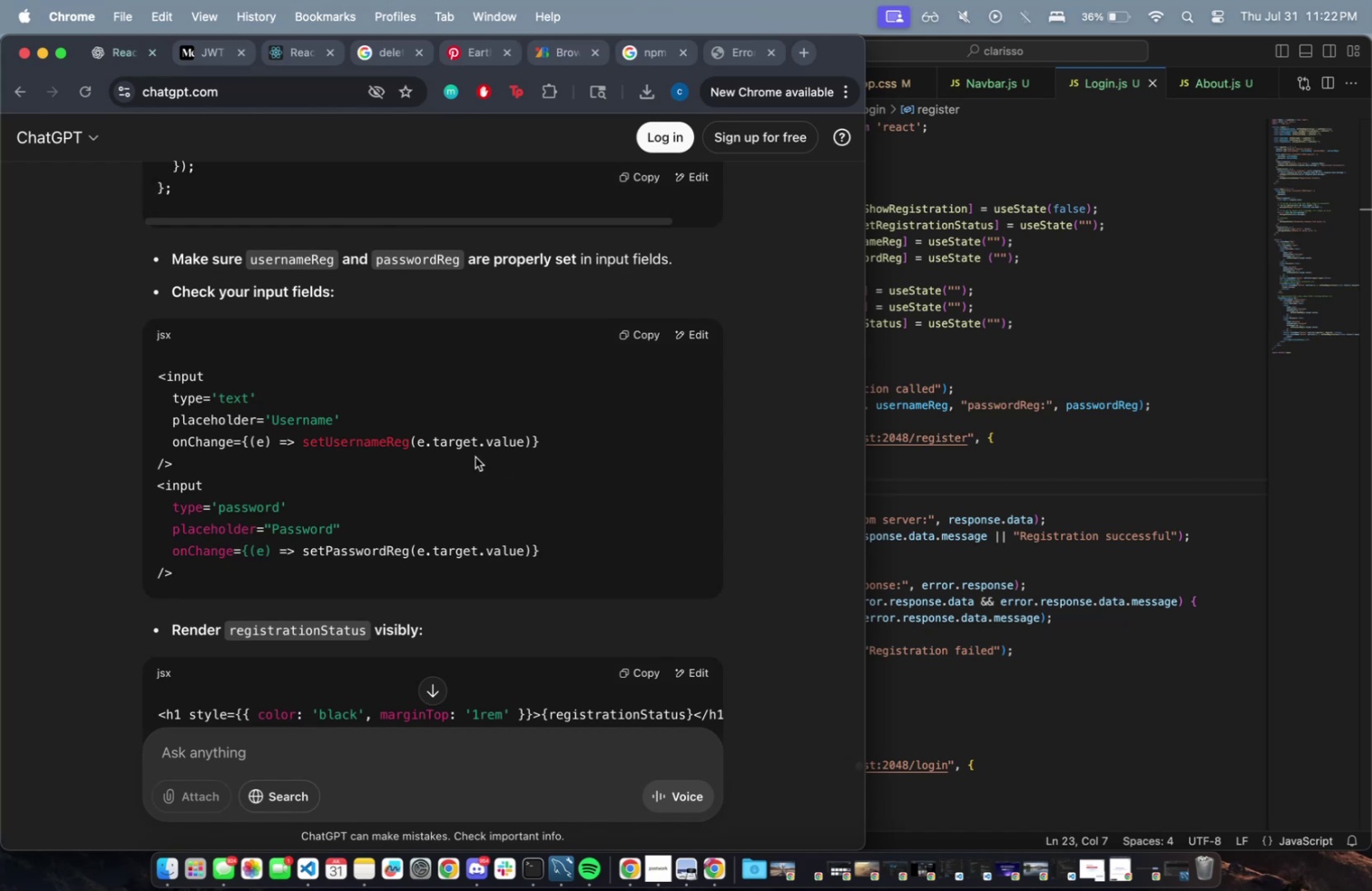 
scroll: coordinate [990, 521], scroll_direction: down, amount: 18.0
 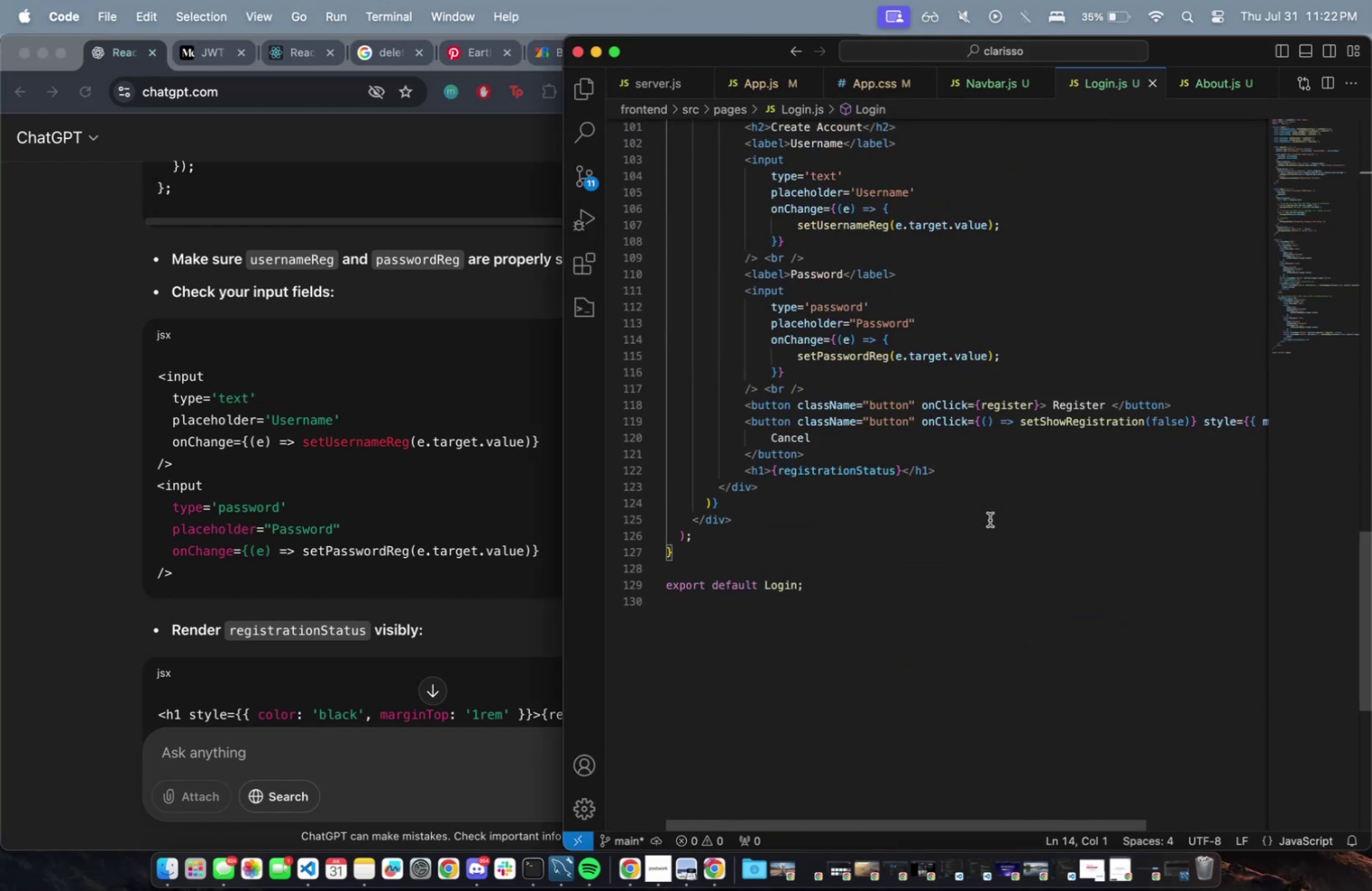 
scroll: coordinate [990, 519], scroll_direction: up, amount: 2.0
 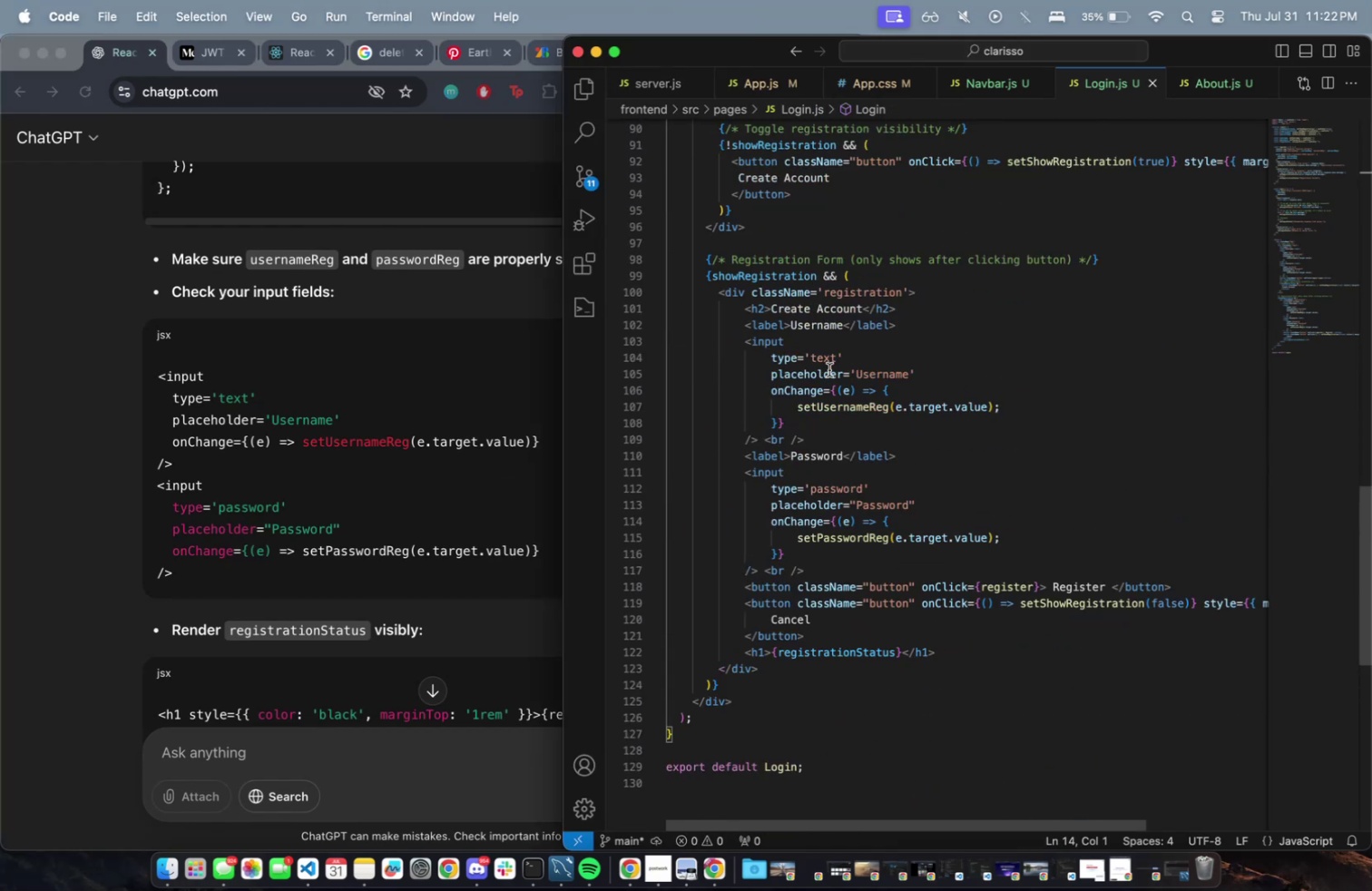 
double_click([823, 349])
 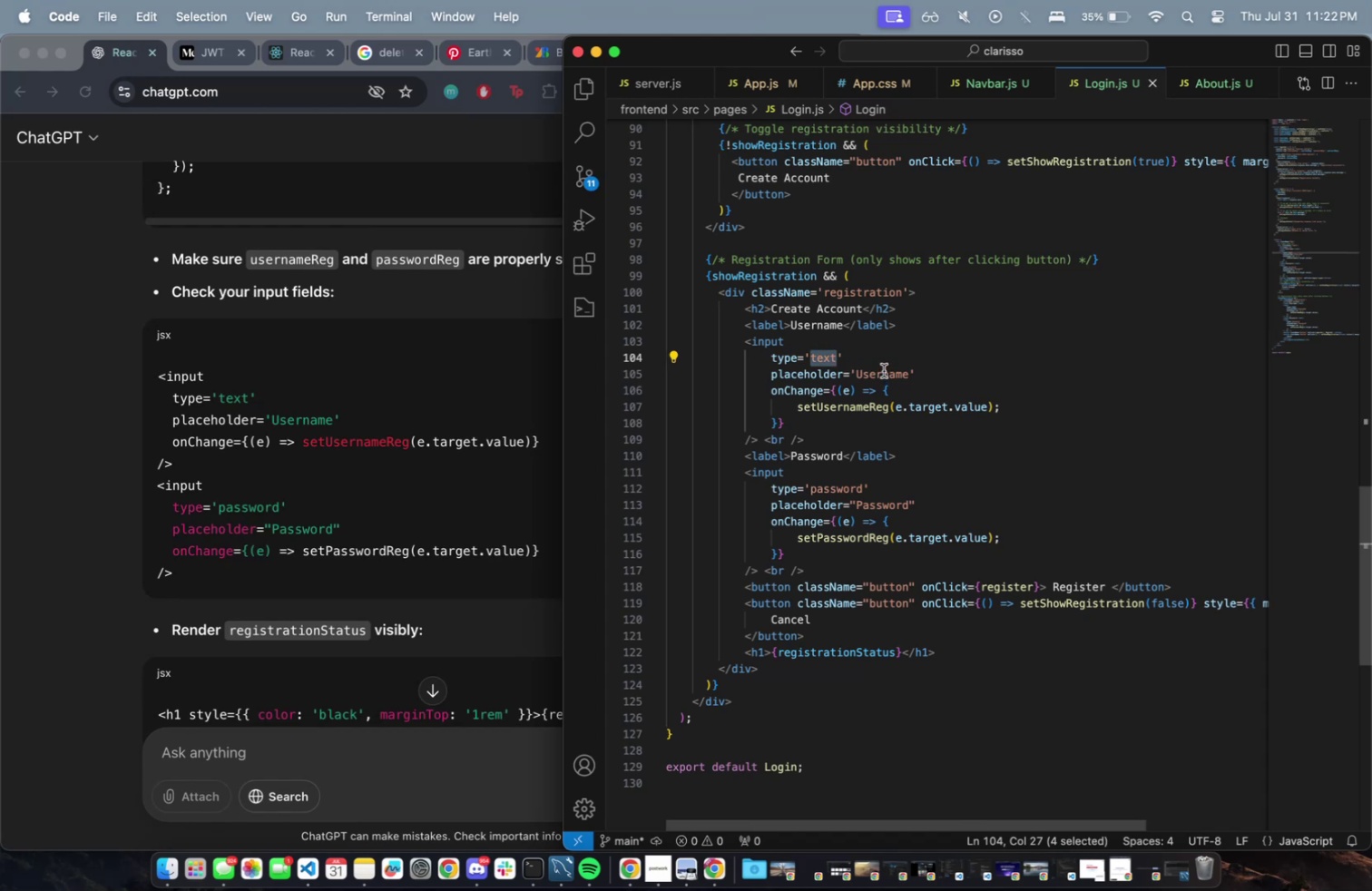 
double_click([884, 369])
 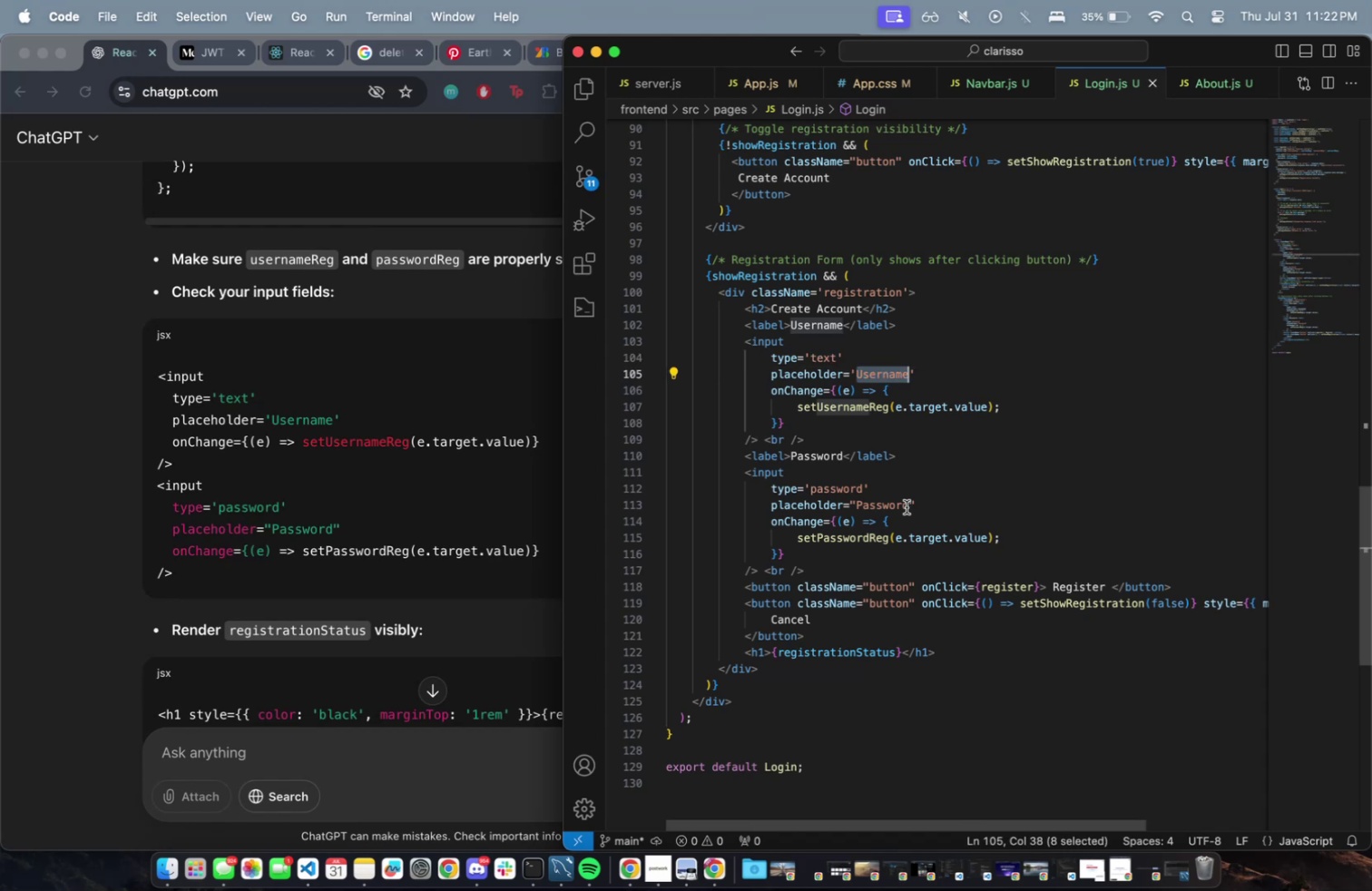 
double_click([865, 534])
 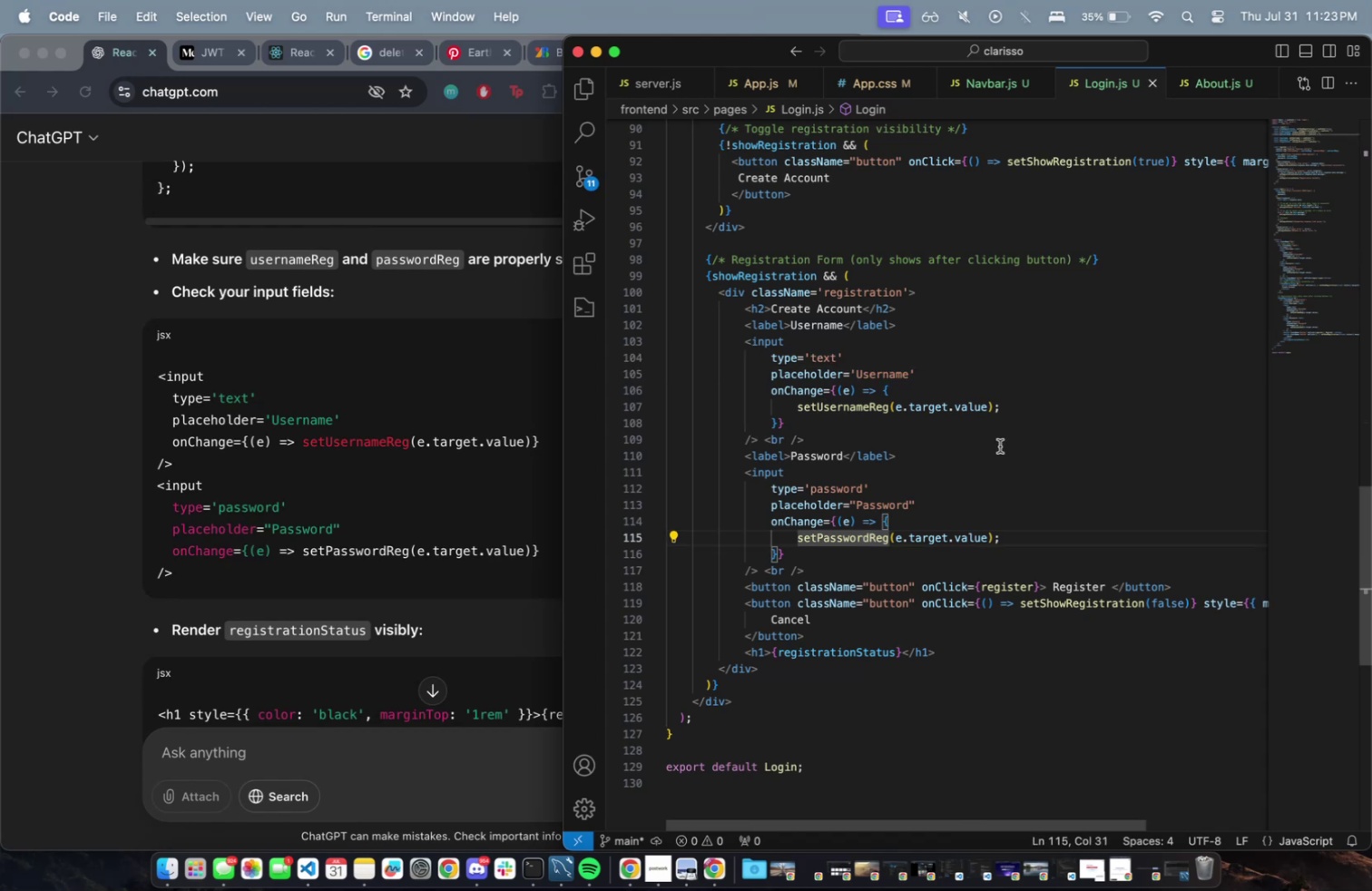 
left_click([1003, 440])
 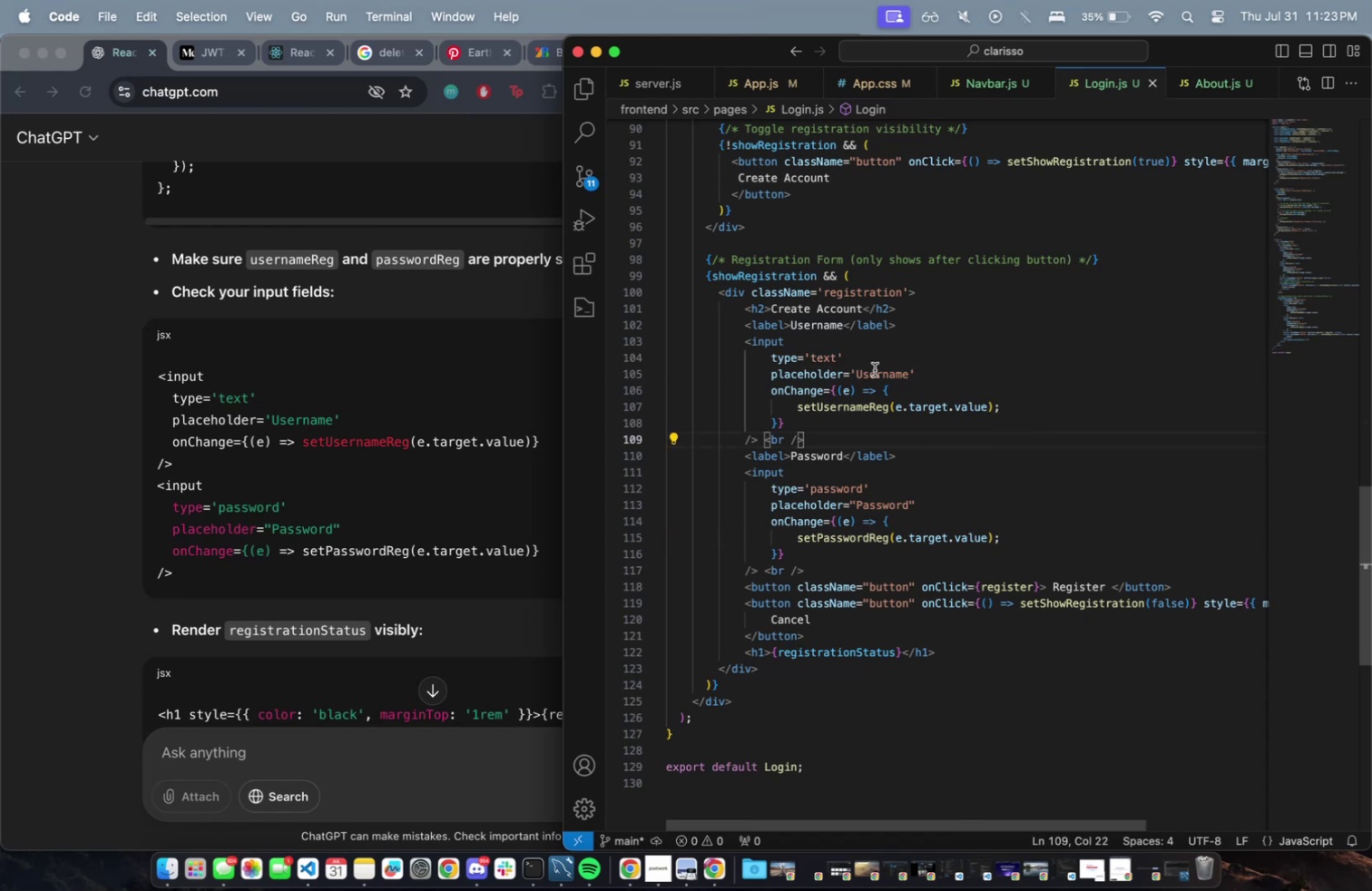 
double_click([875, 369])
 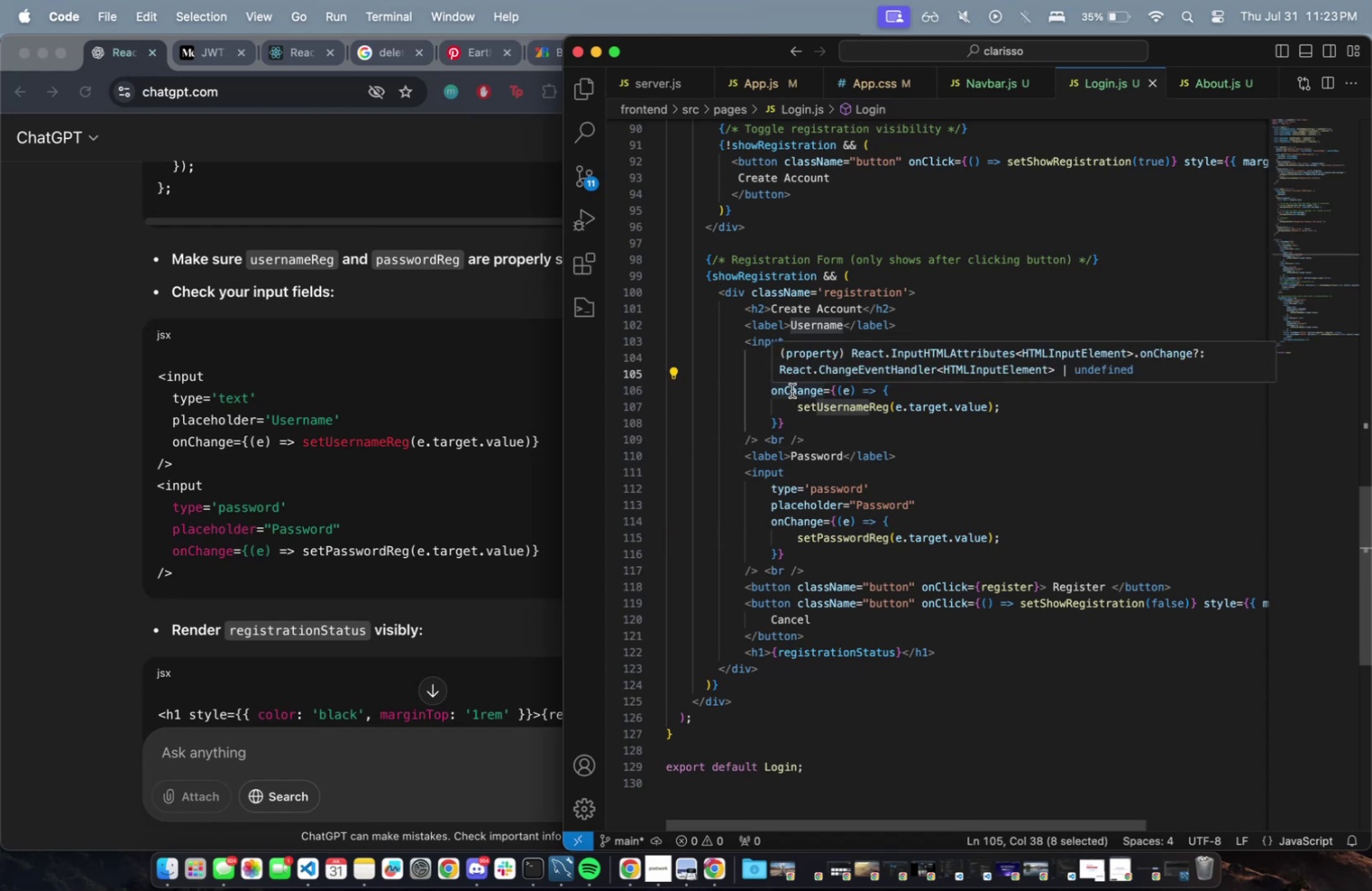 
left_click([924, 310])
 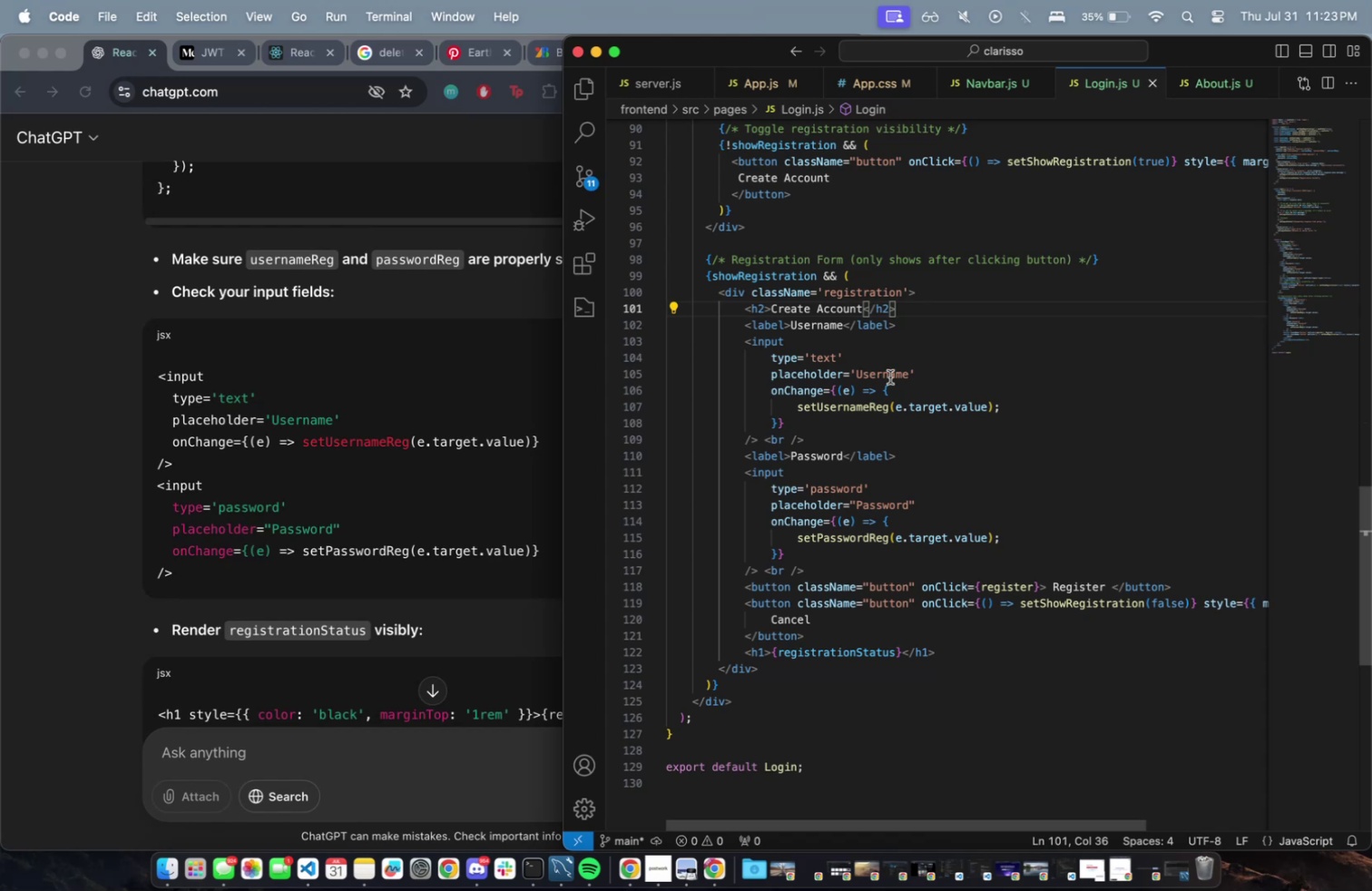 
double_click([862, 400])
 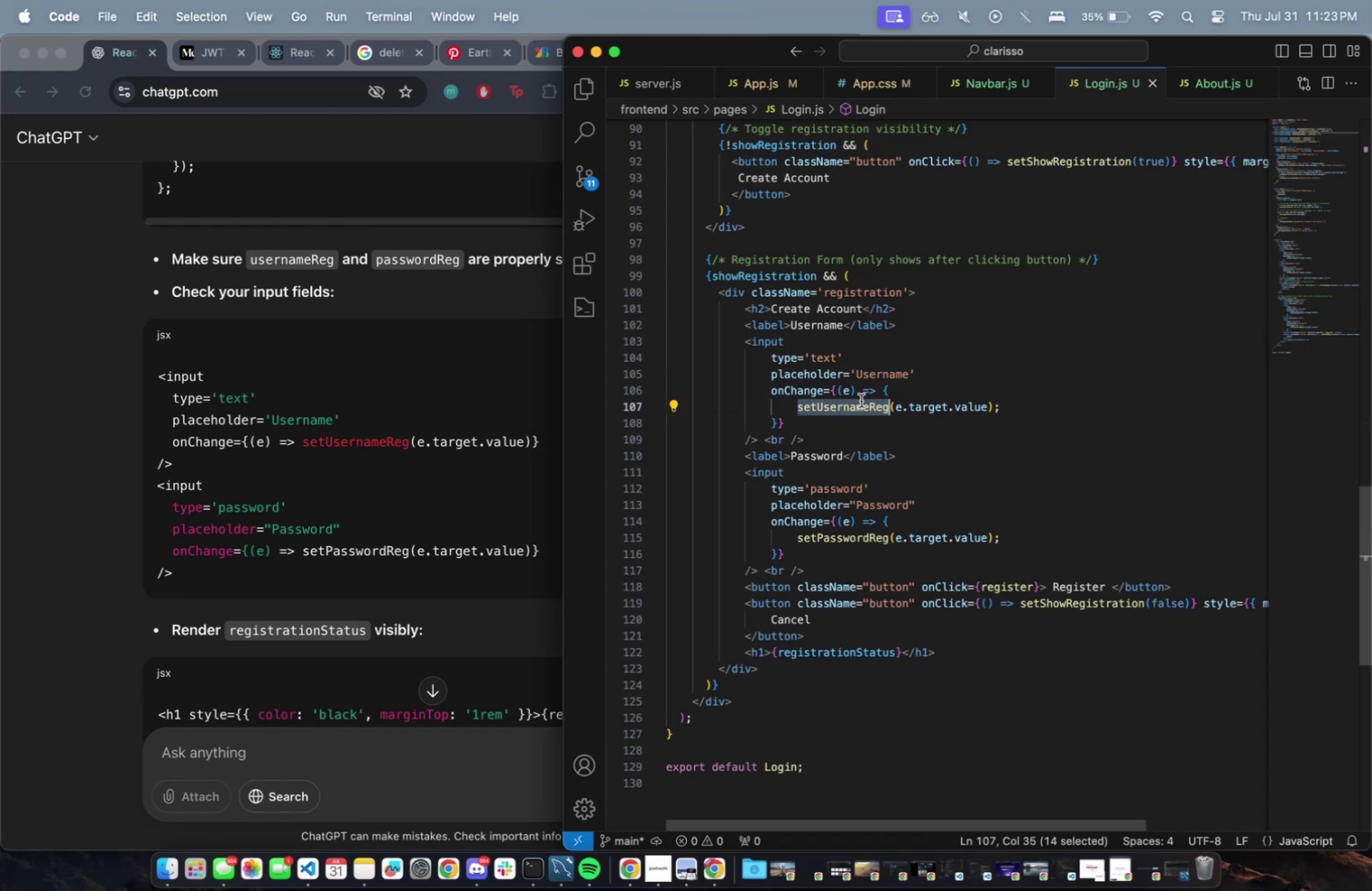 
scroll: coordinate [848, 423], scroll_direction: up, amount: 4.0
 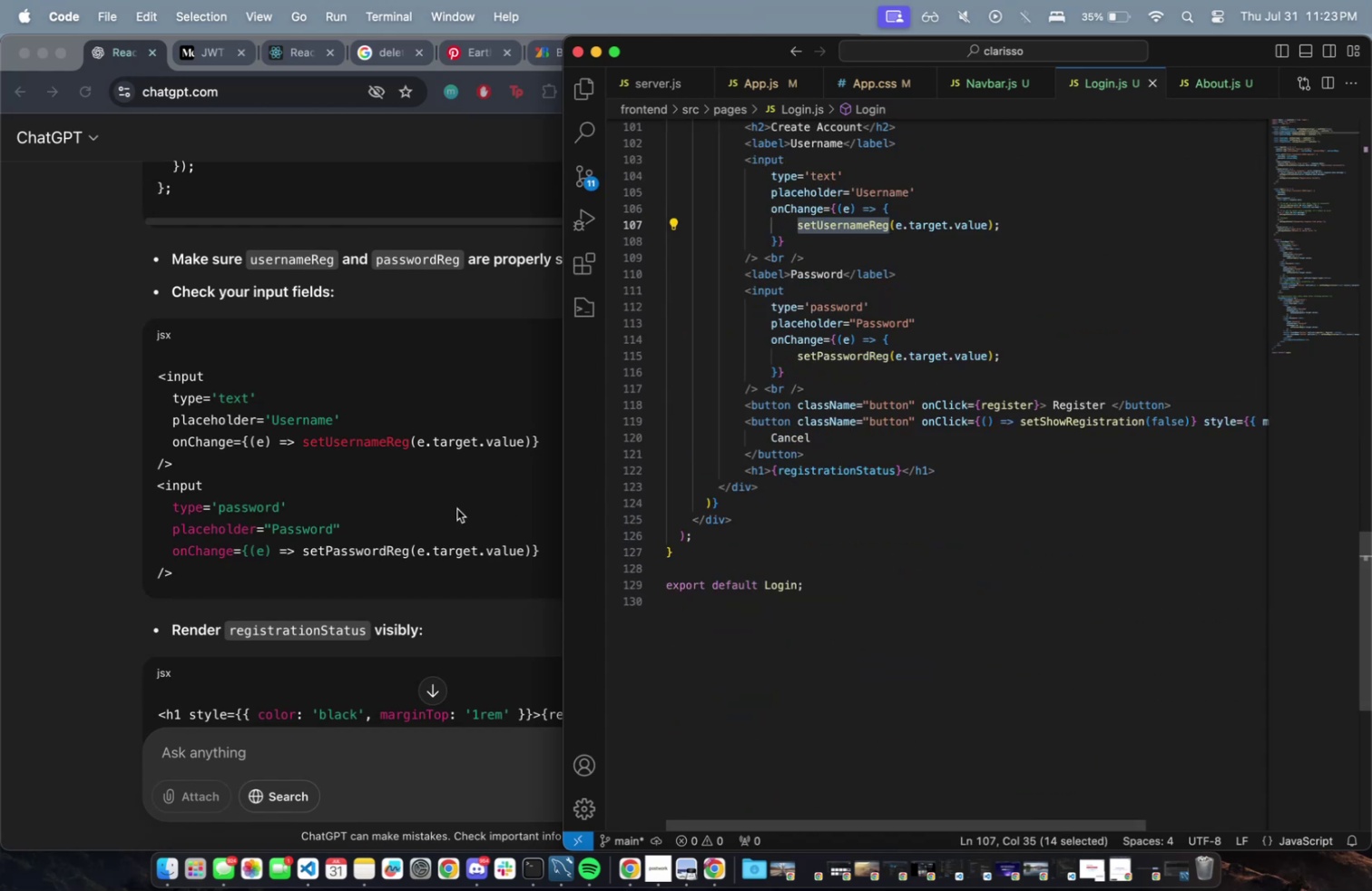 
left_click([472, 463])
 